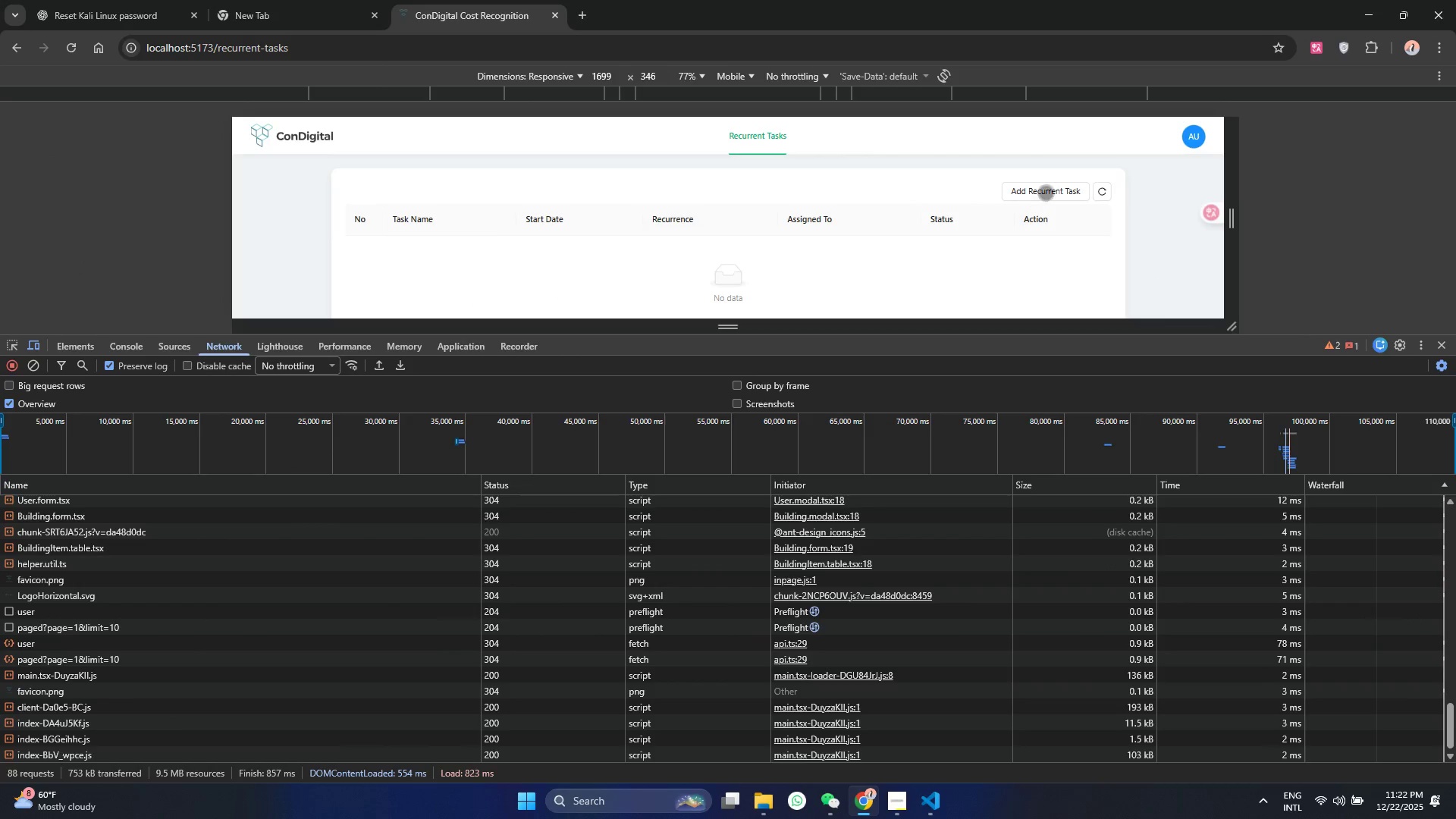 
left_click([1083, 191])
 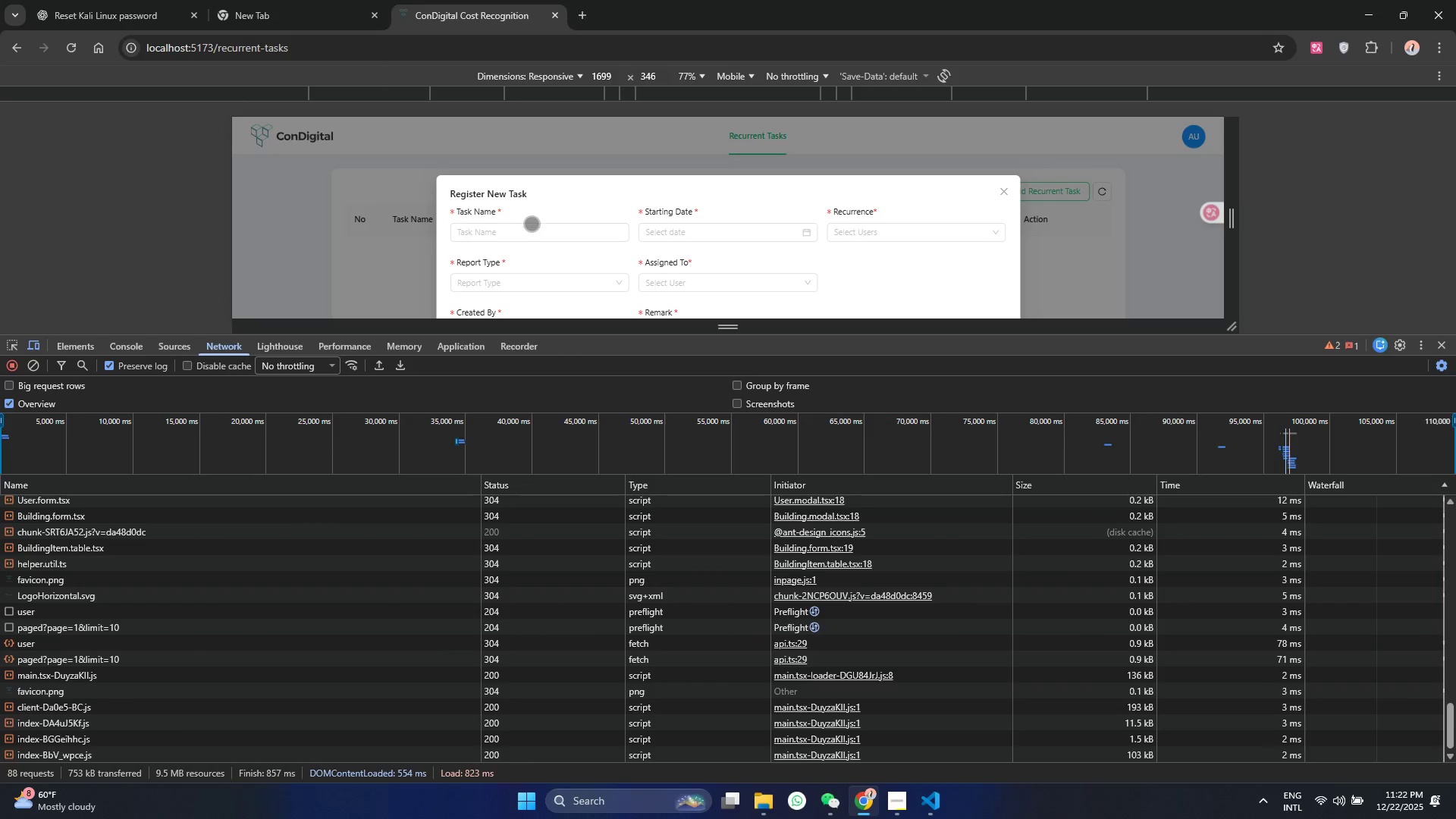 
left_click([505, 236])
 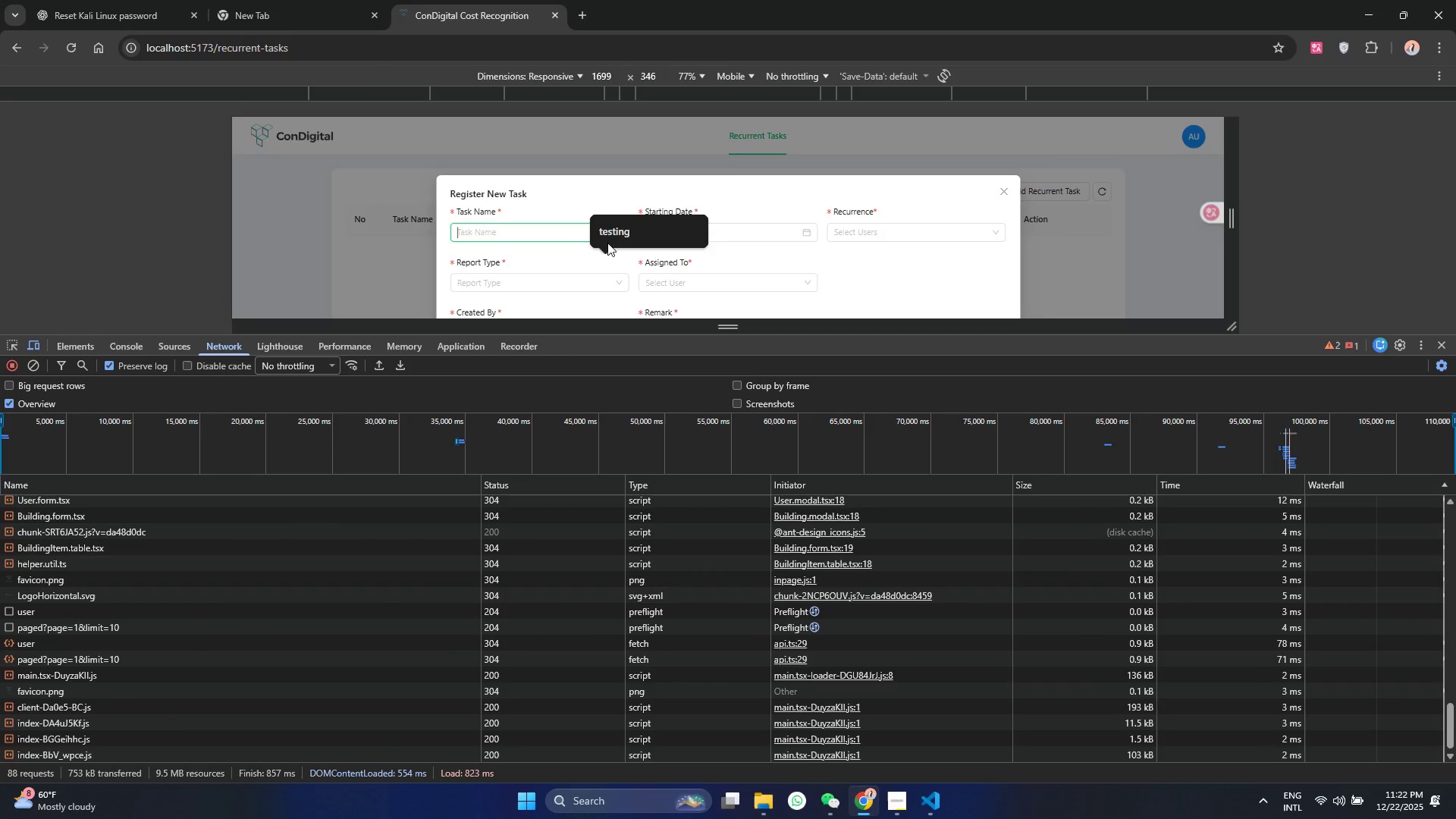 
left_click([637, 230])
 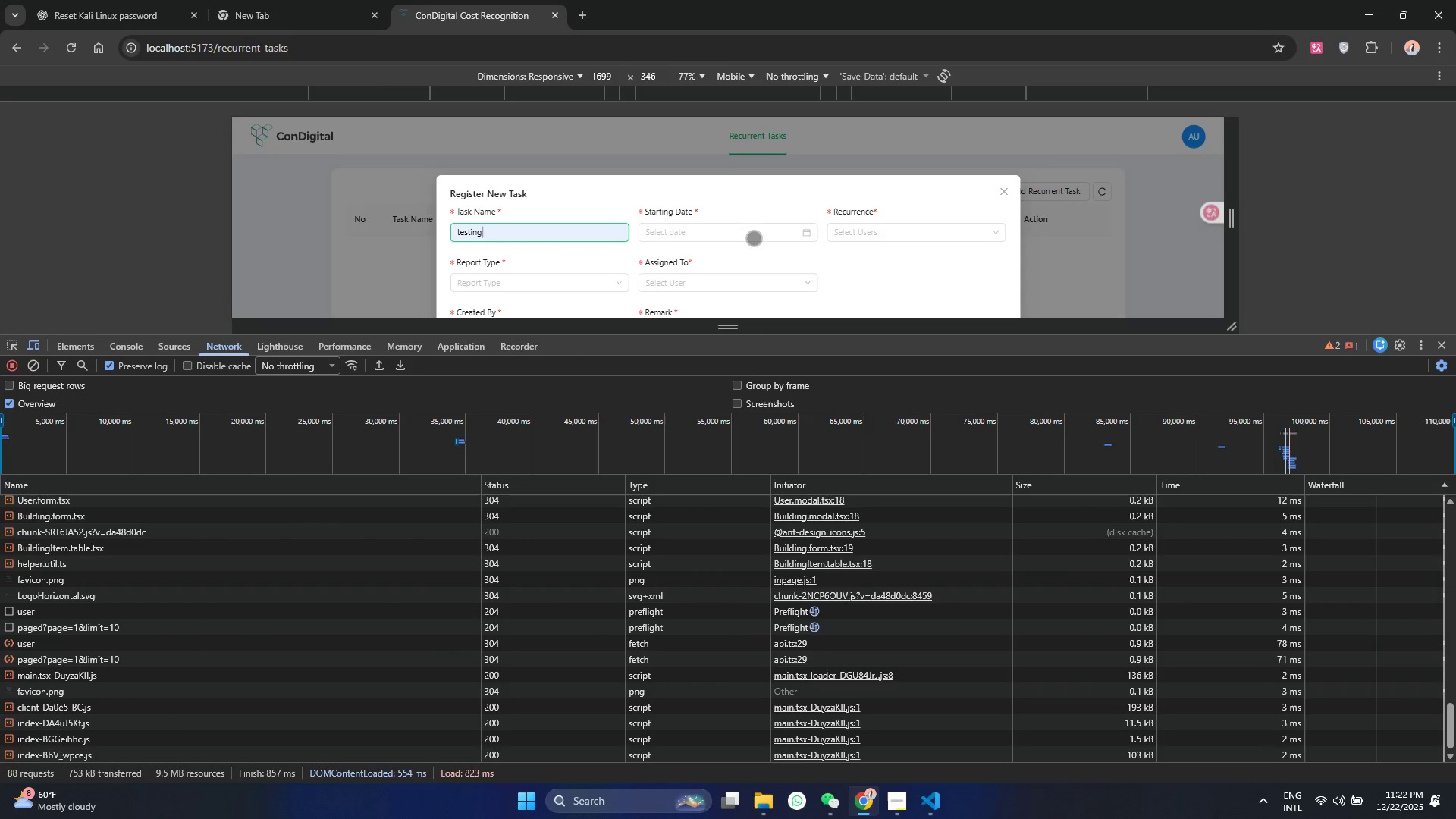 
left_click([750, 234])
 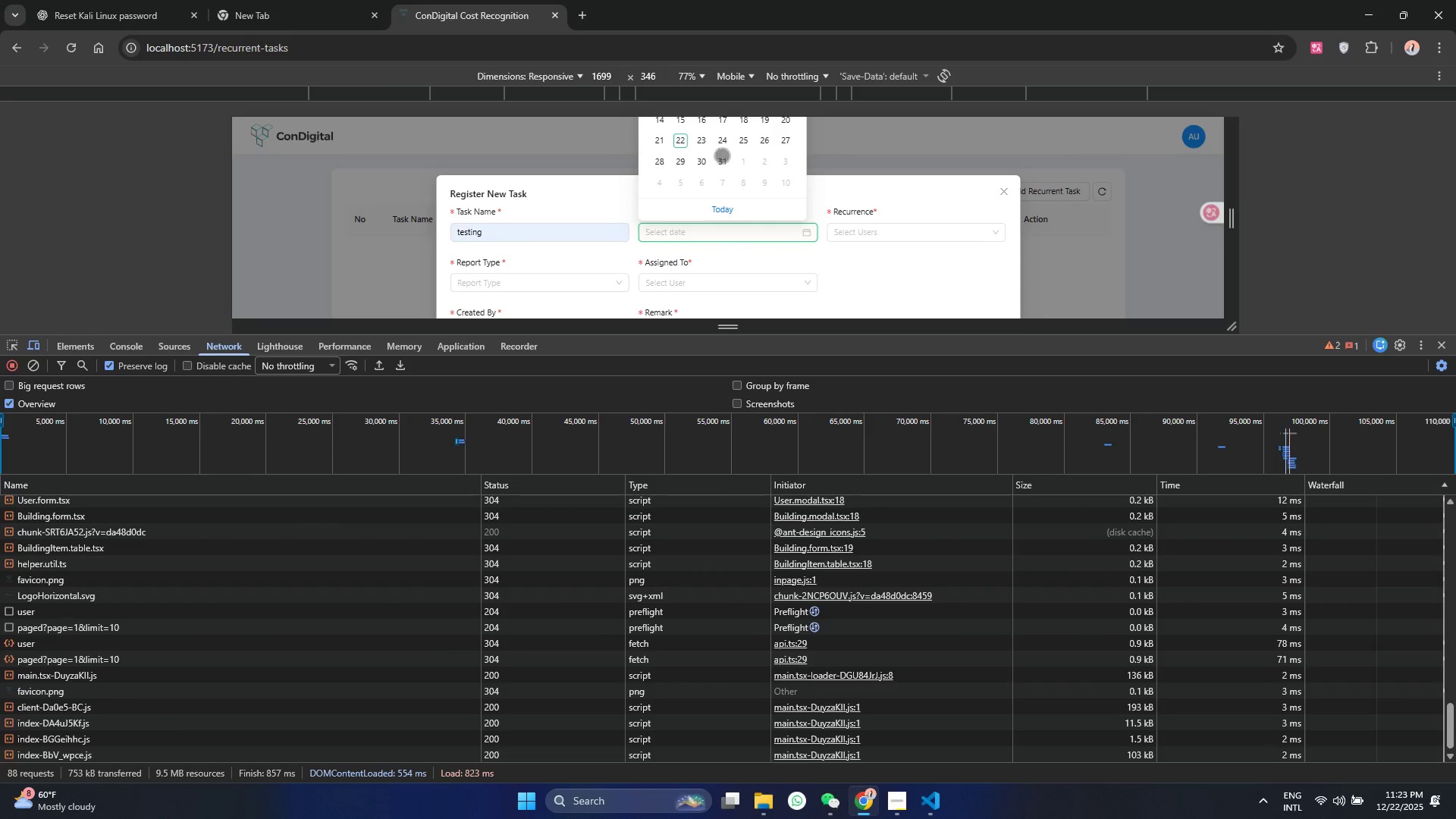 
left_click([704, 139])
 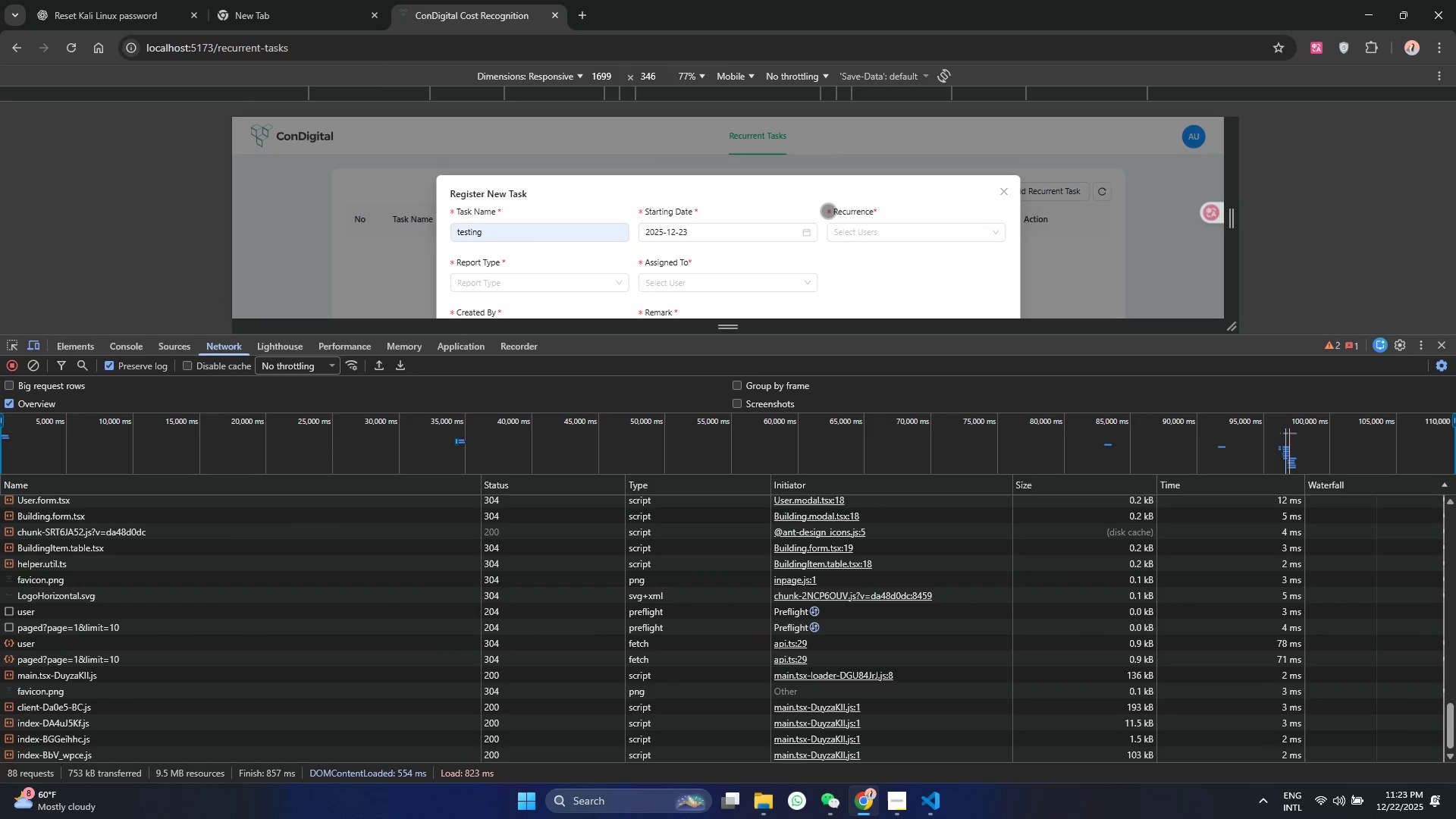 
left_click([838, 224])
 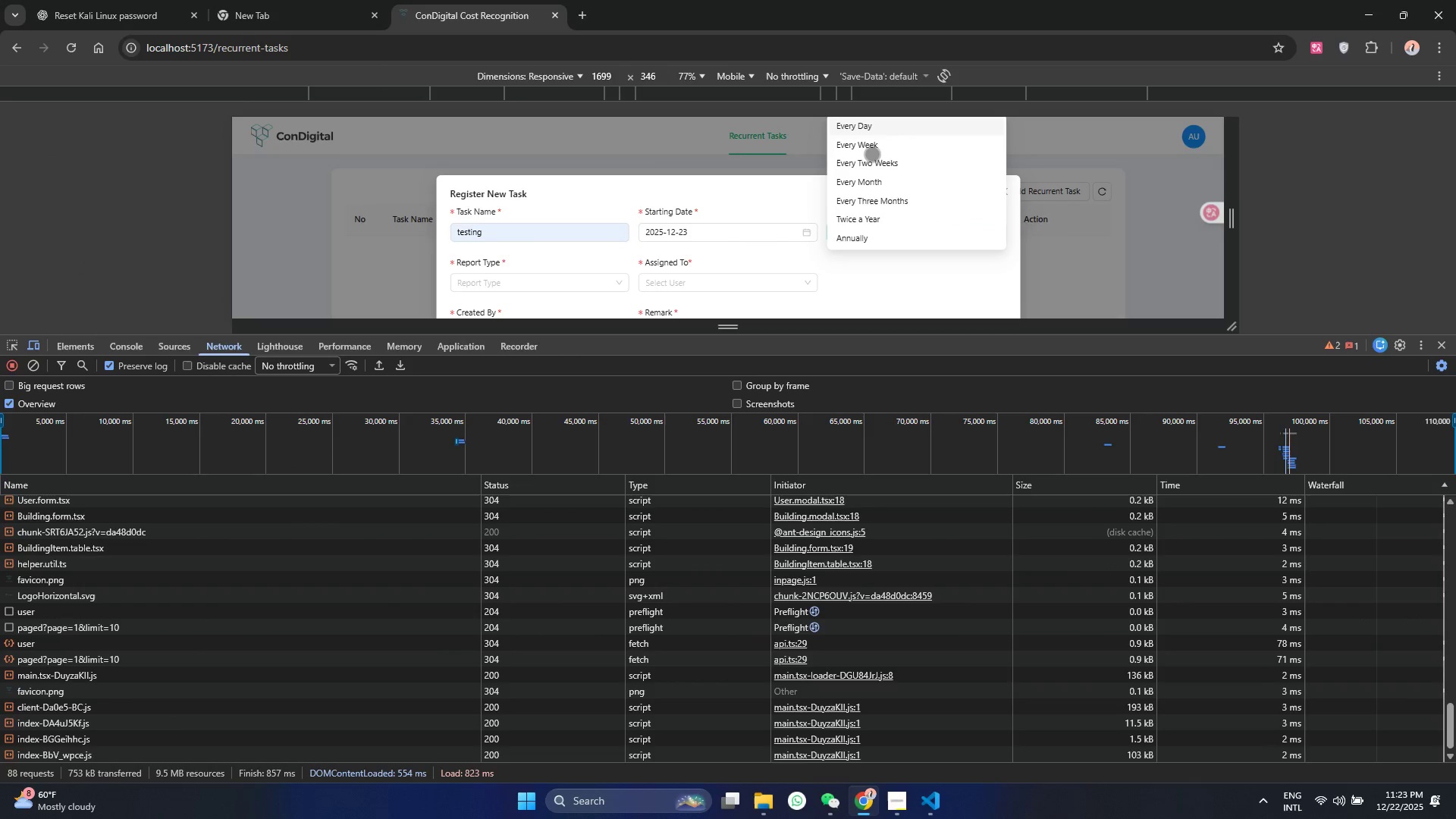 
left_click([872, 164])
 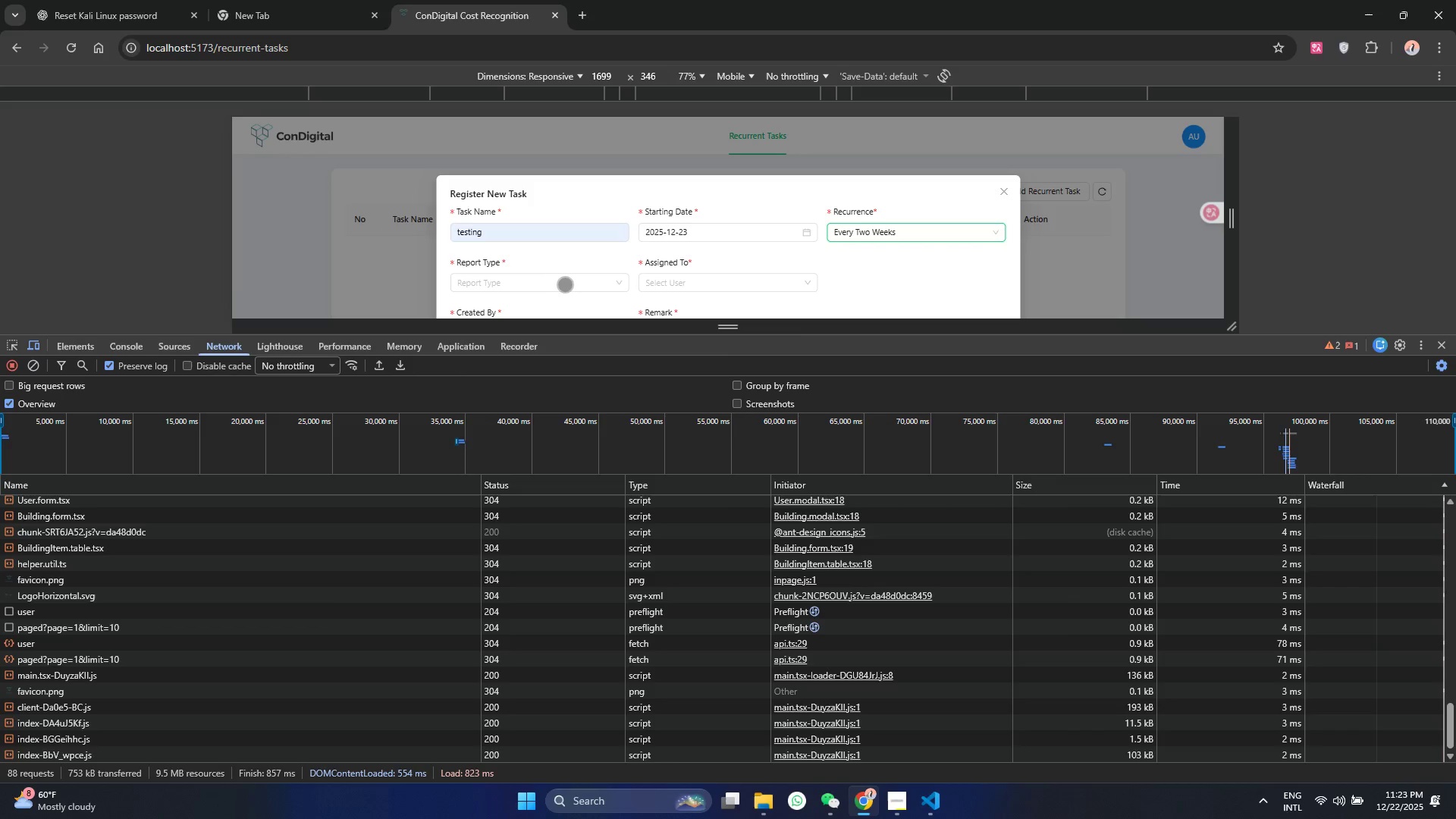 
left_click([565, 282])
 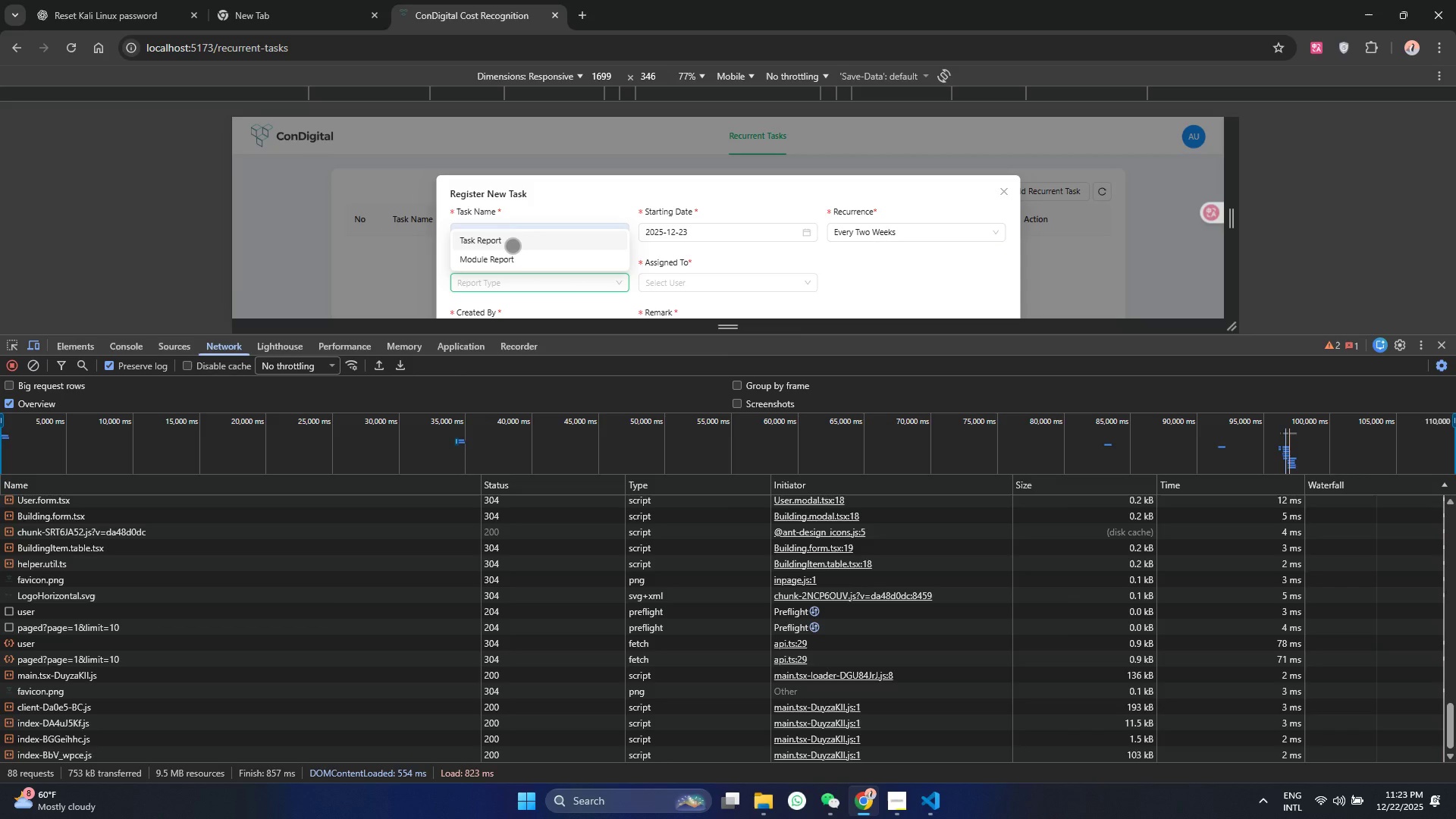 
left_click([513, 248])
 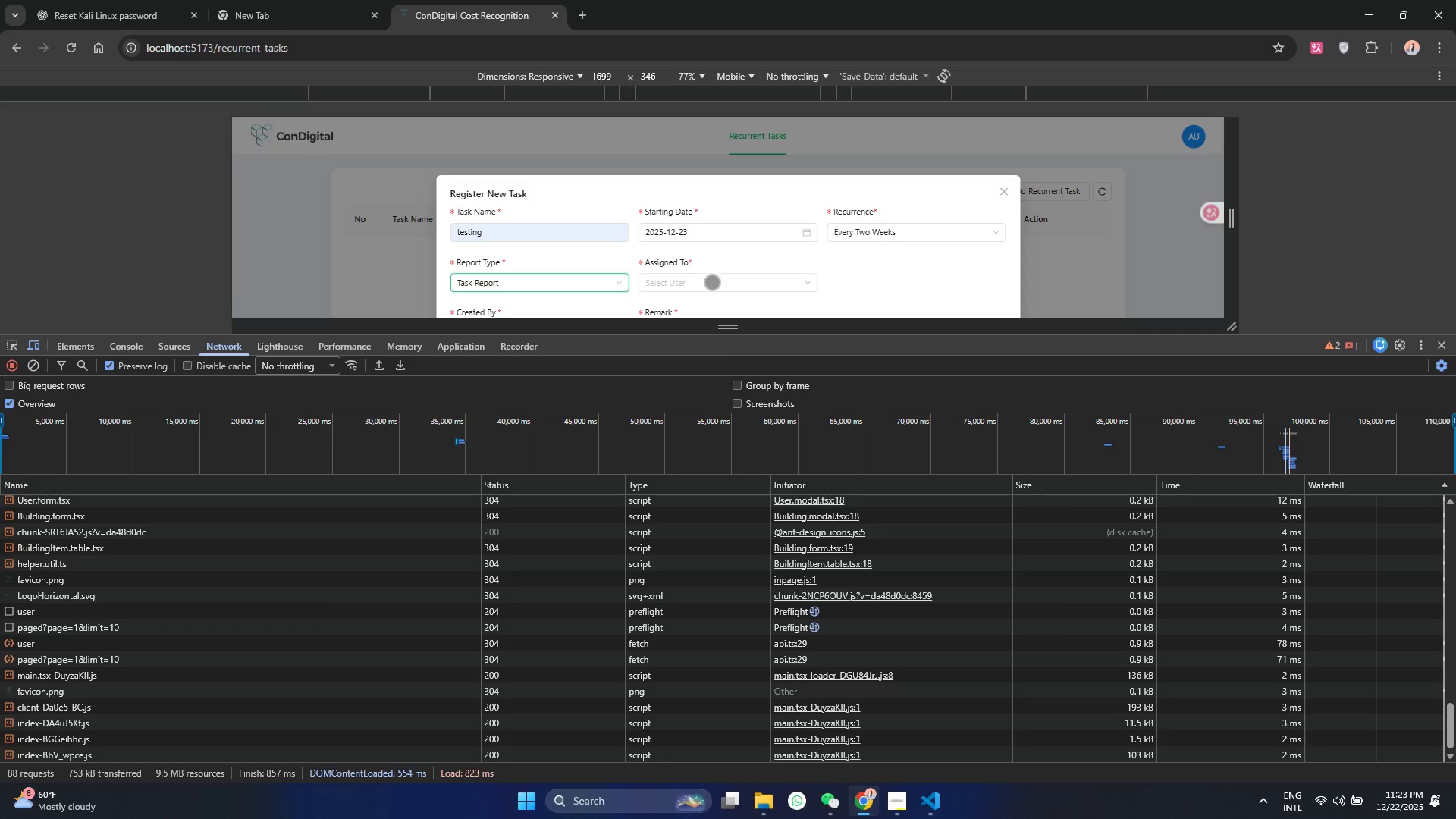 
left_click([712, 280])
 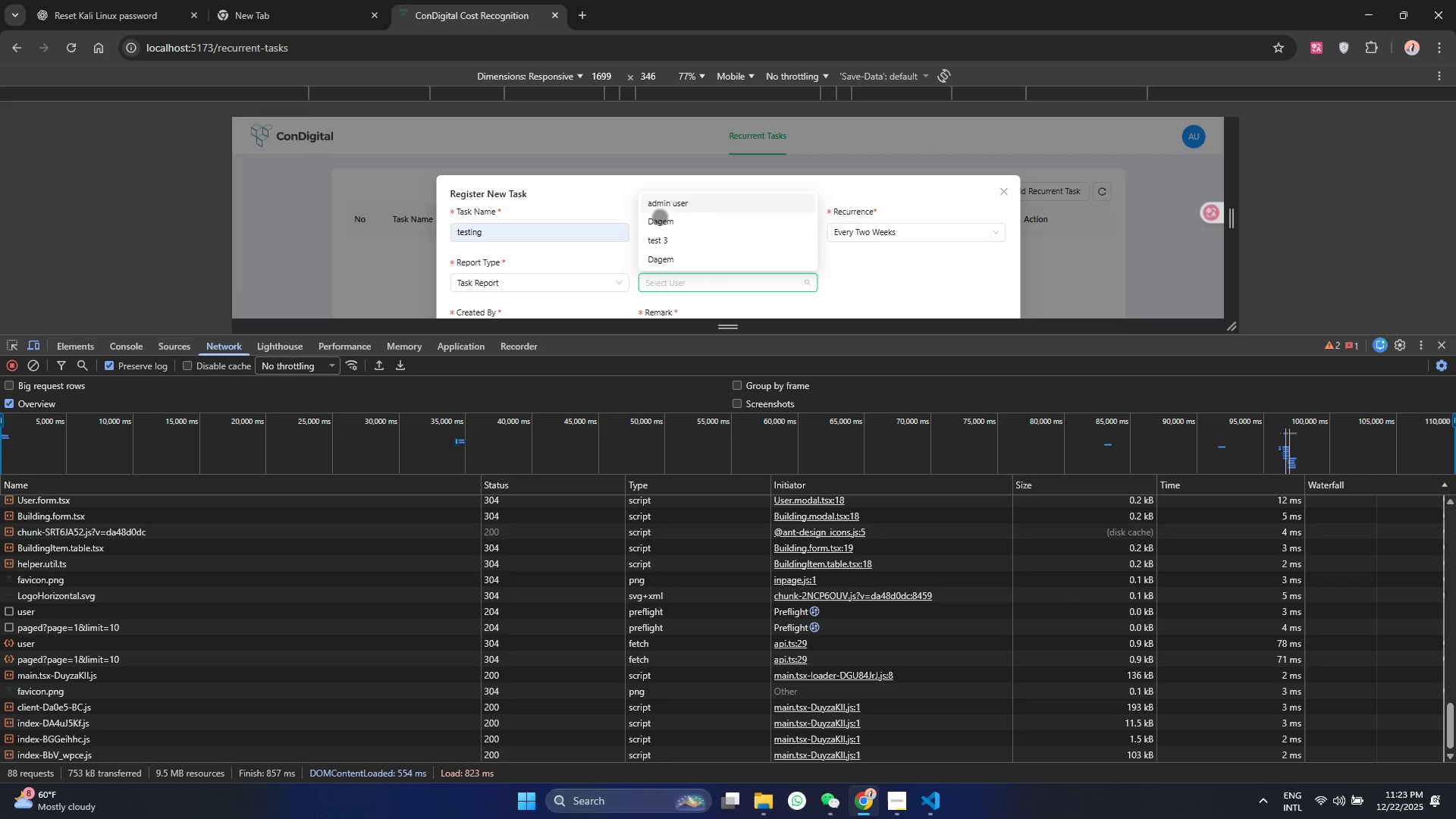 
left_click([660, 217])
 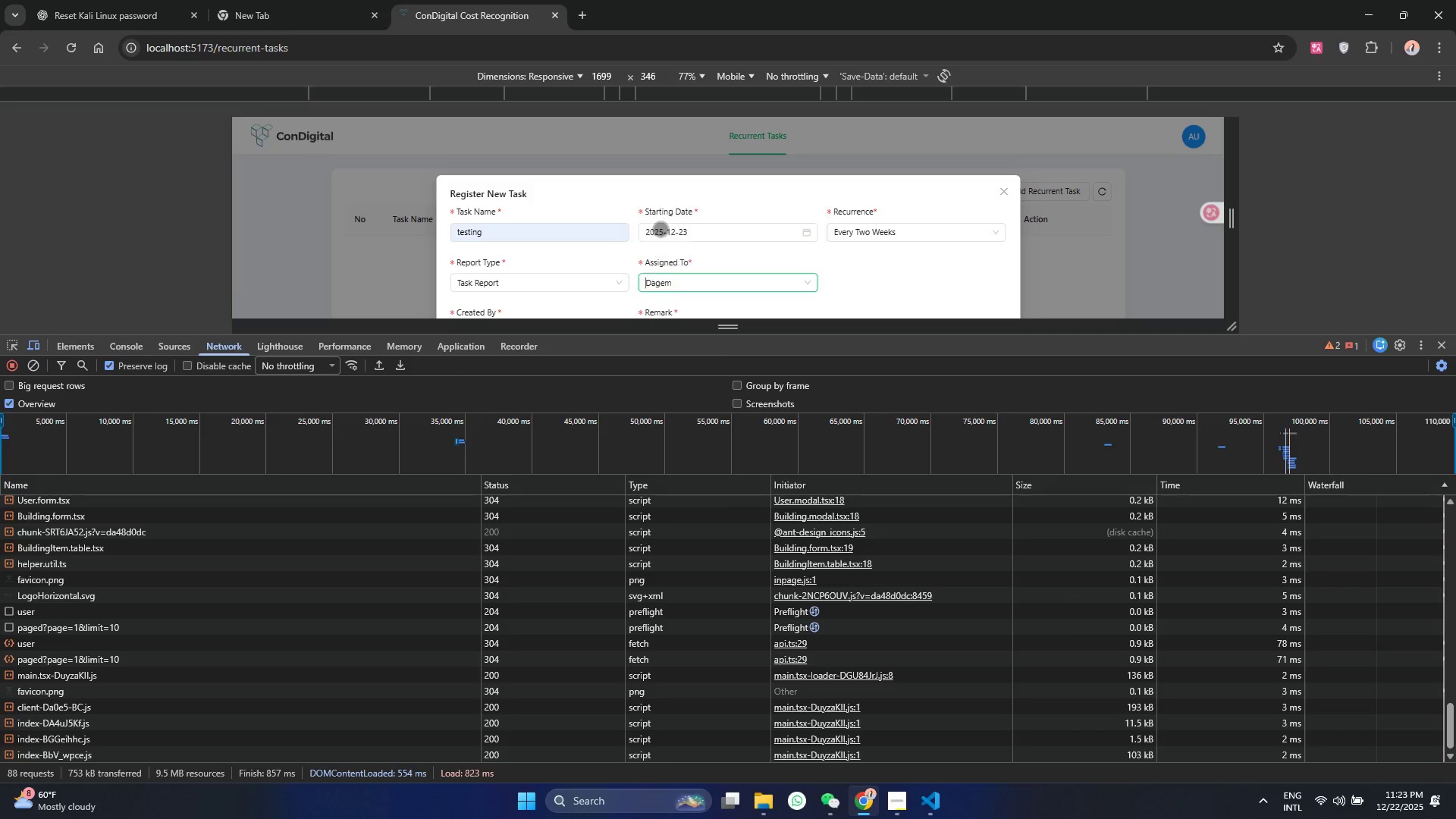 
scroll: coordinate [661, 229], scroll_direction: down, amount: 2.0
 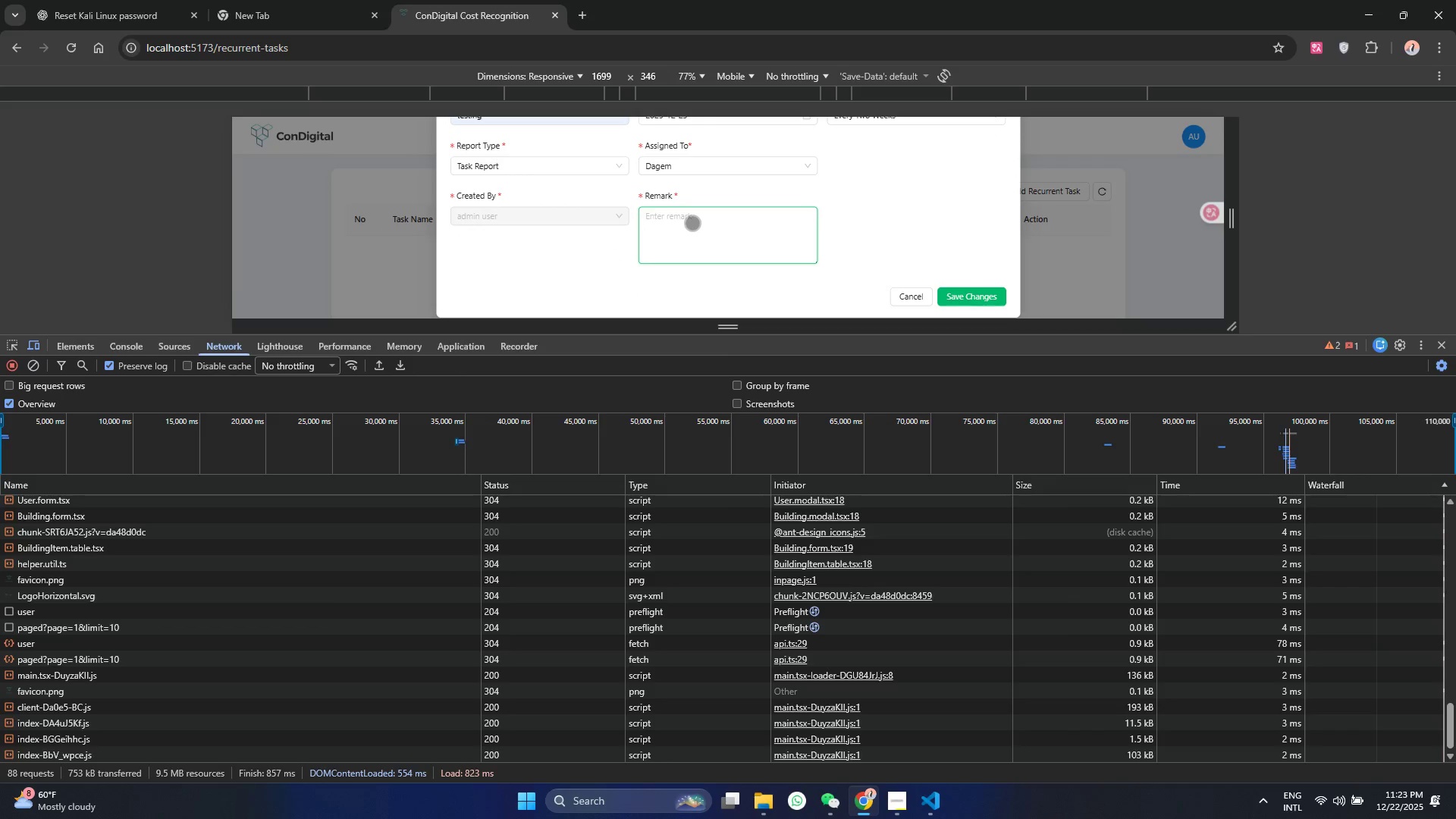 
type(test)
 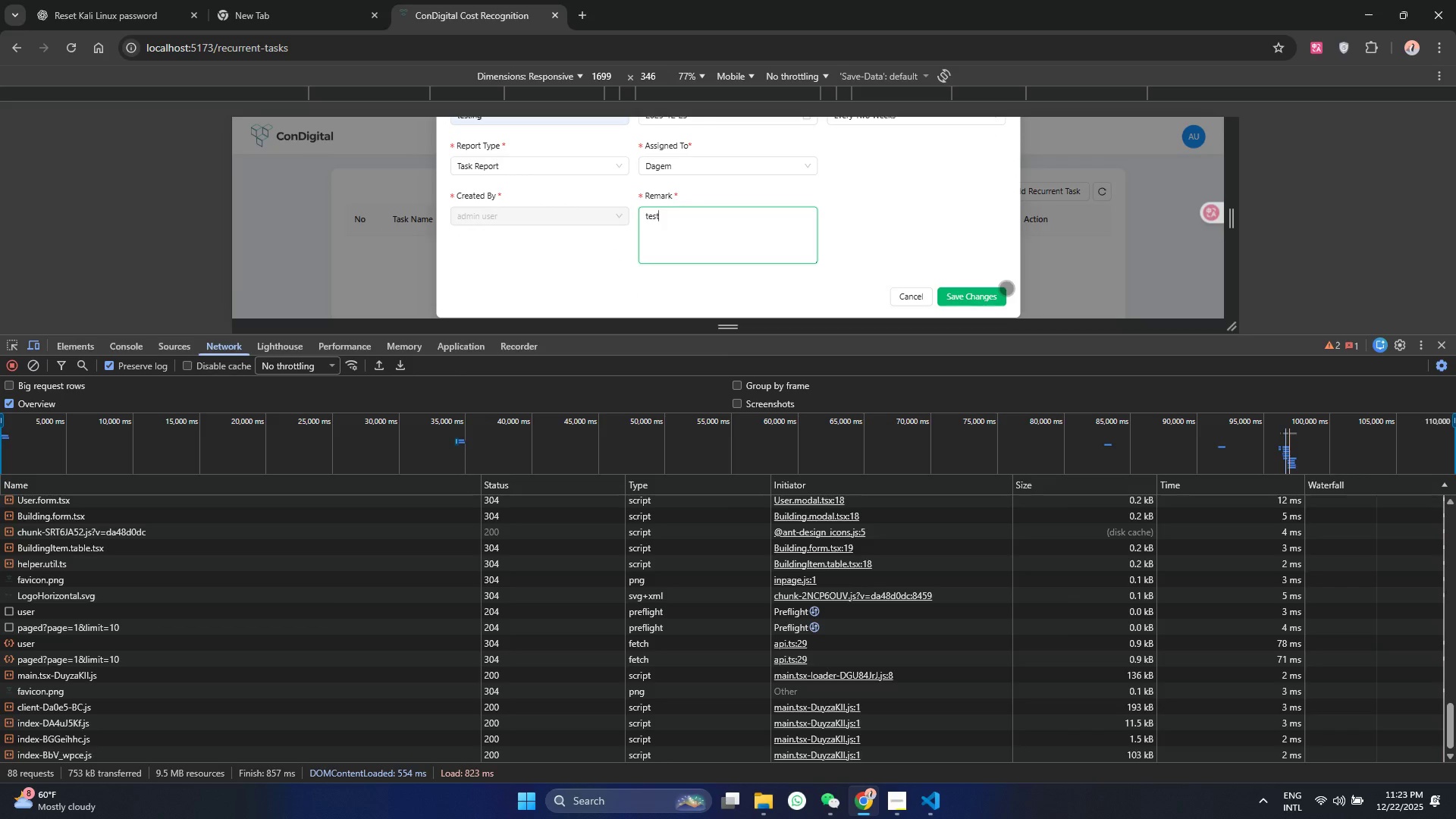 
left_click([985, 302])
 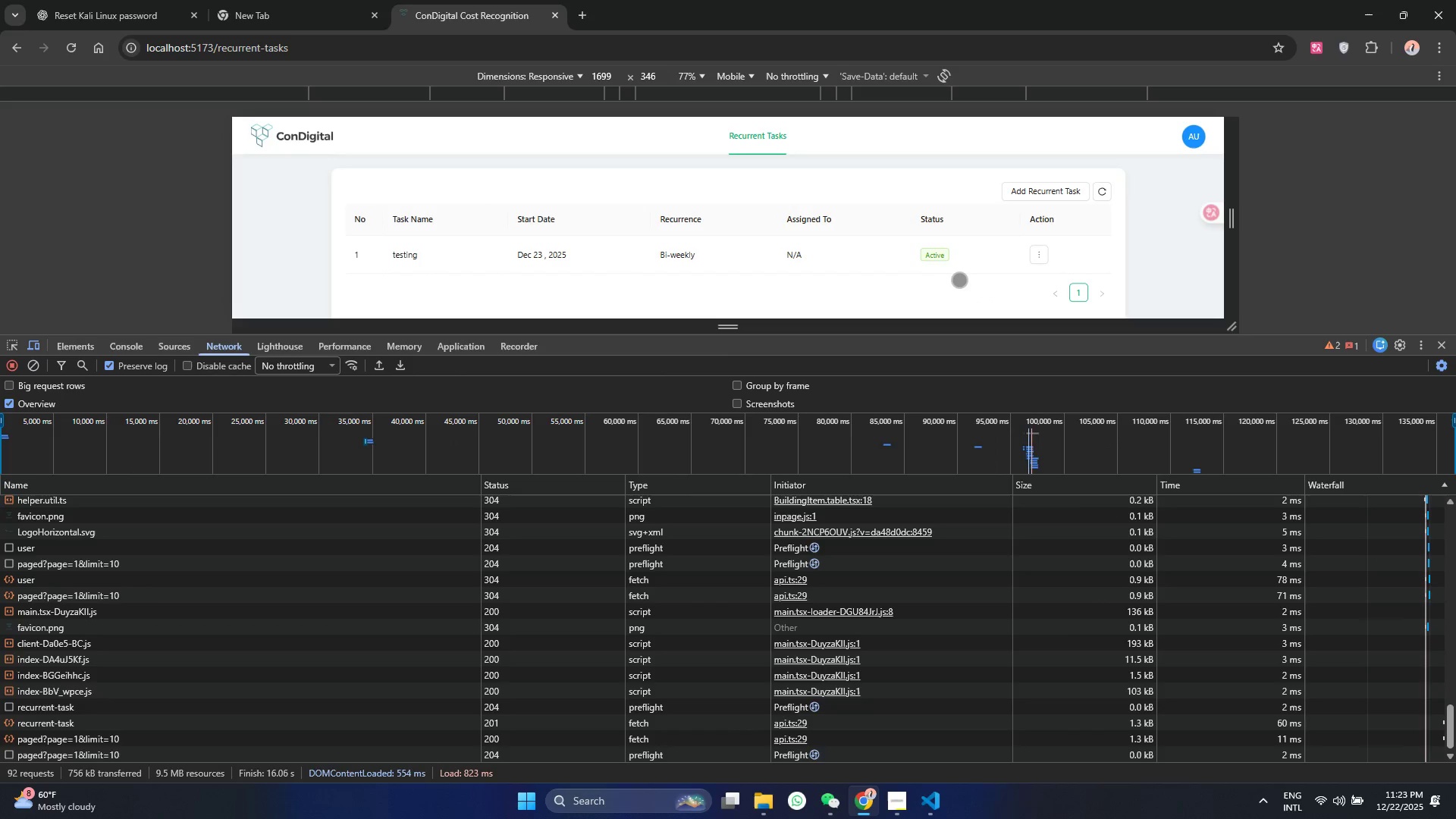 
left_click([962, 291])
 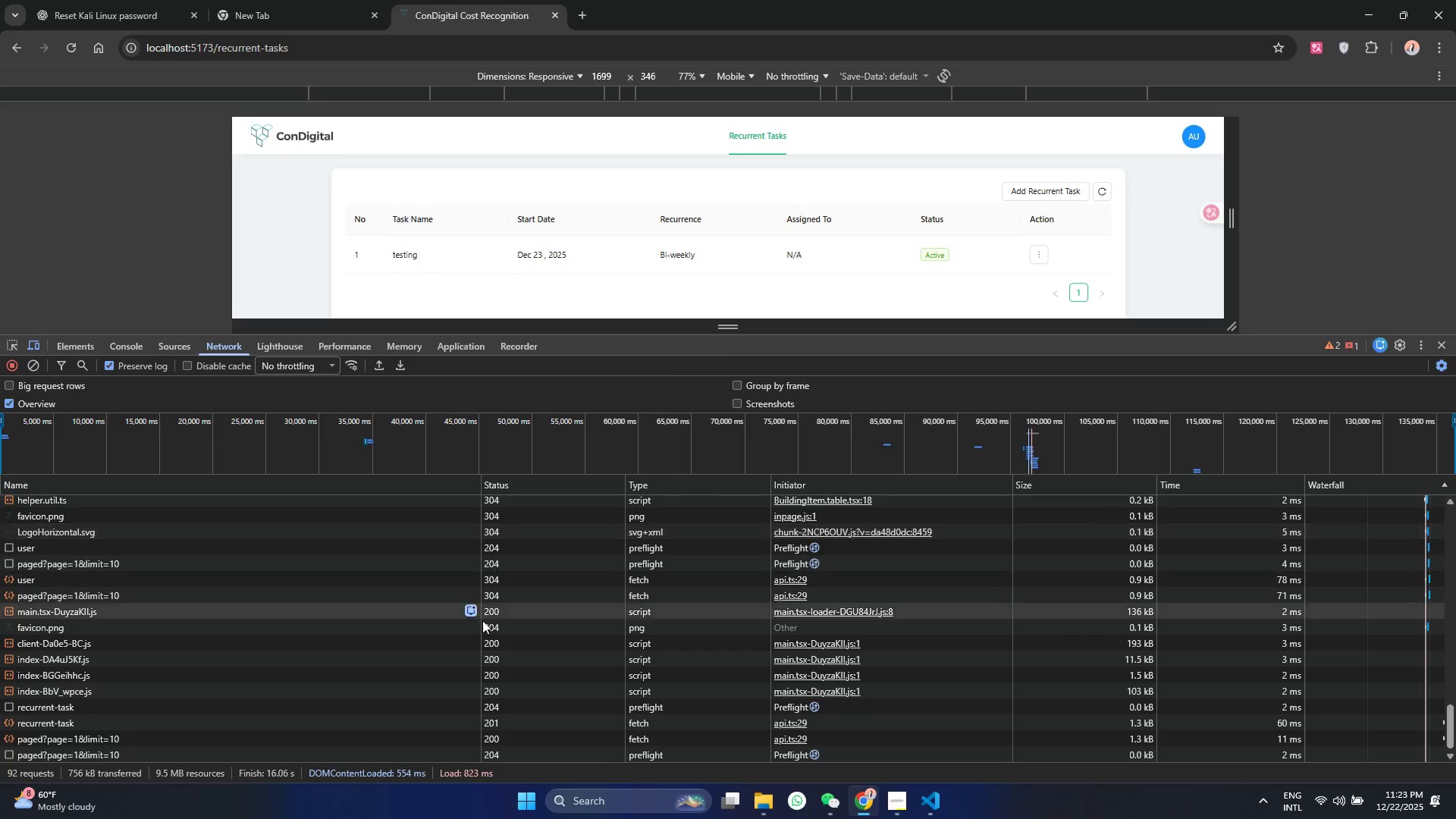 
scroll: coordinate [422, 639], scroll_direction: down, amount: 6.0
 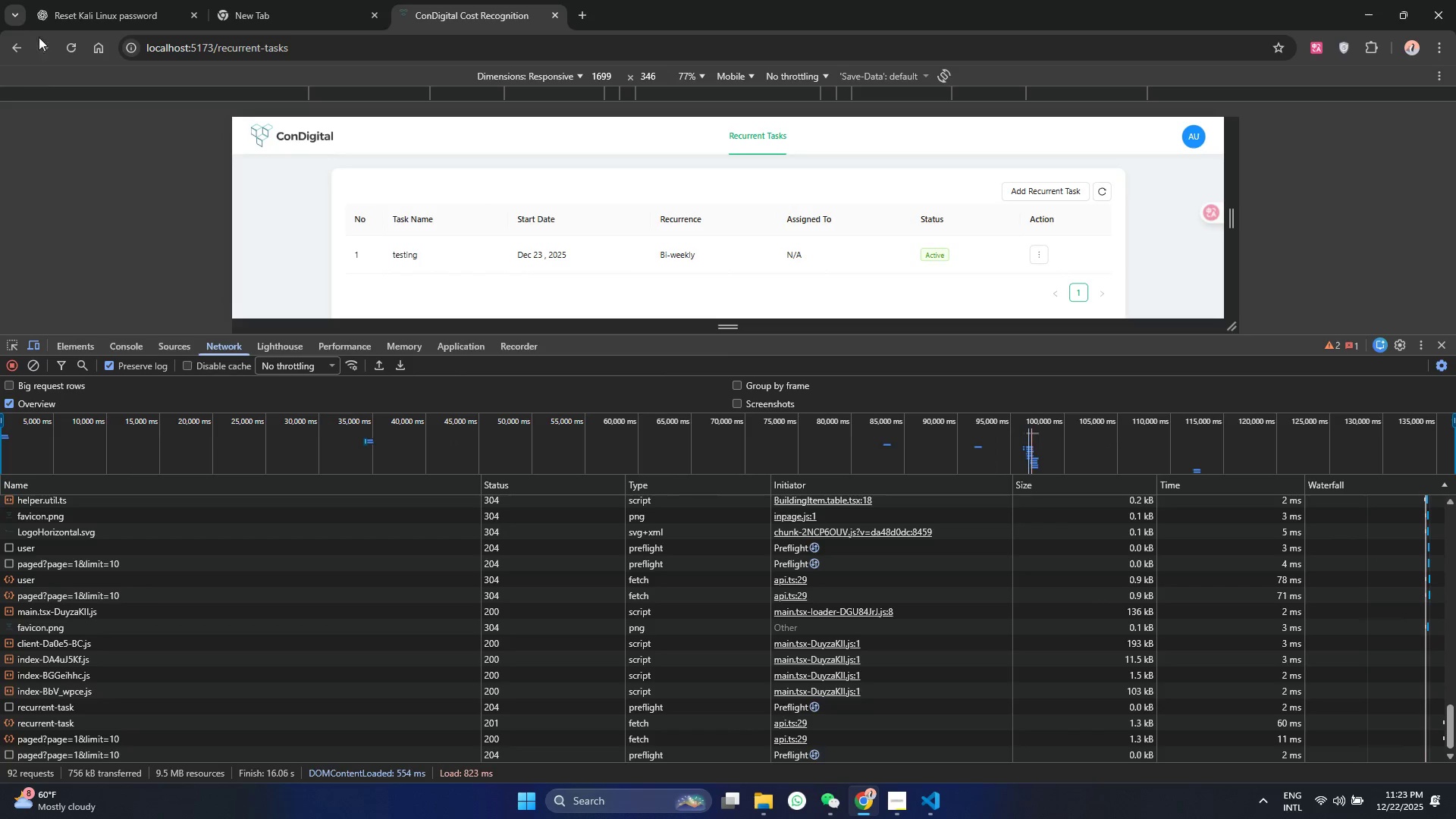 
left_click([83, 48])
 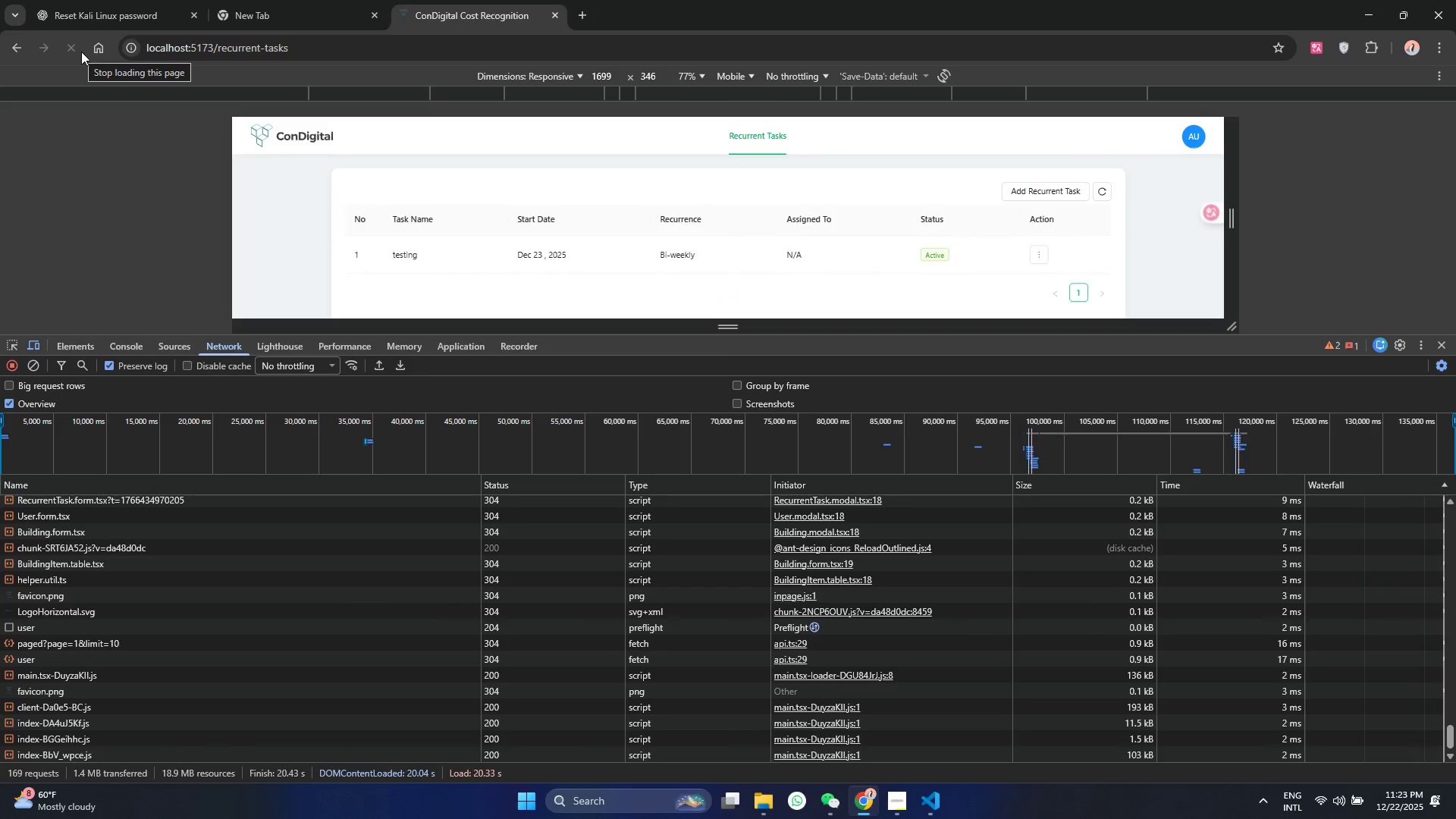 
left_click([82, 52])
 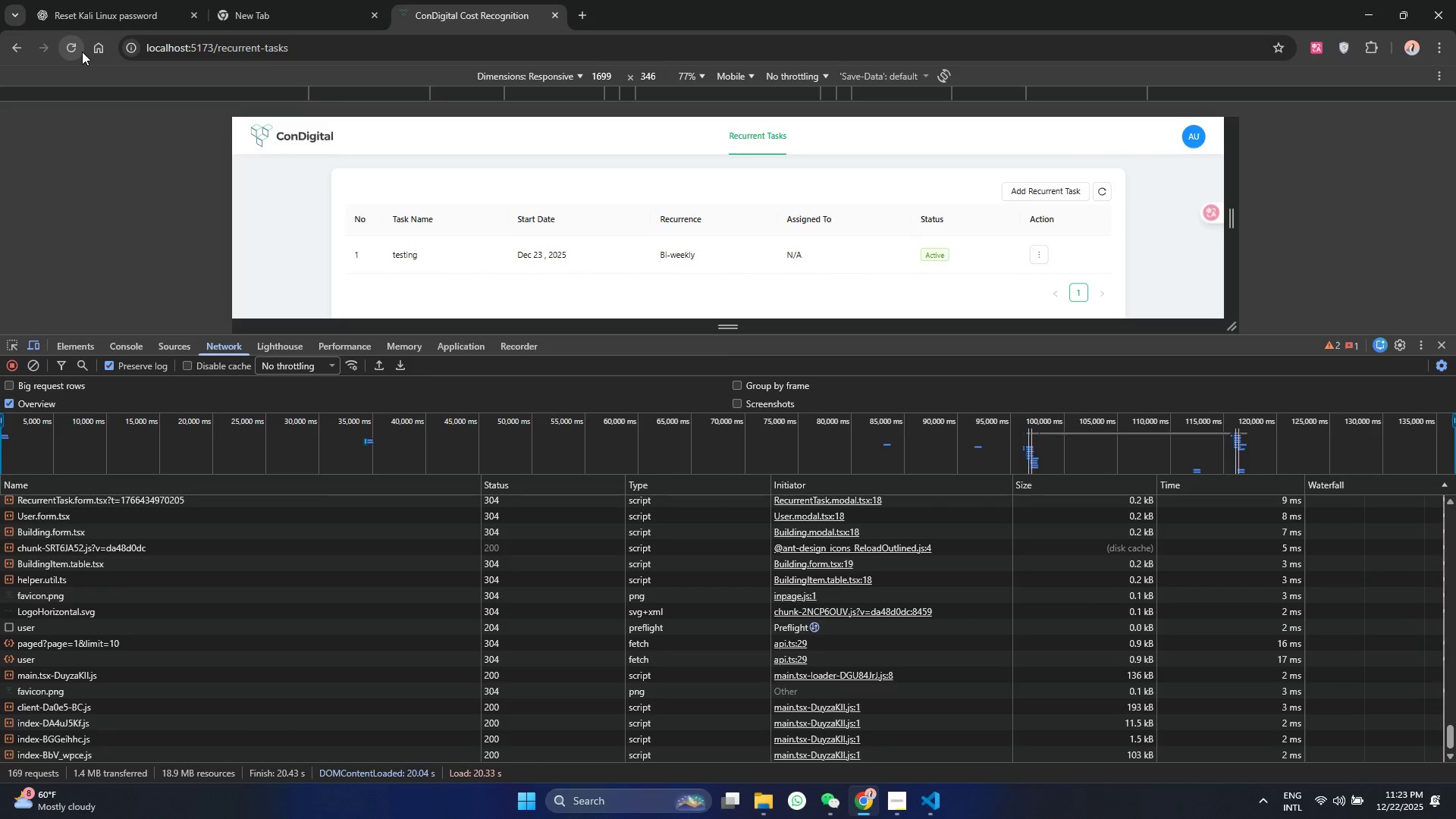 
left_click([82, 52])
 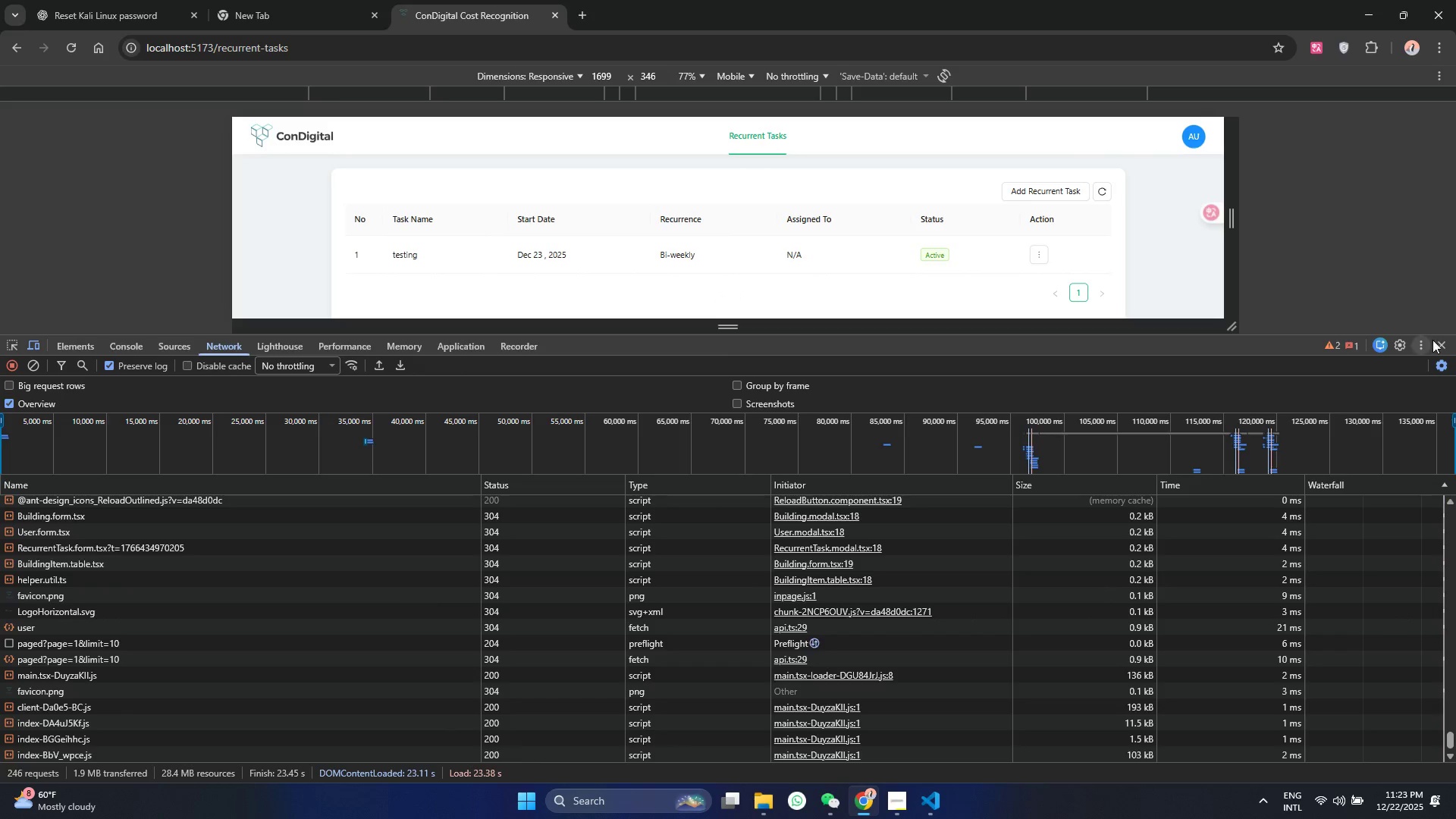 
left_click([1435, 340])
 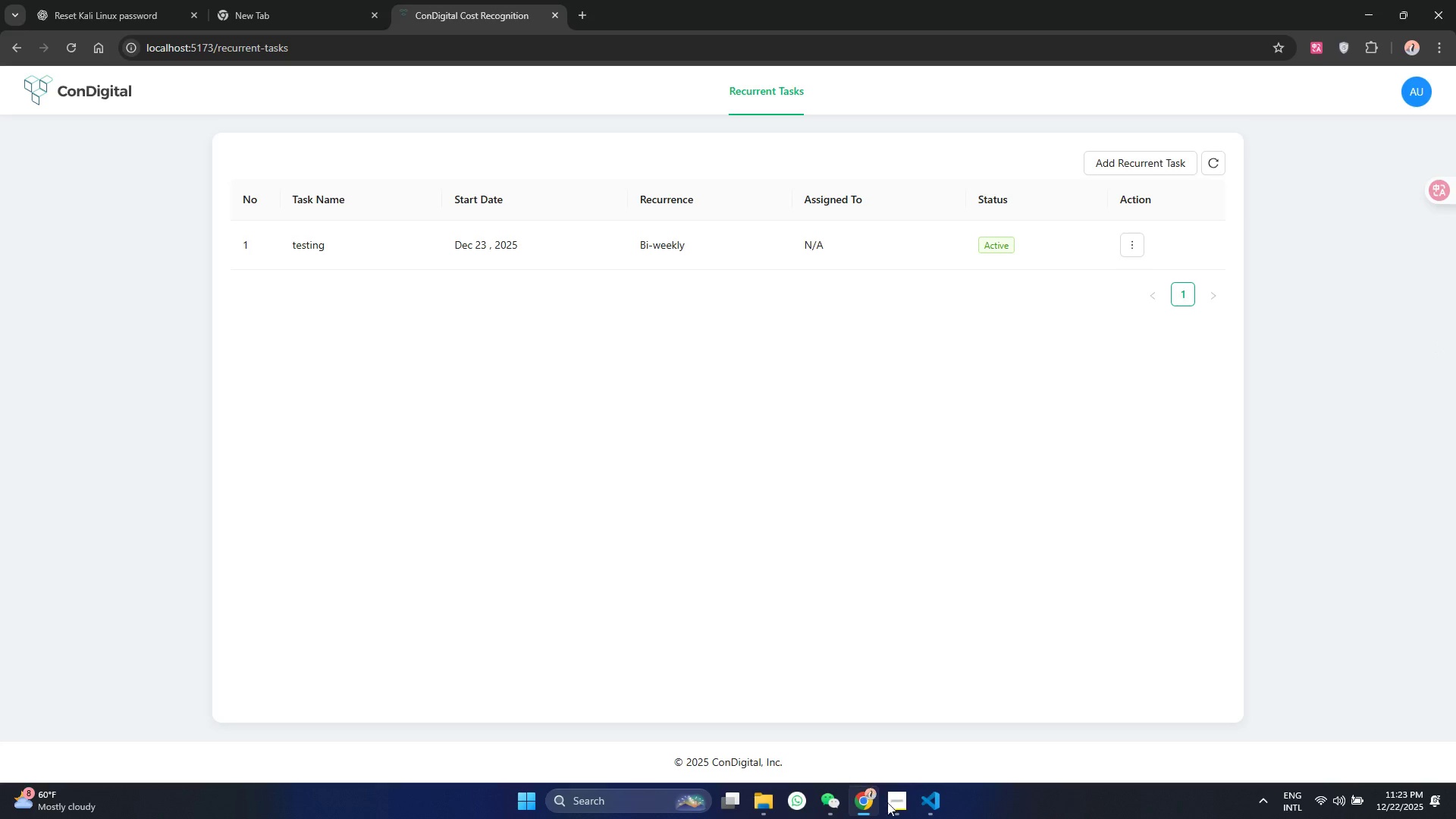 
left_click([927, 817])
 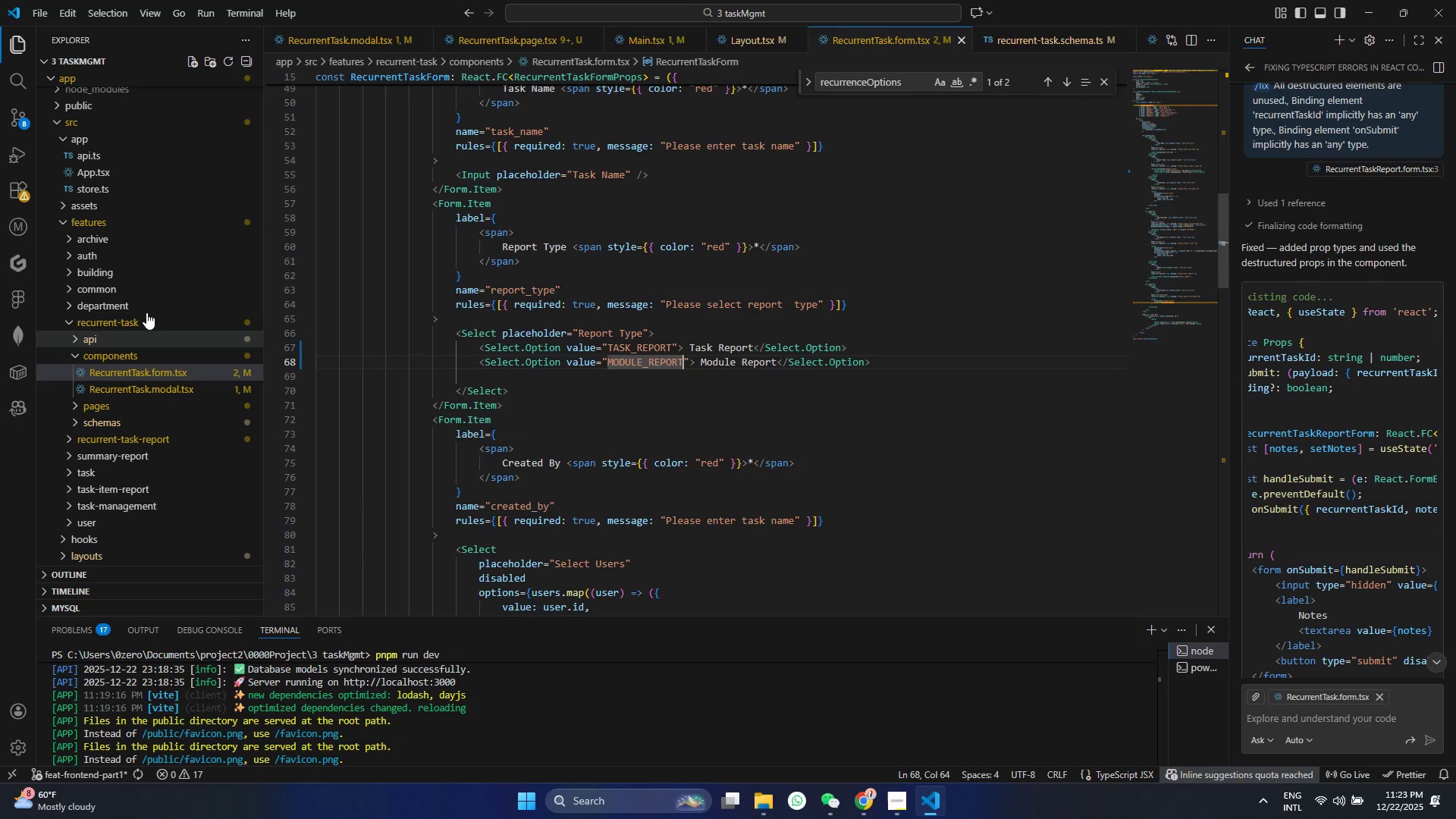 
wait(6.22)
 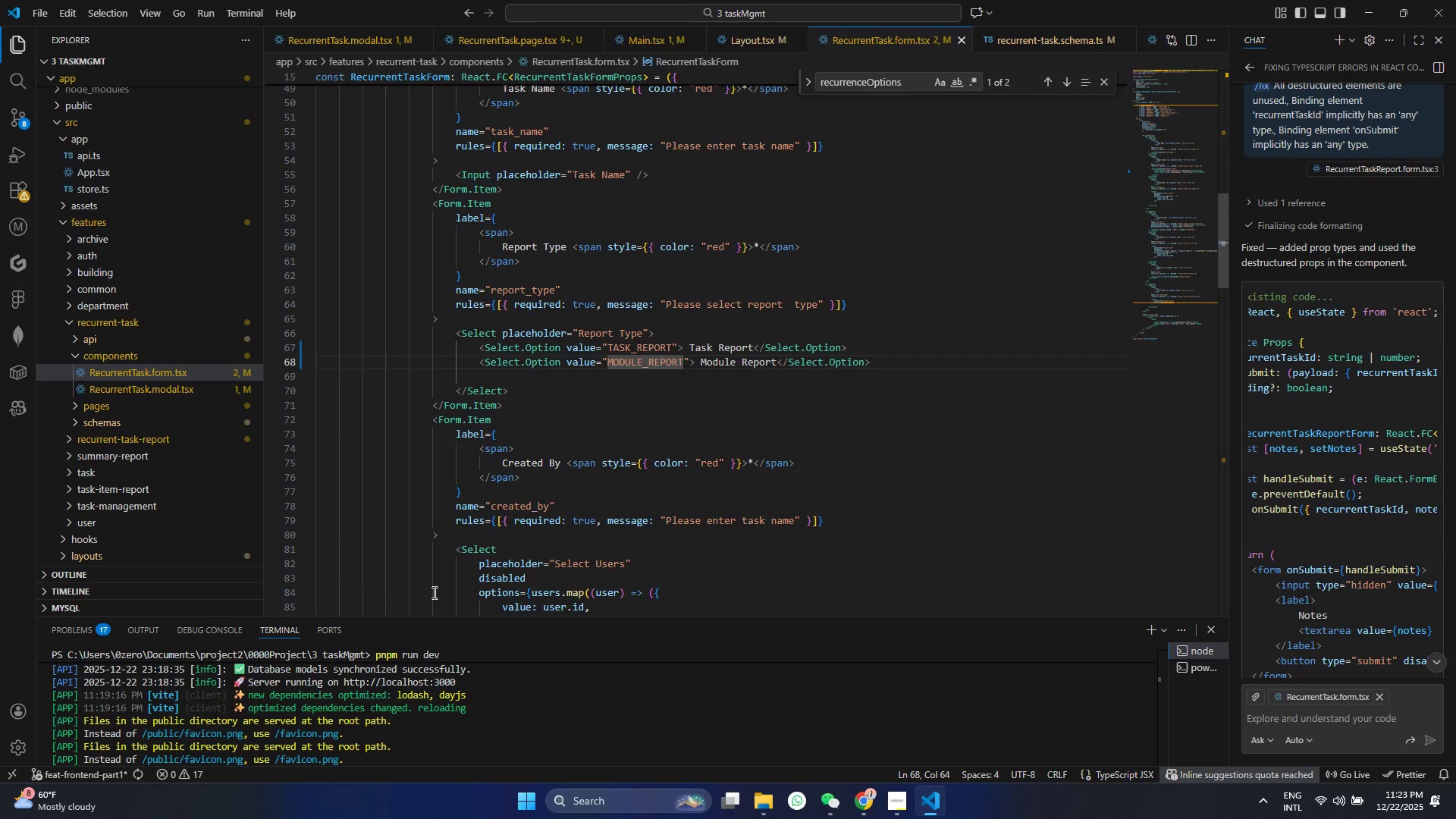 
left_click([99, 365])
 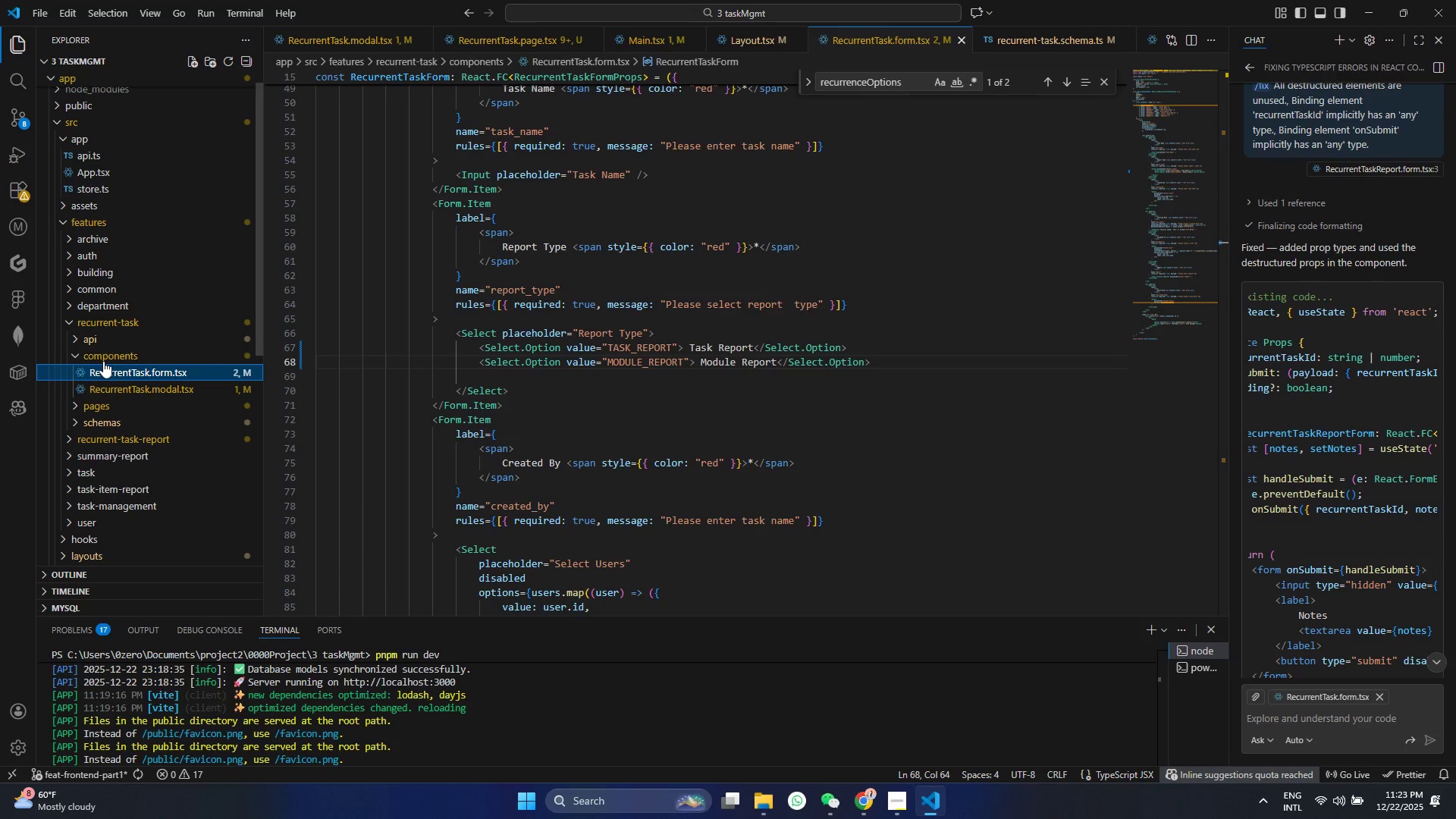 
left_click([106, 356])
 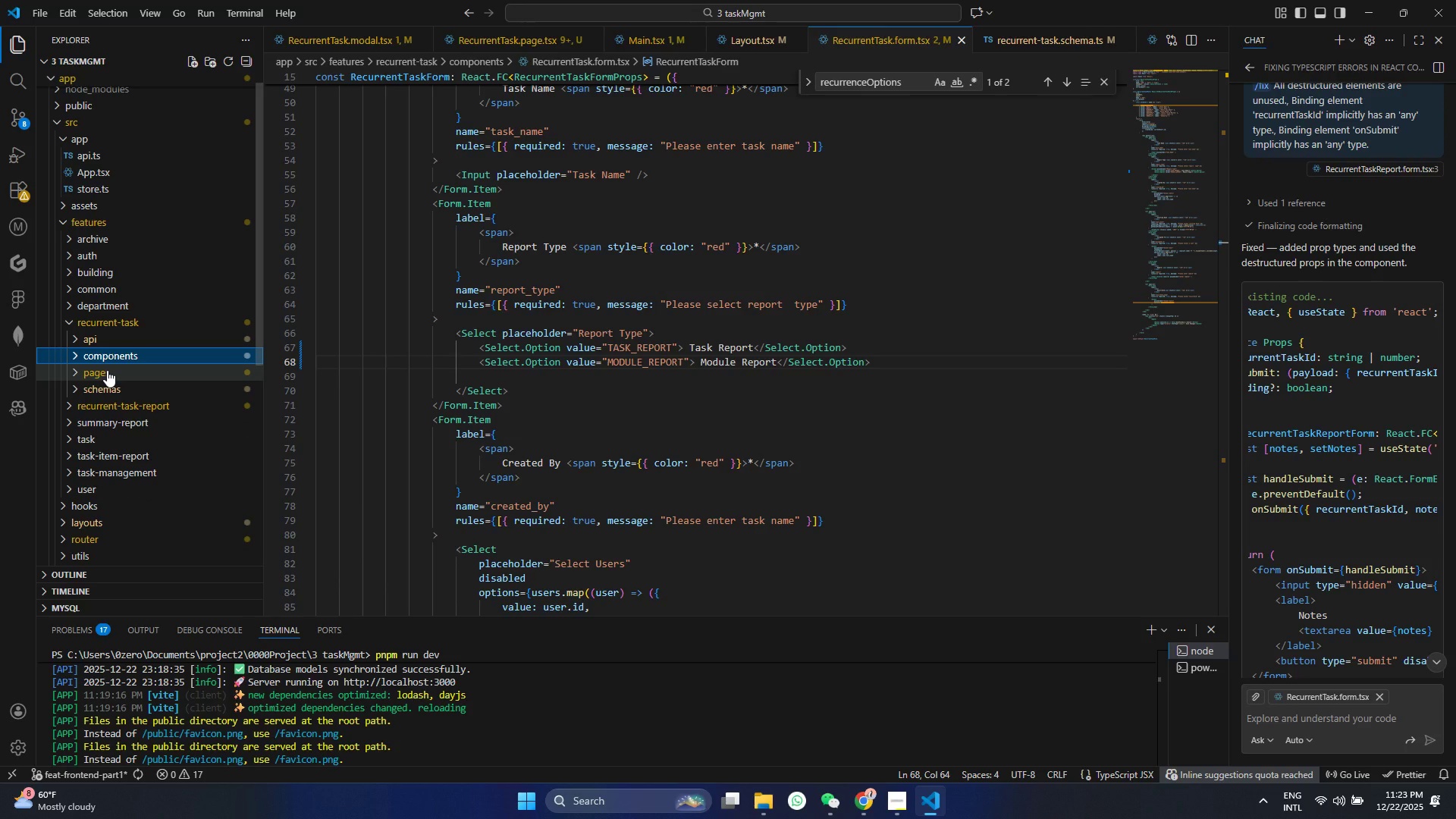 
left_click([107, 370])
 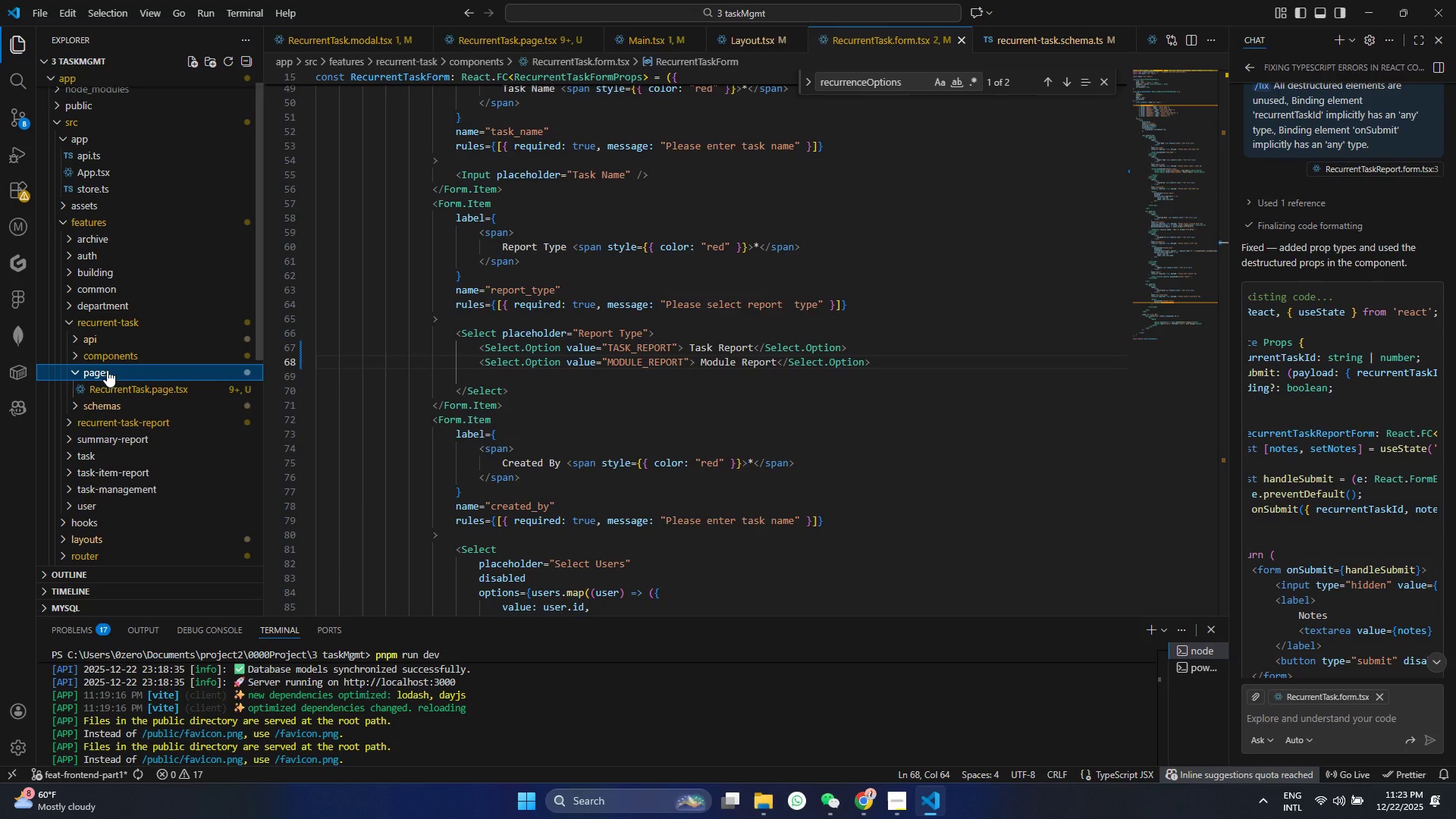 
left_click([107, 370])
 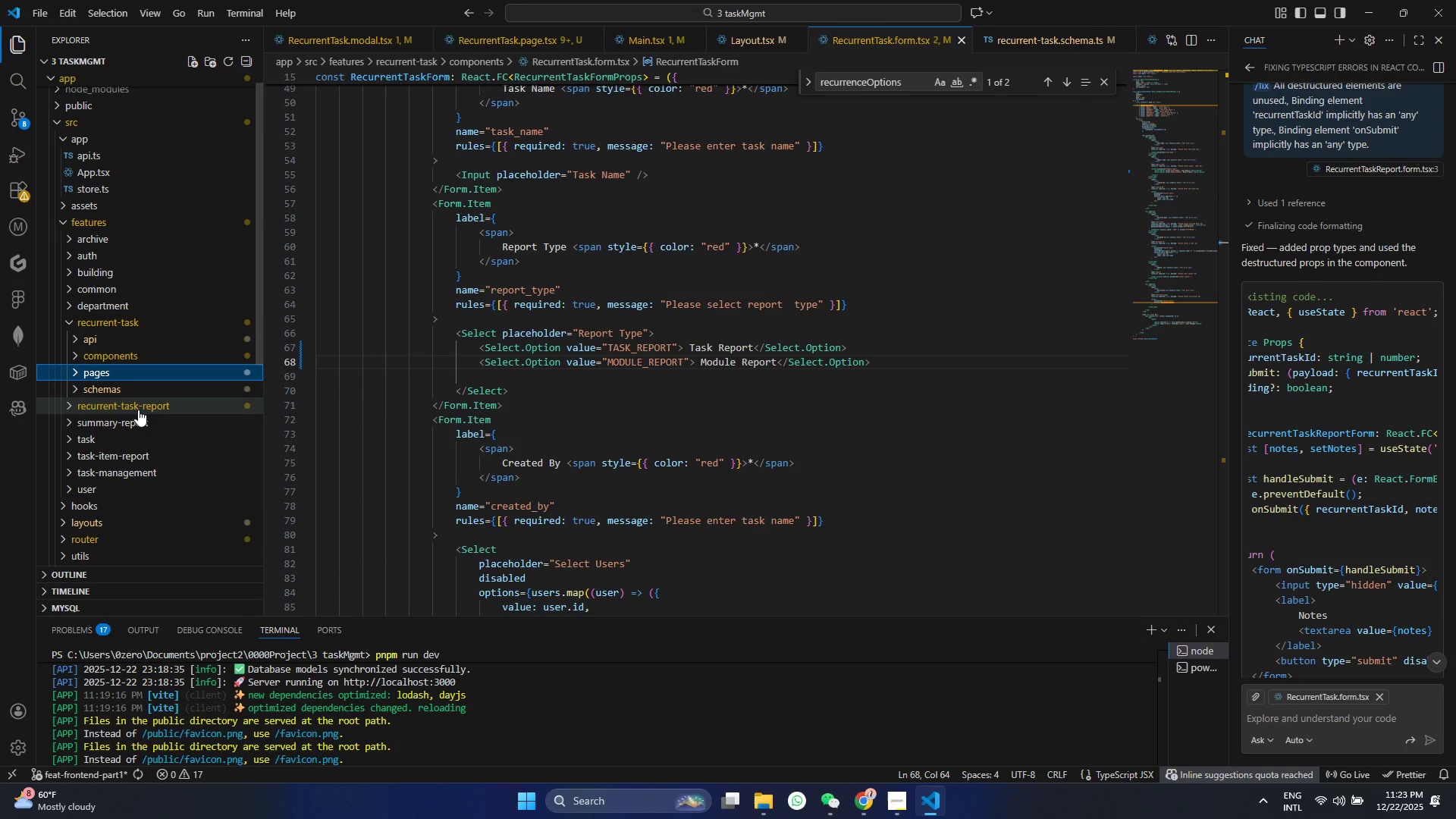 
wait(5.33)
 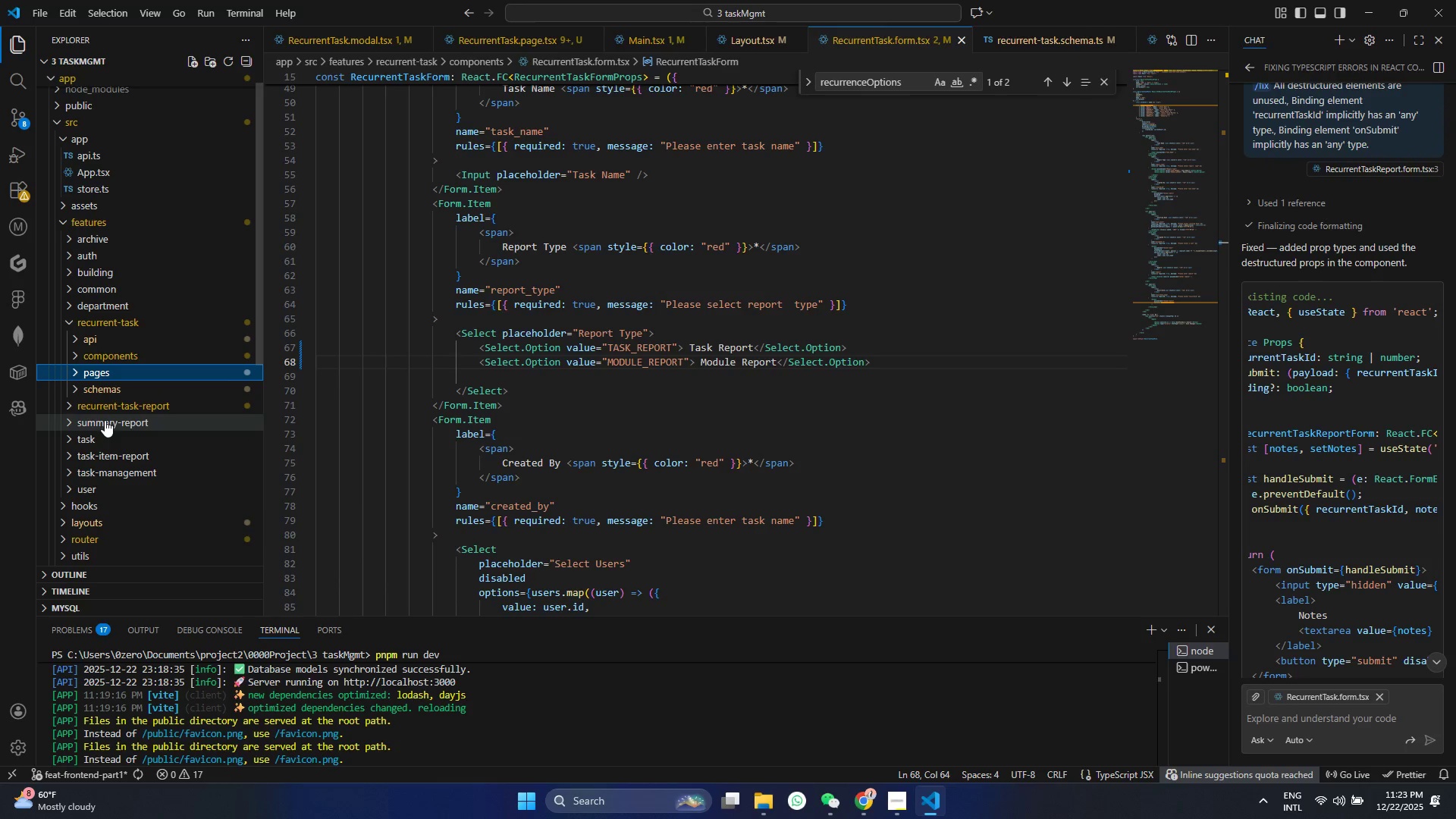 
scroll: coordinate [136, 422], scroll_direction: down, amount: 3.0
 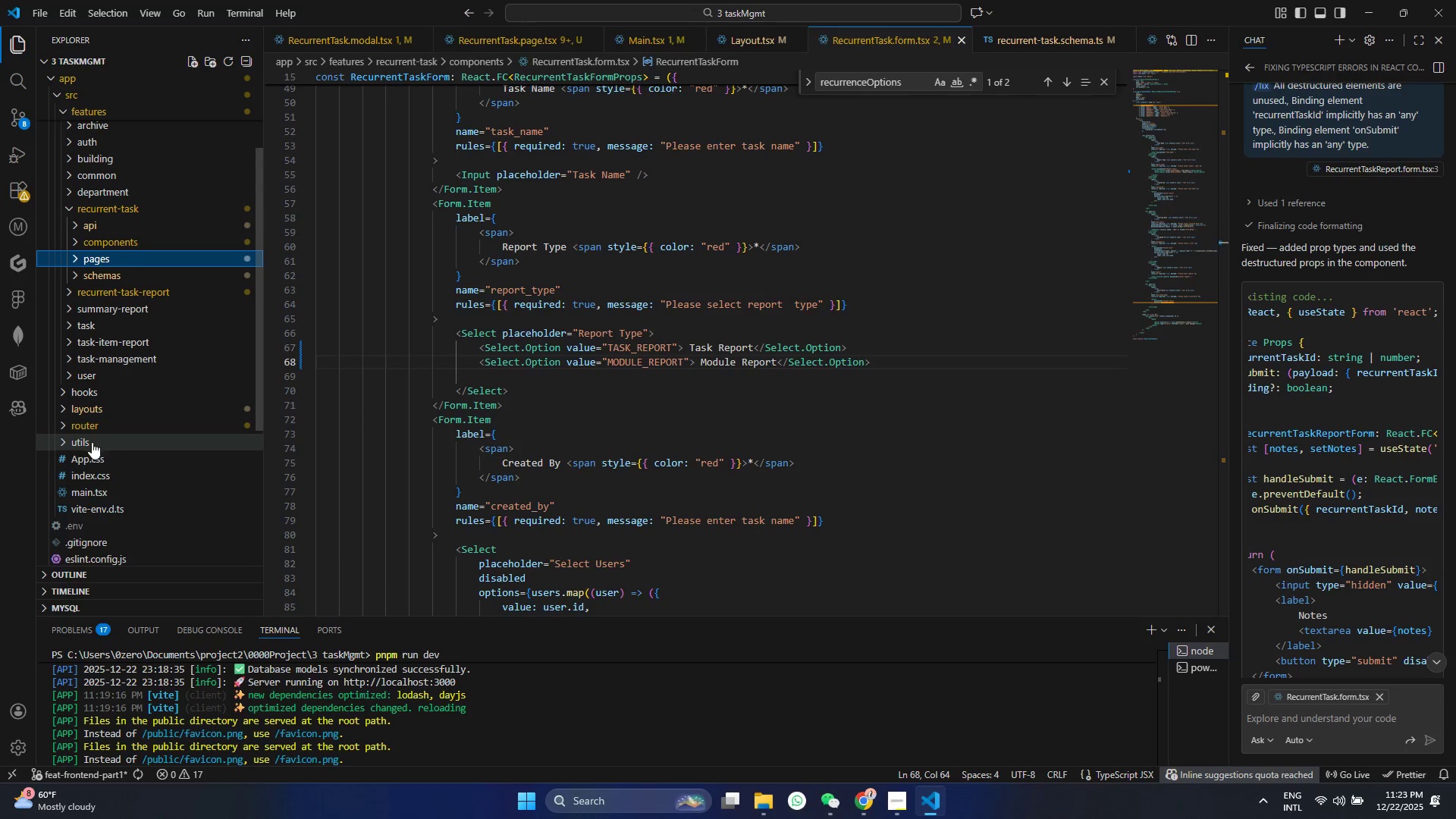 
left_click([91, 435])
 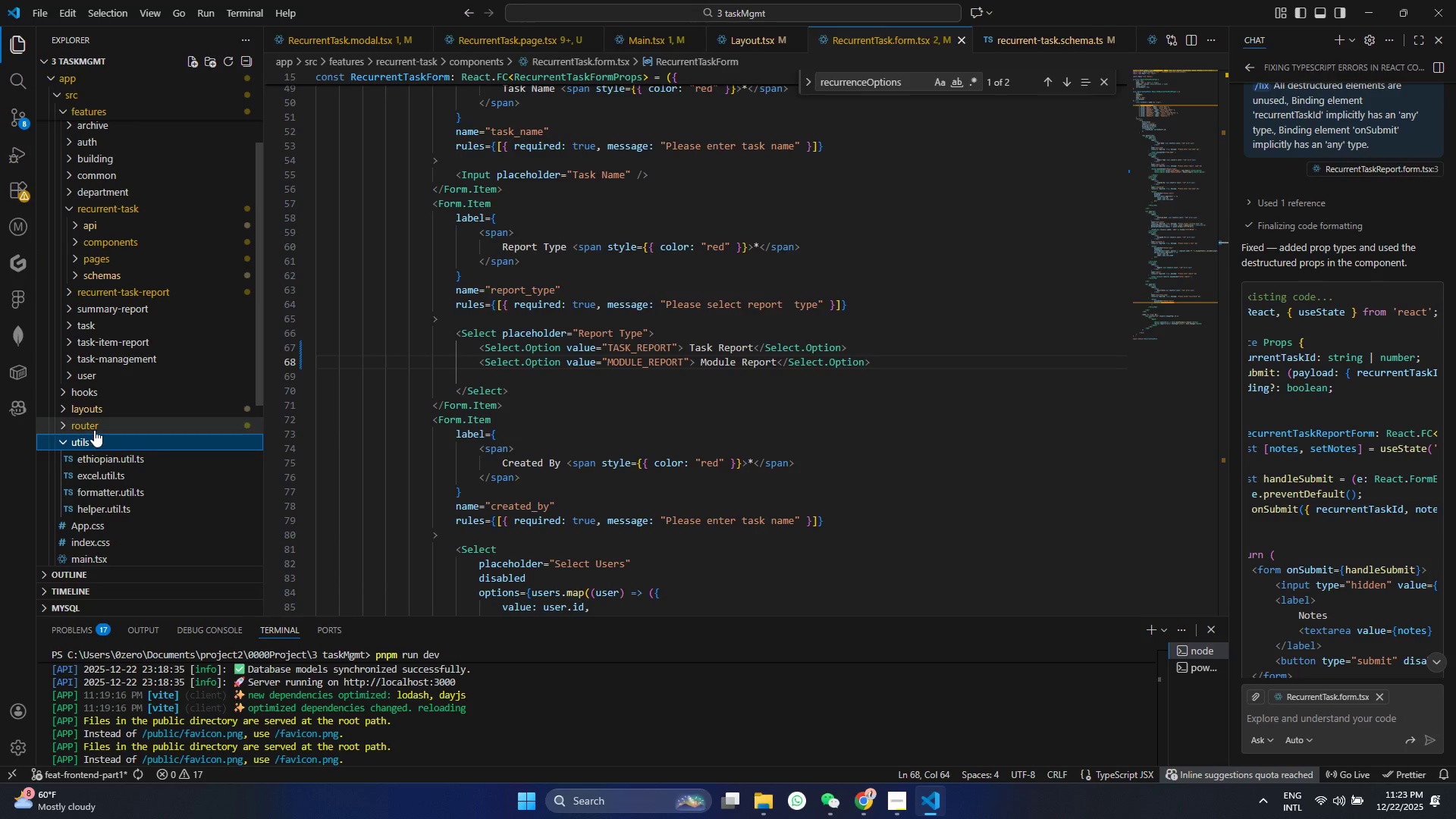 
left_click([94, 430])
 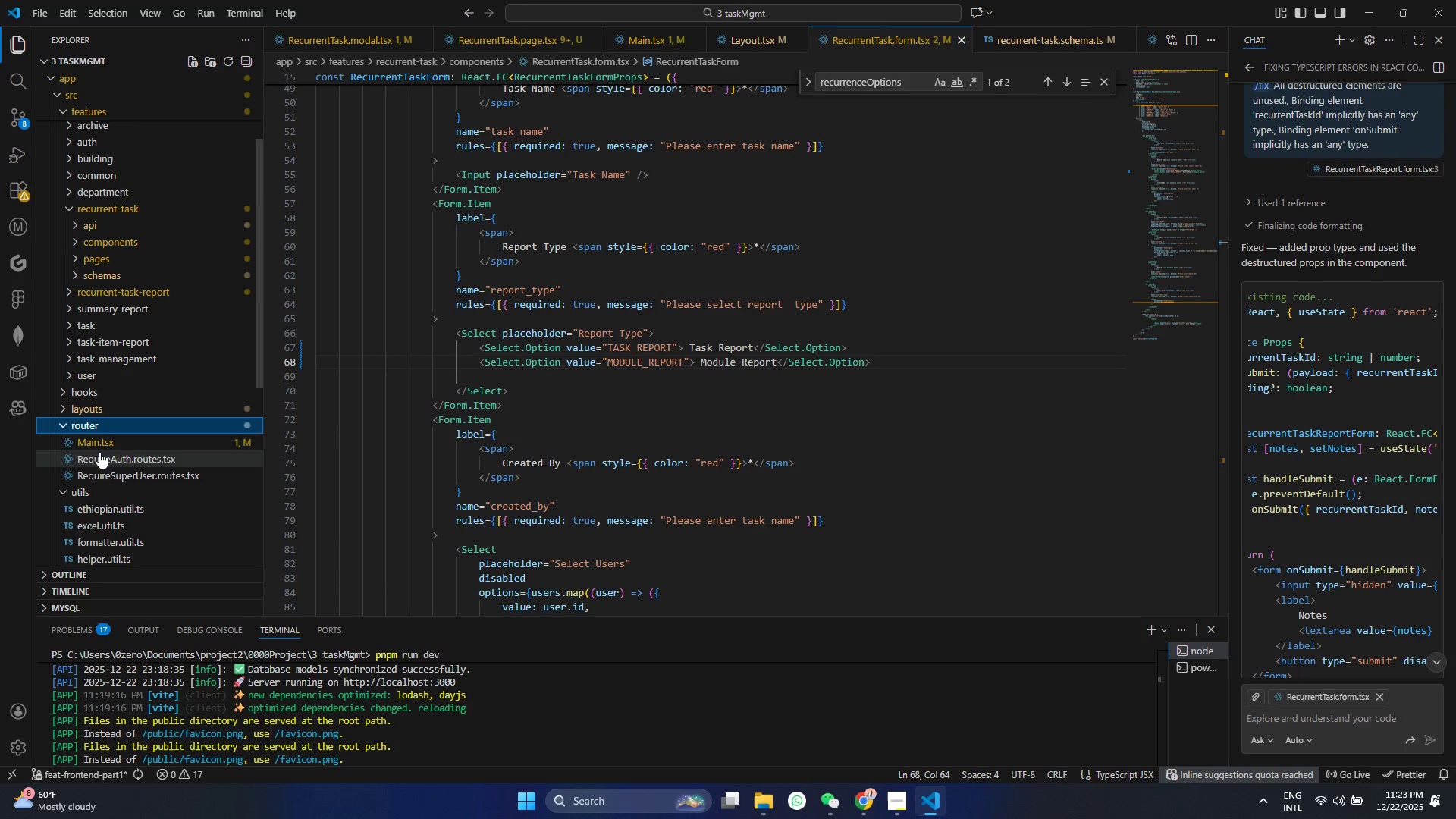 
left_click([103, 443])
 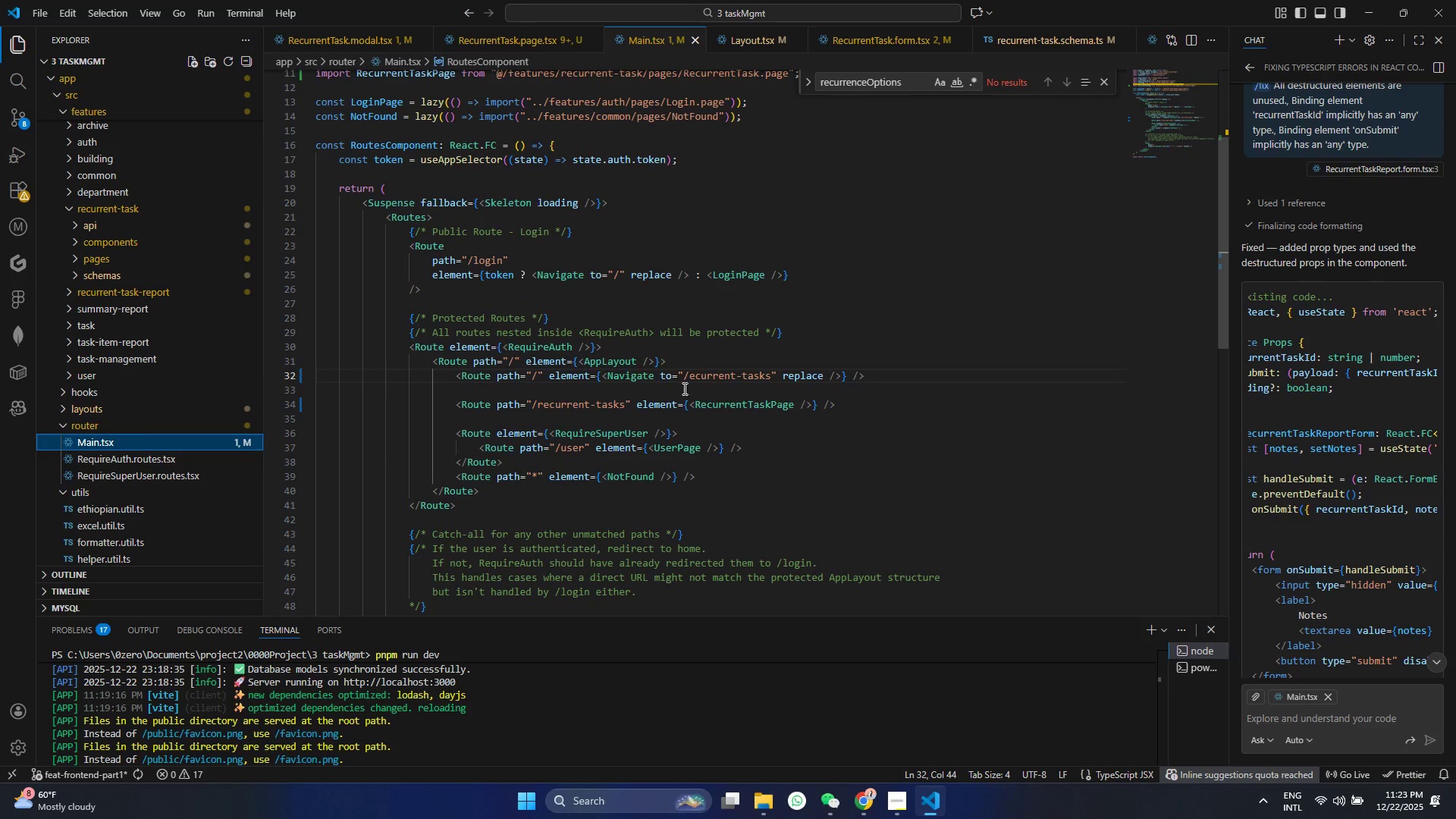 
left_click([686, 377])
 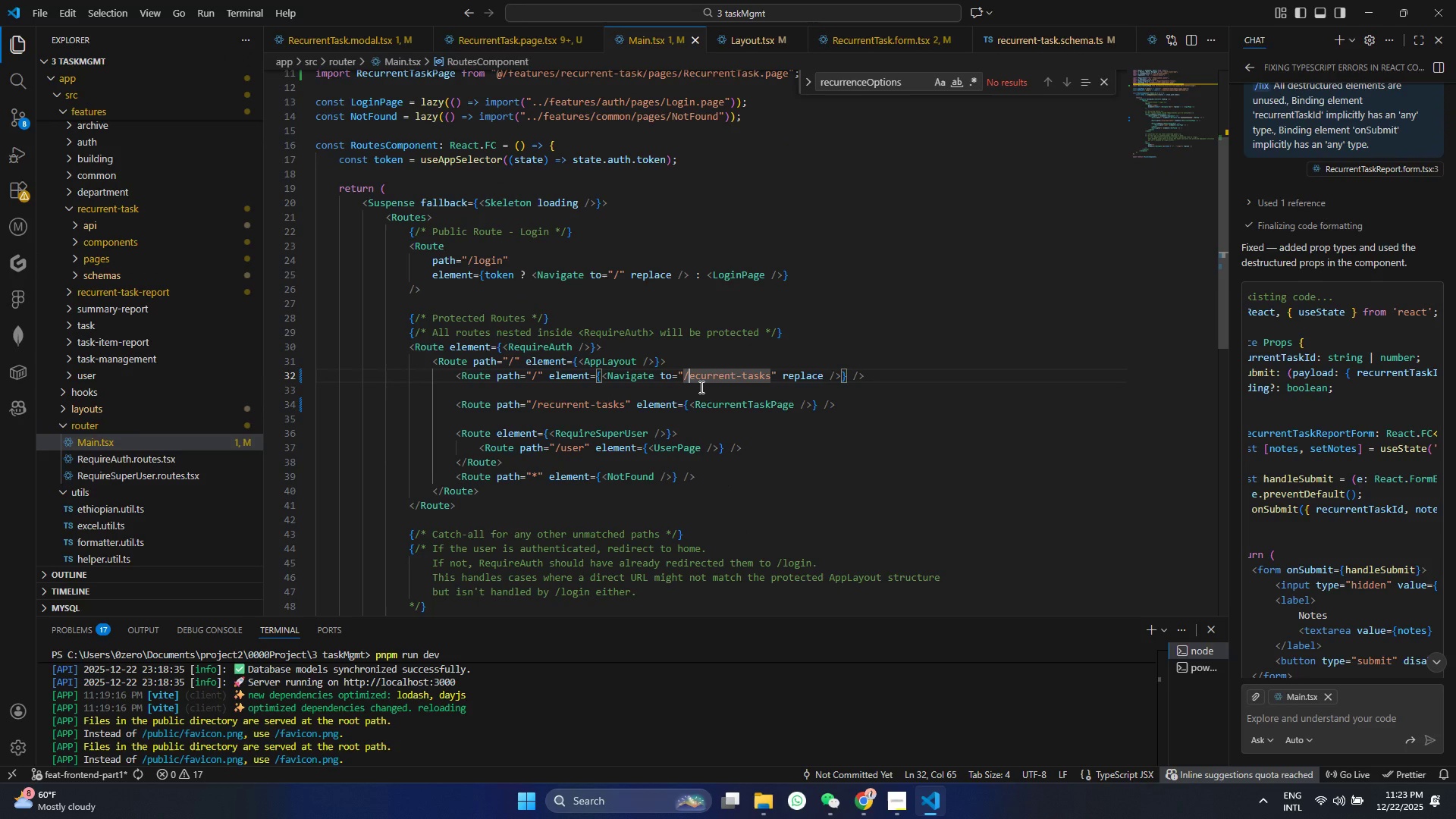 
key(R)
 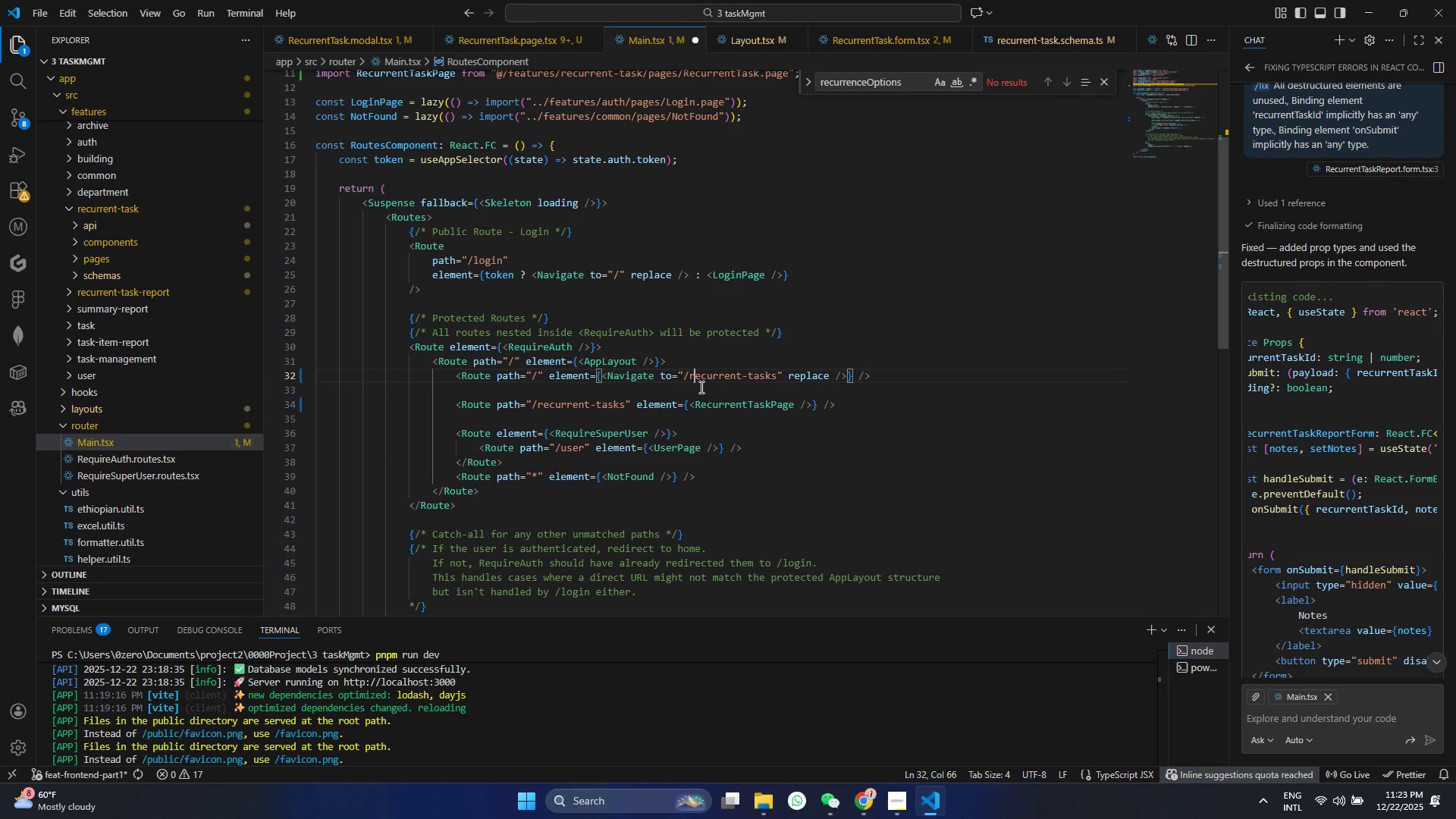 
key(Control+S)
 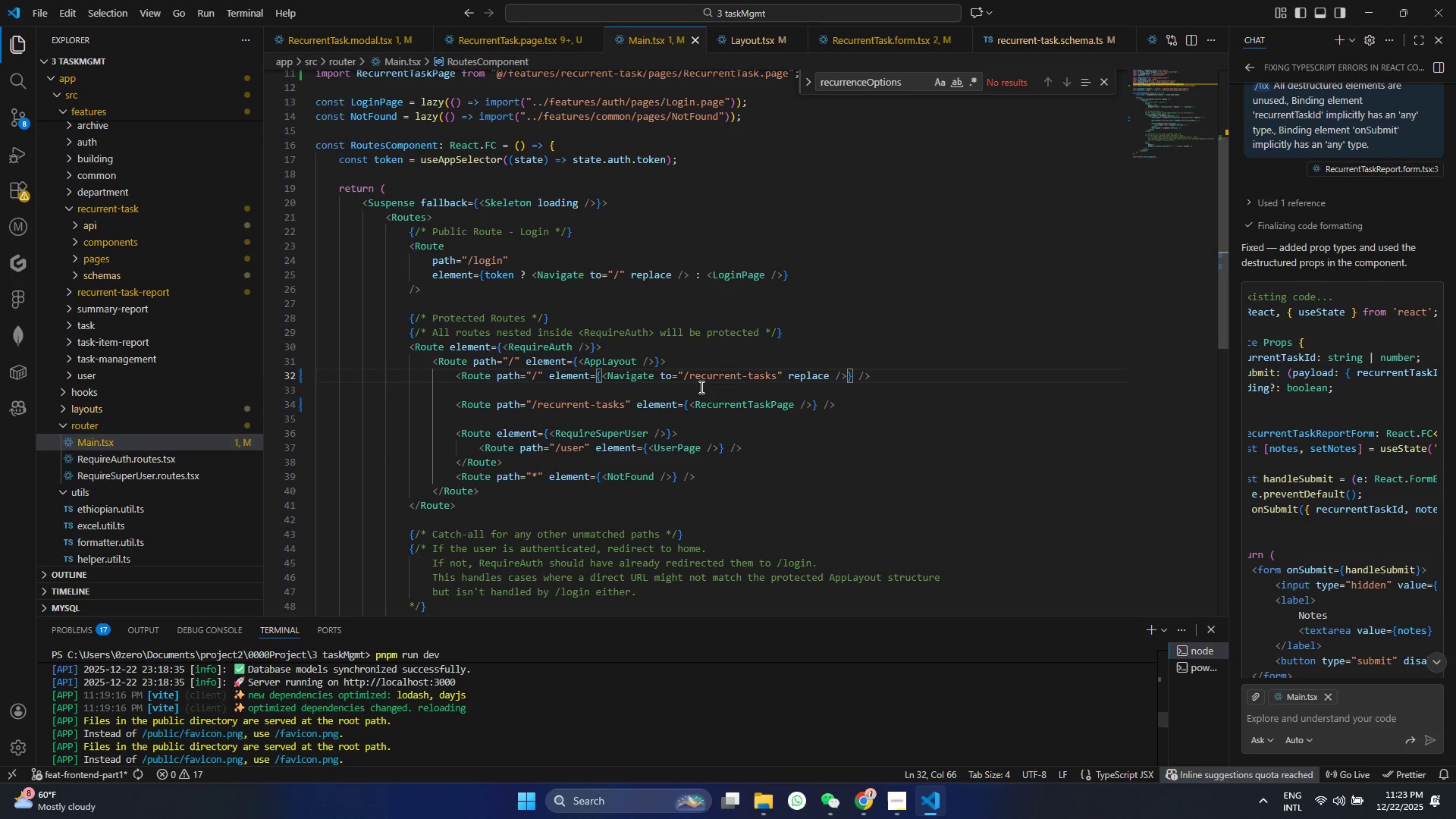 
key(Control+S)
 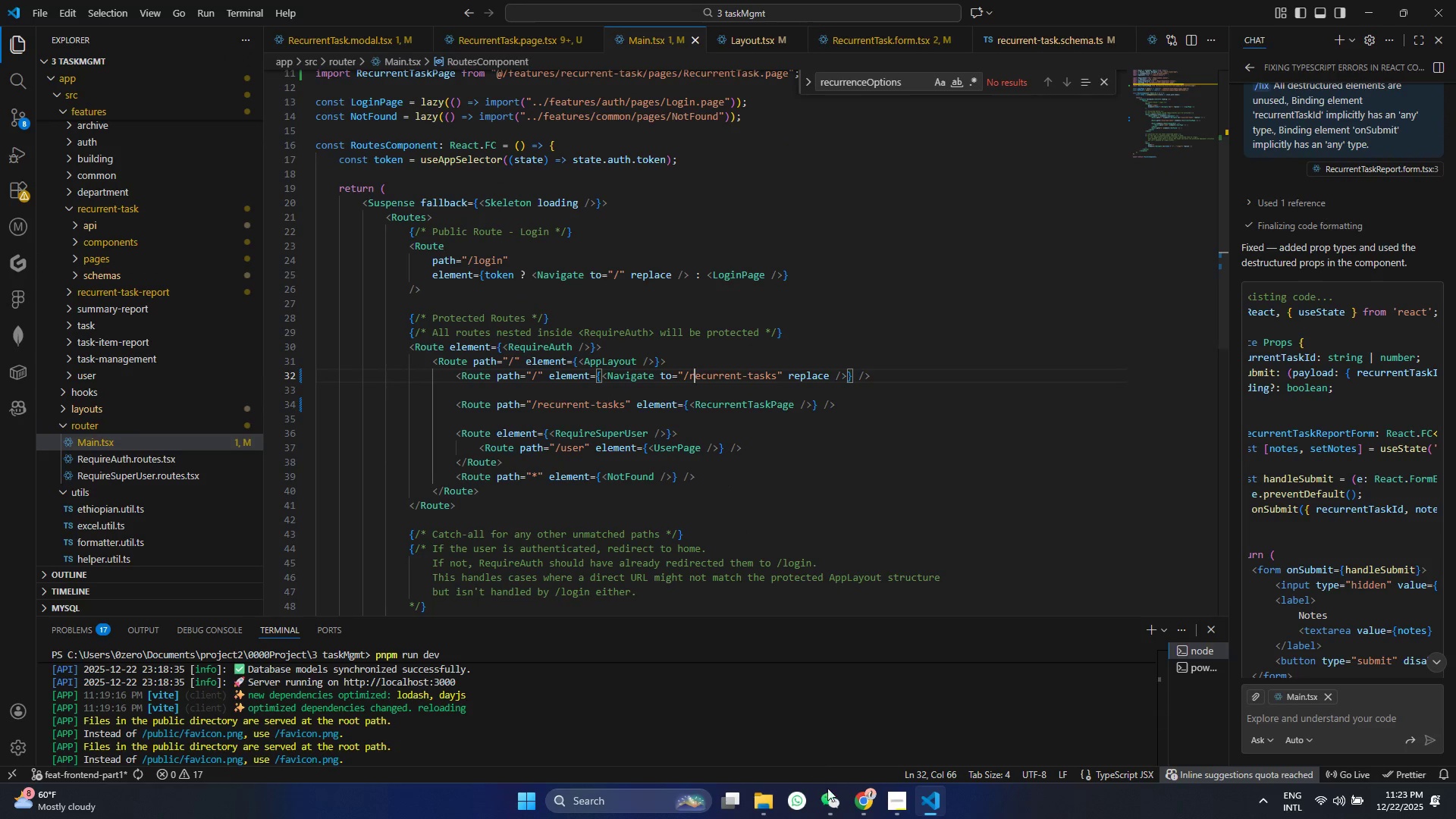 
left_click([868, 809])
 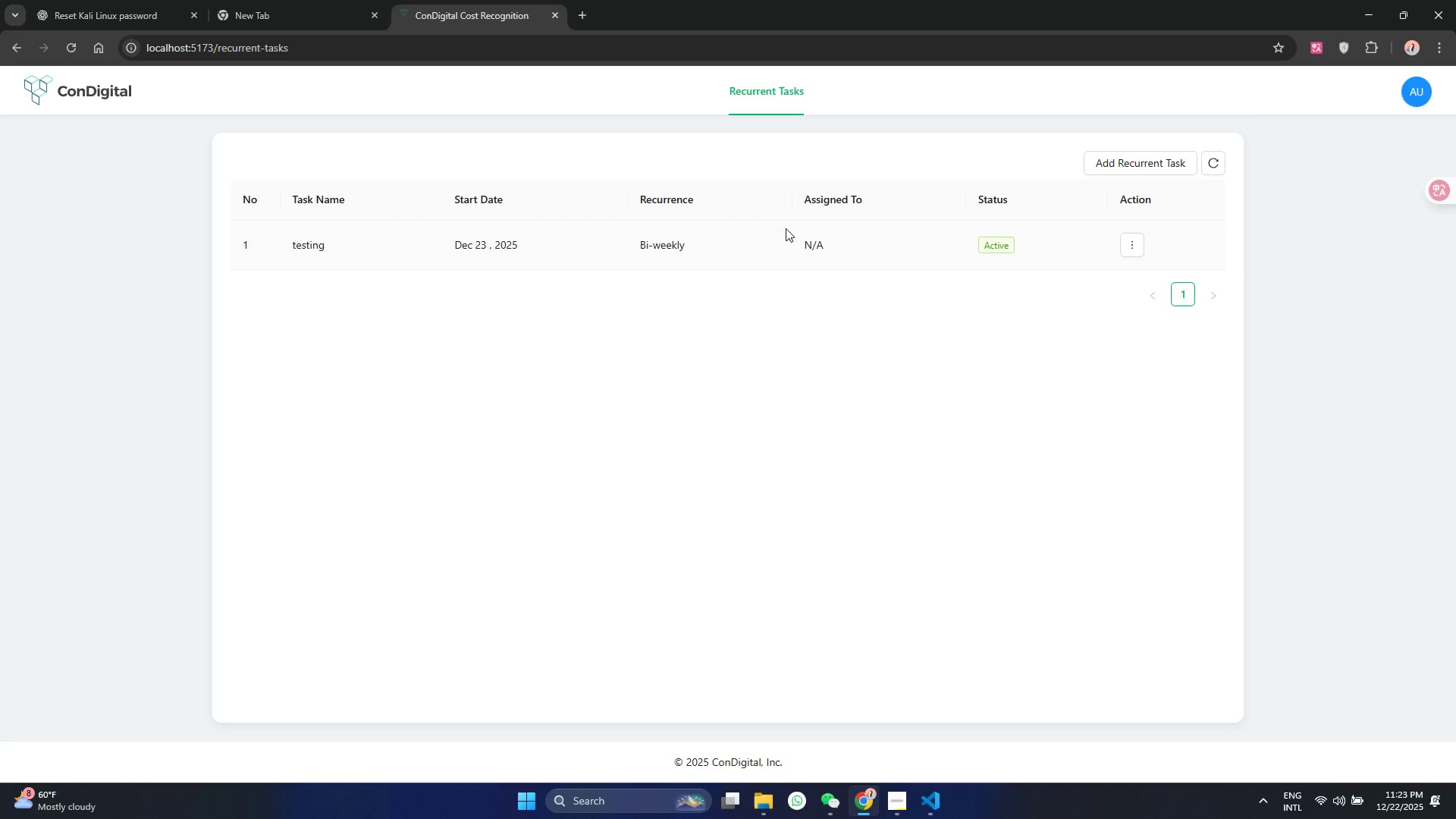 
double_click([999, 246])
 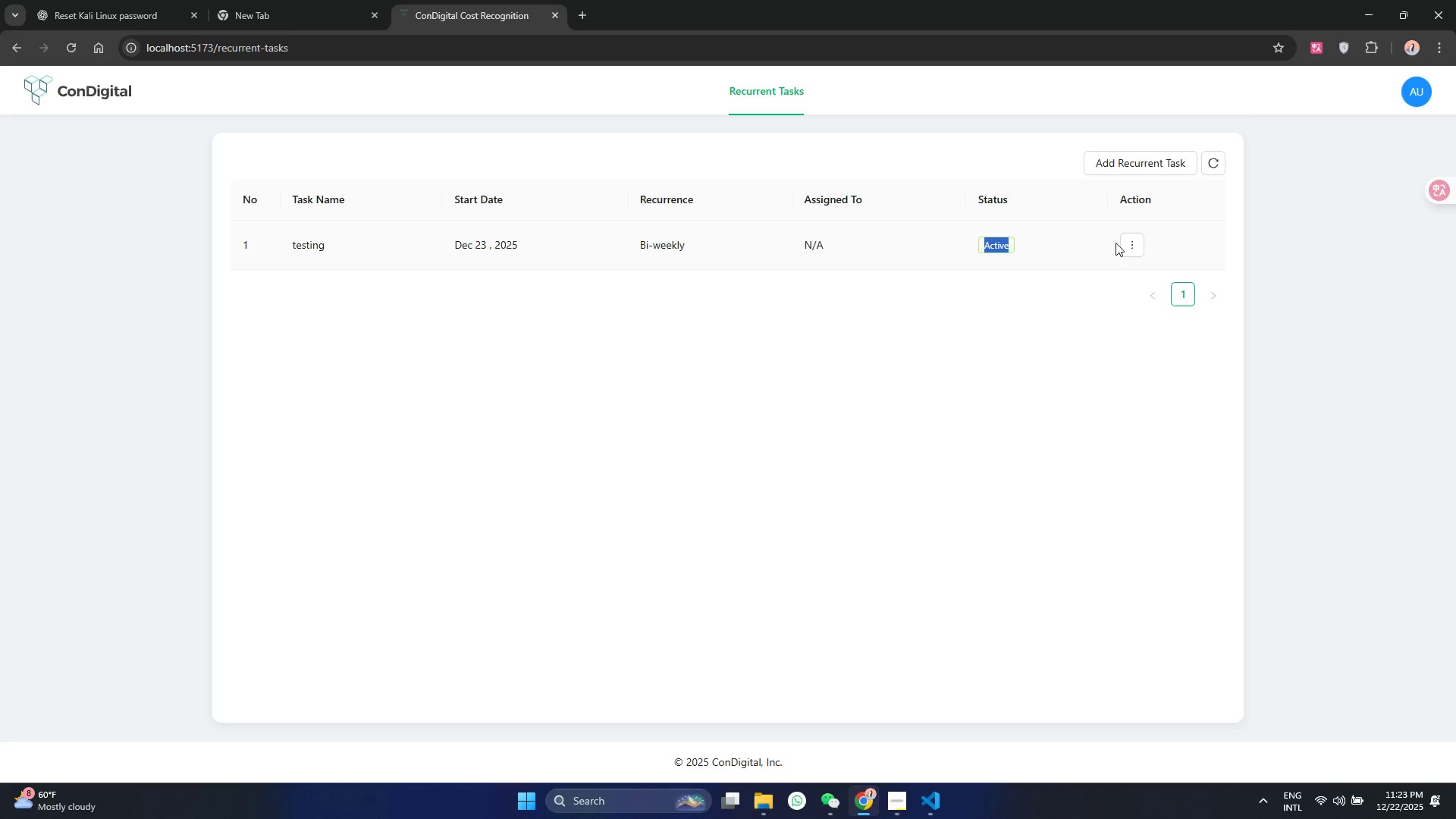 
left_click([1138, 246])
 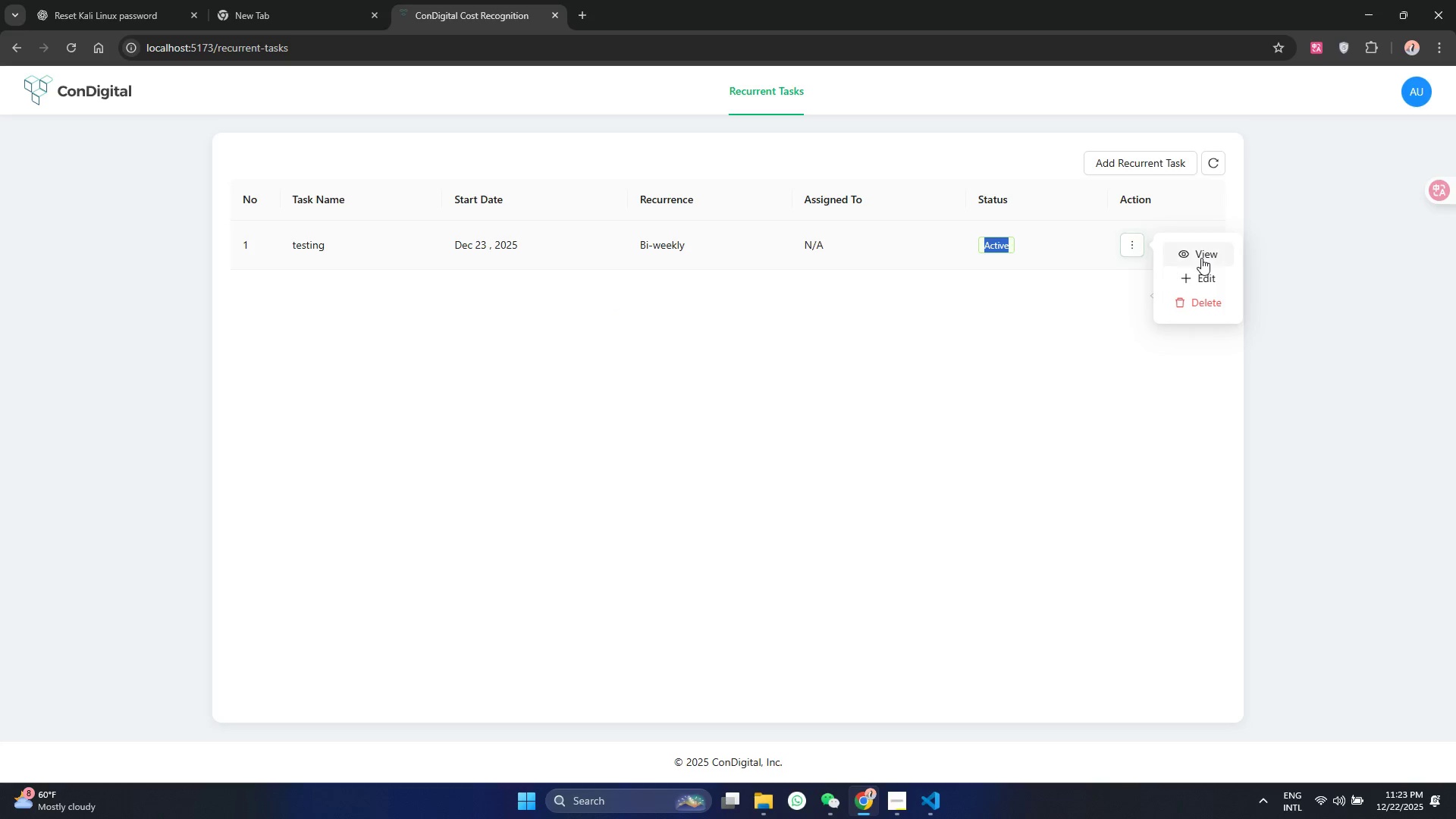 
left_click([1201, 258])
 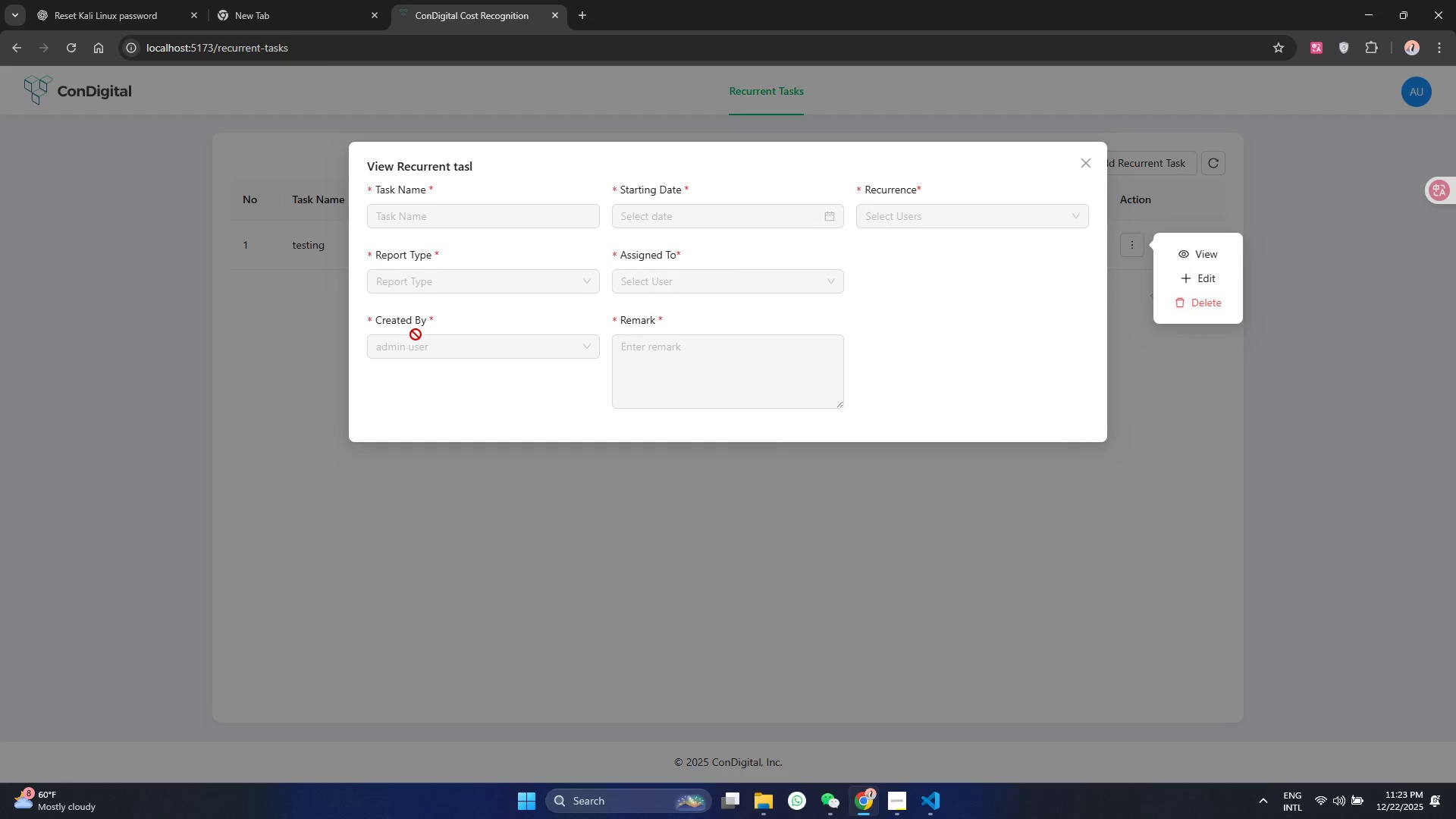 
left_click([658, 280])
 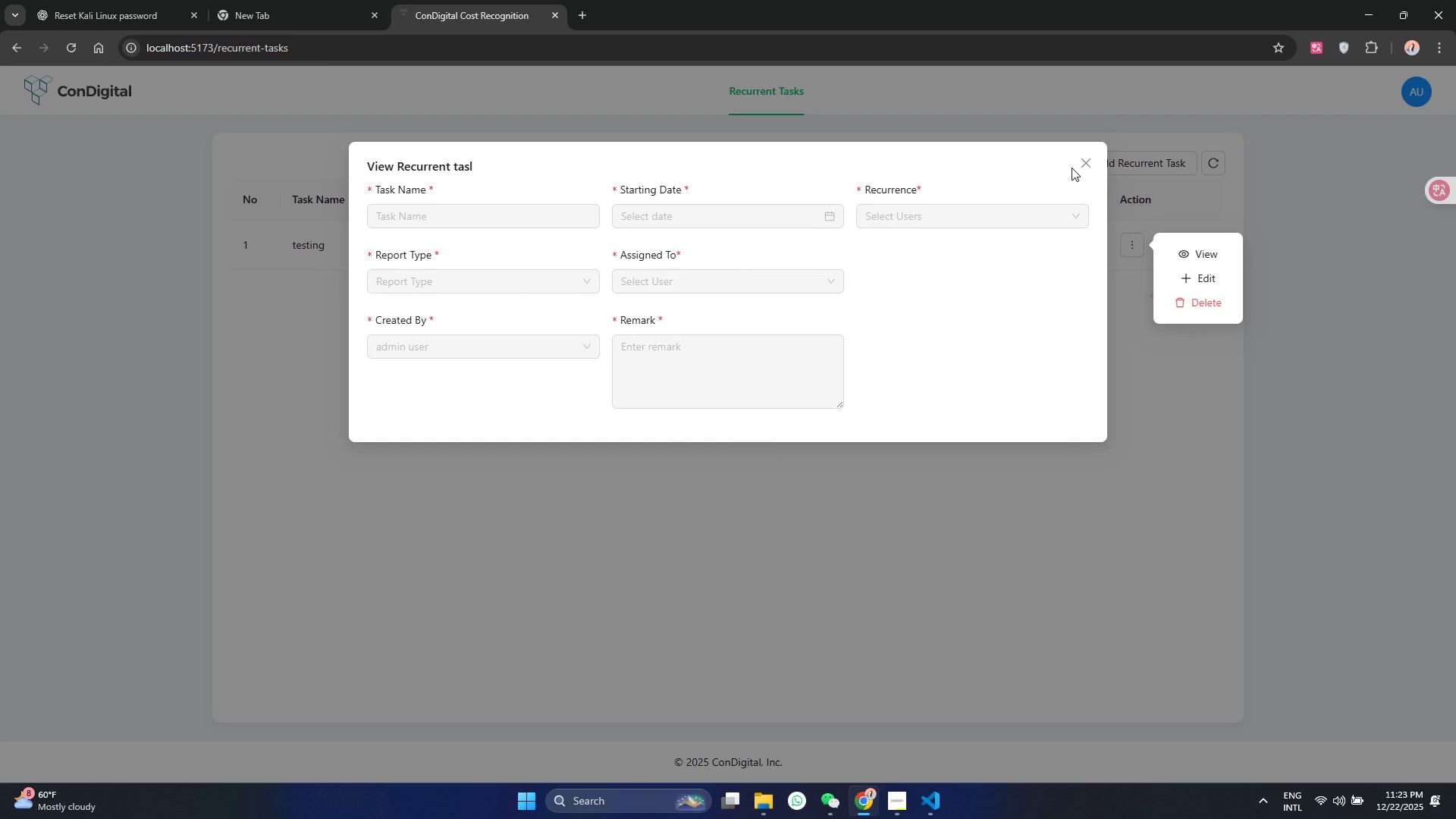 
left_click_drag(start_coordinate=[1072, 168], to_coordinate=[886, 180])
 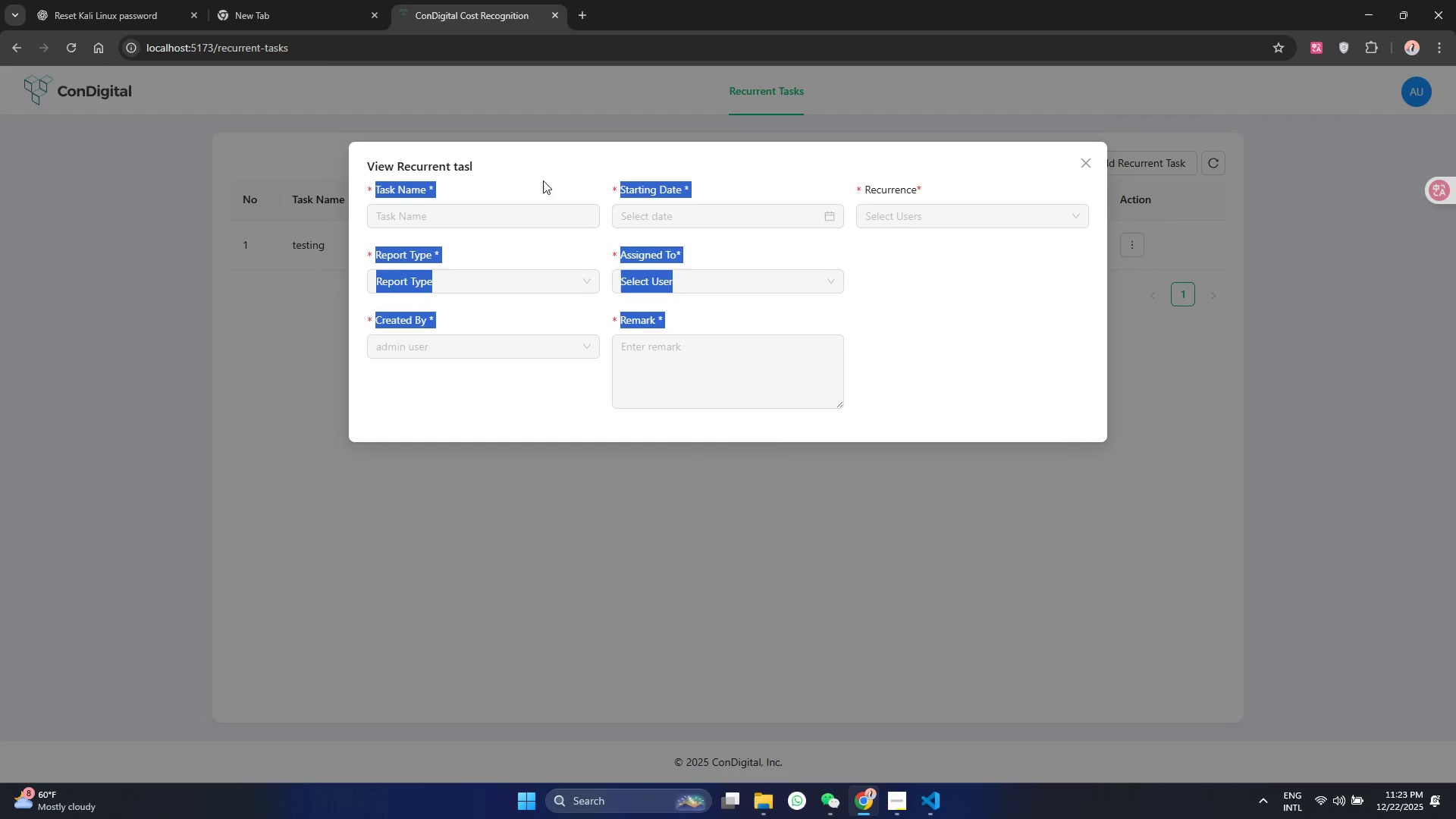 
left_click_drag(start_coordinate=[536, 180], to_coordinate=[525, 179])
 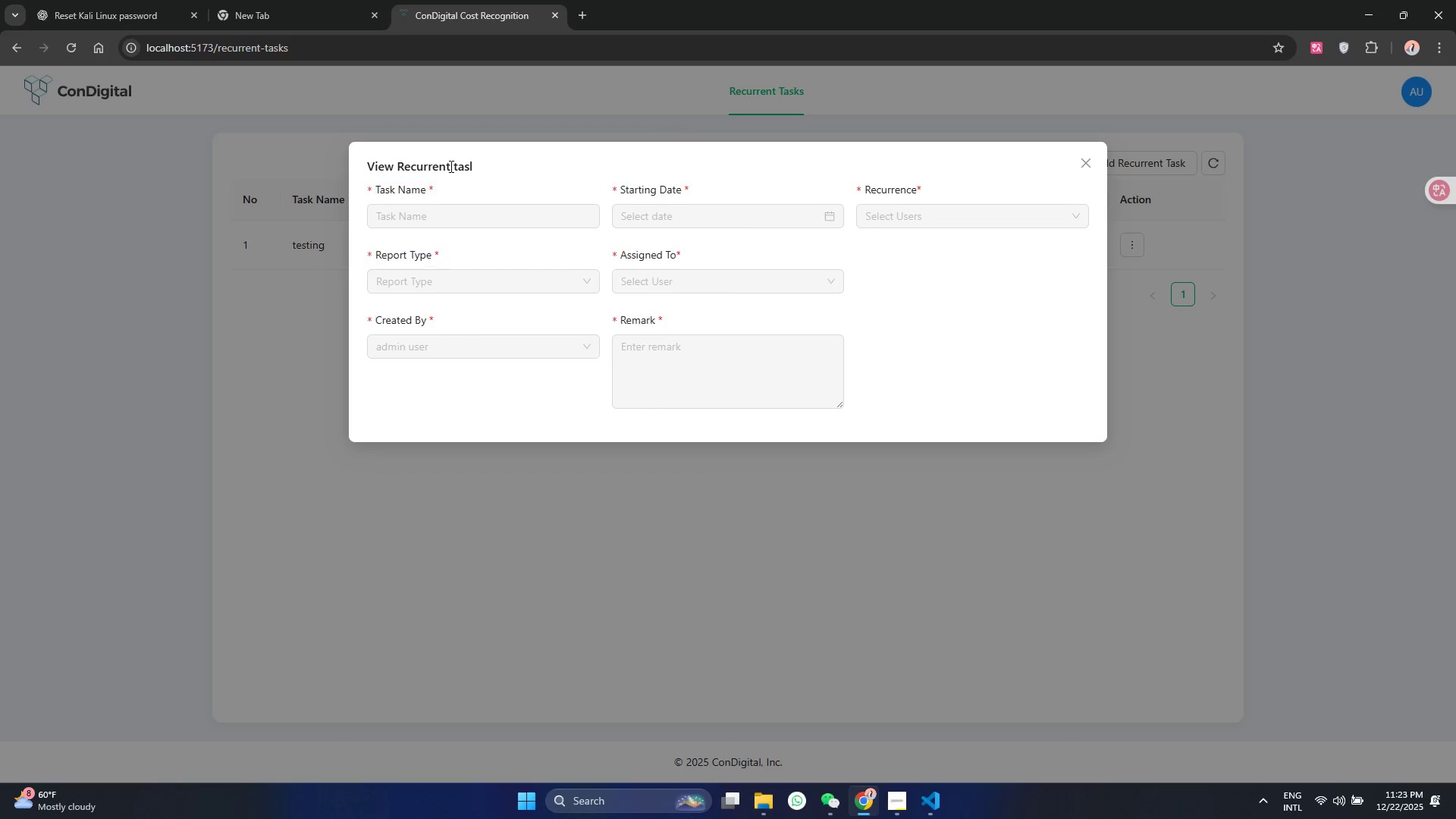 
double_click([450, 166])
 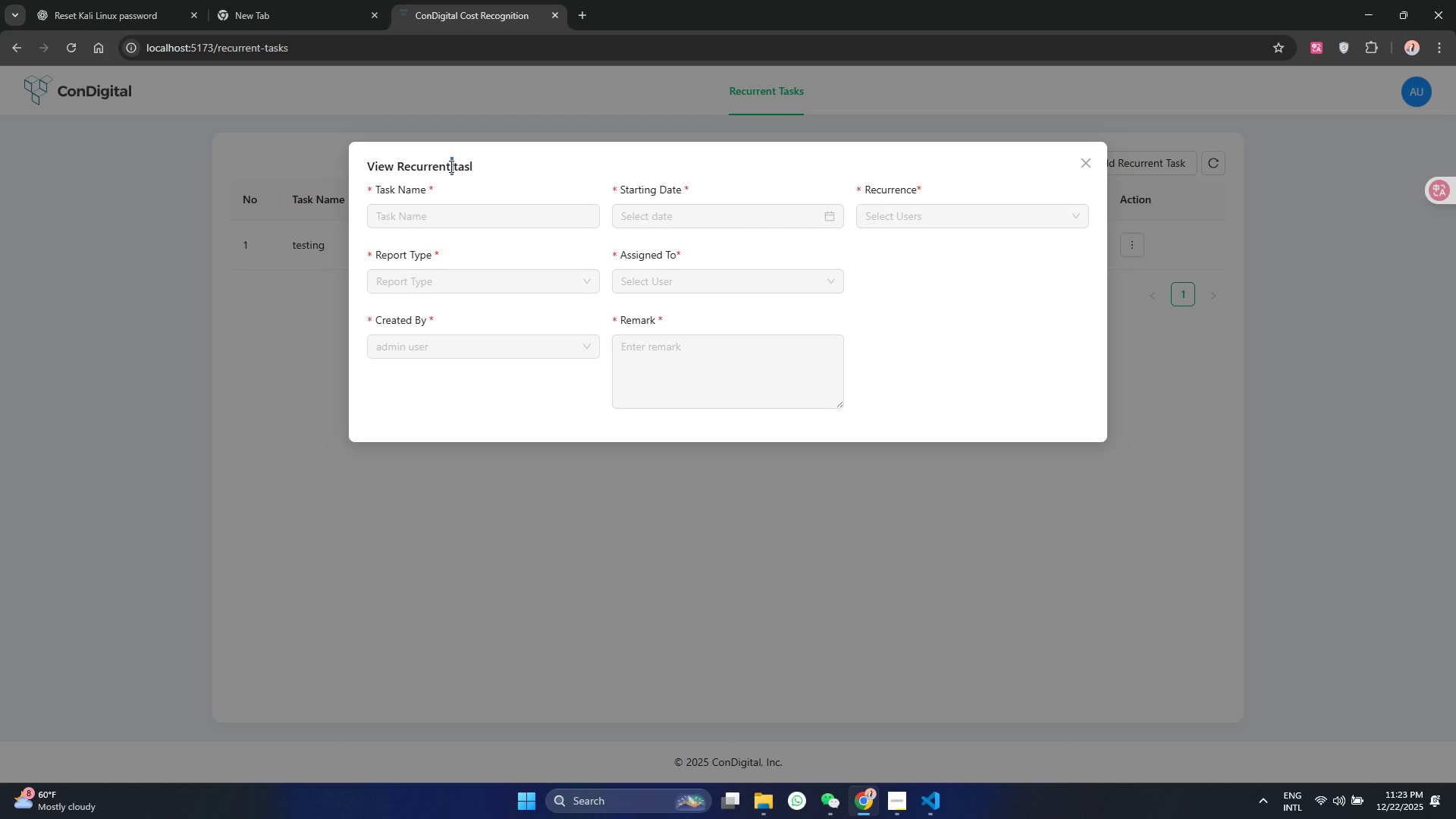 
triple_click([450, 166])
 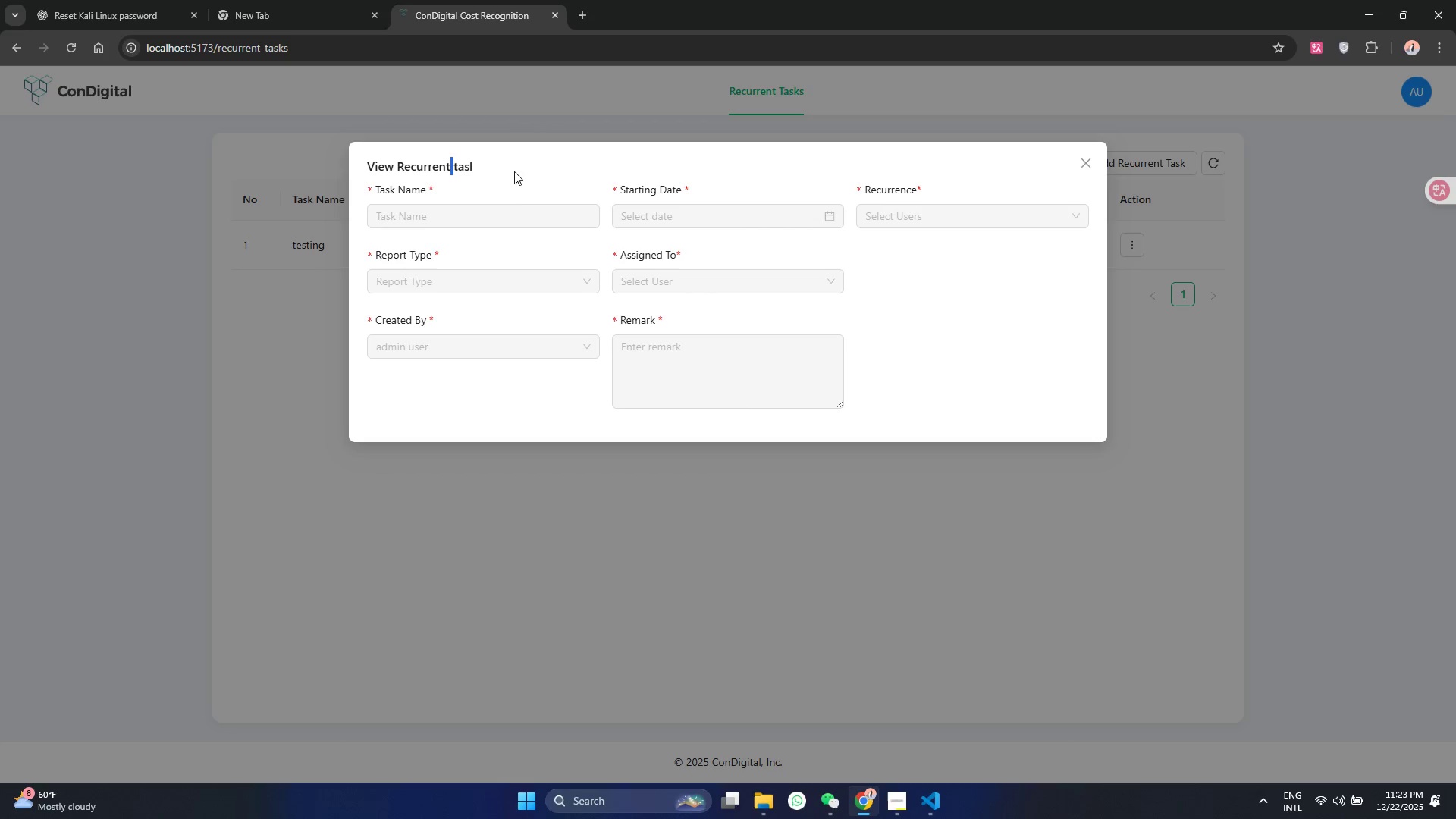 
key(Control+ControlLeft)
 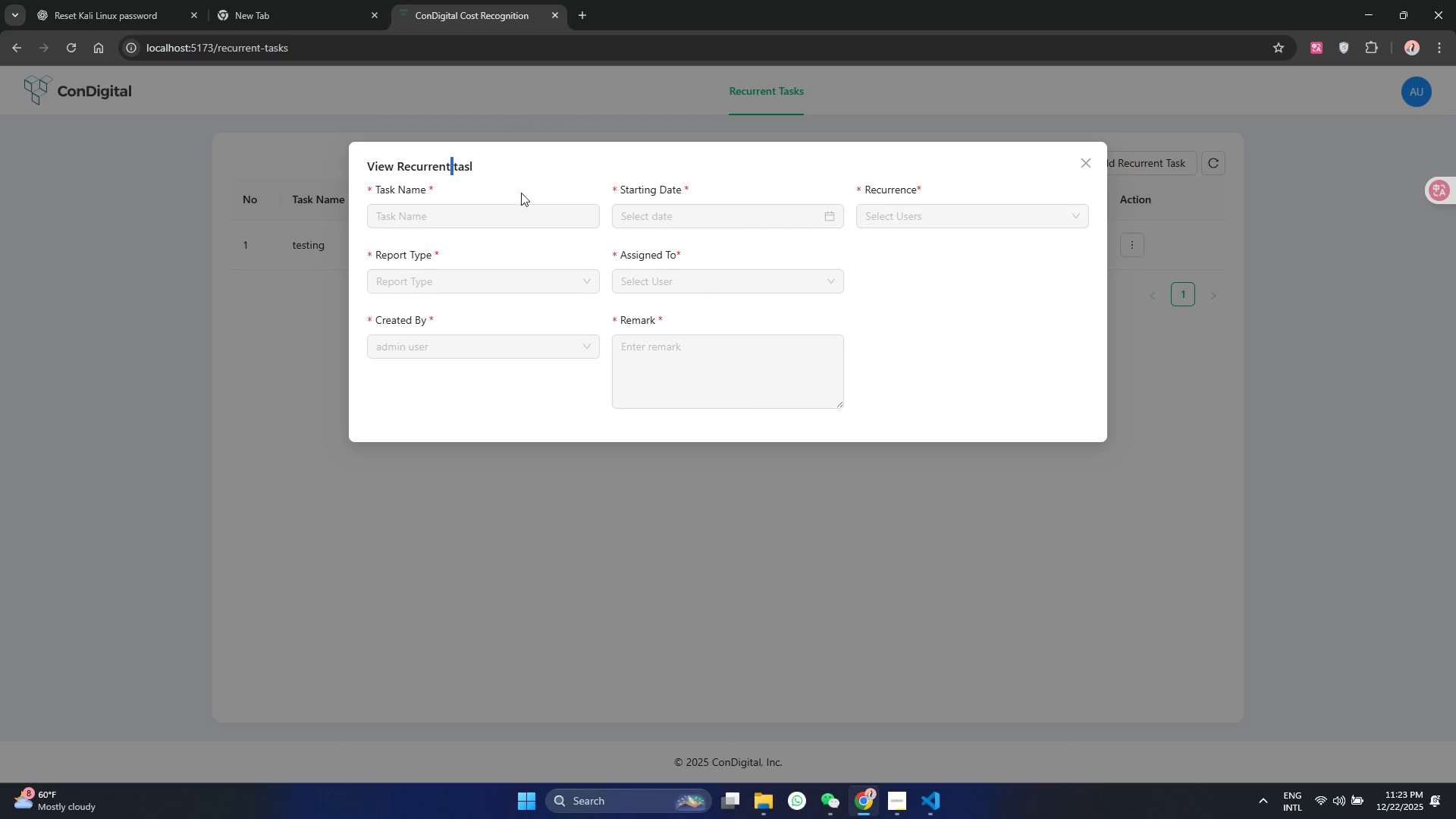 
key(Control+C)
 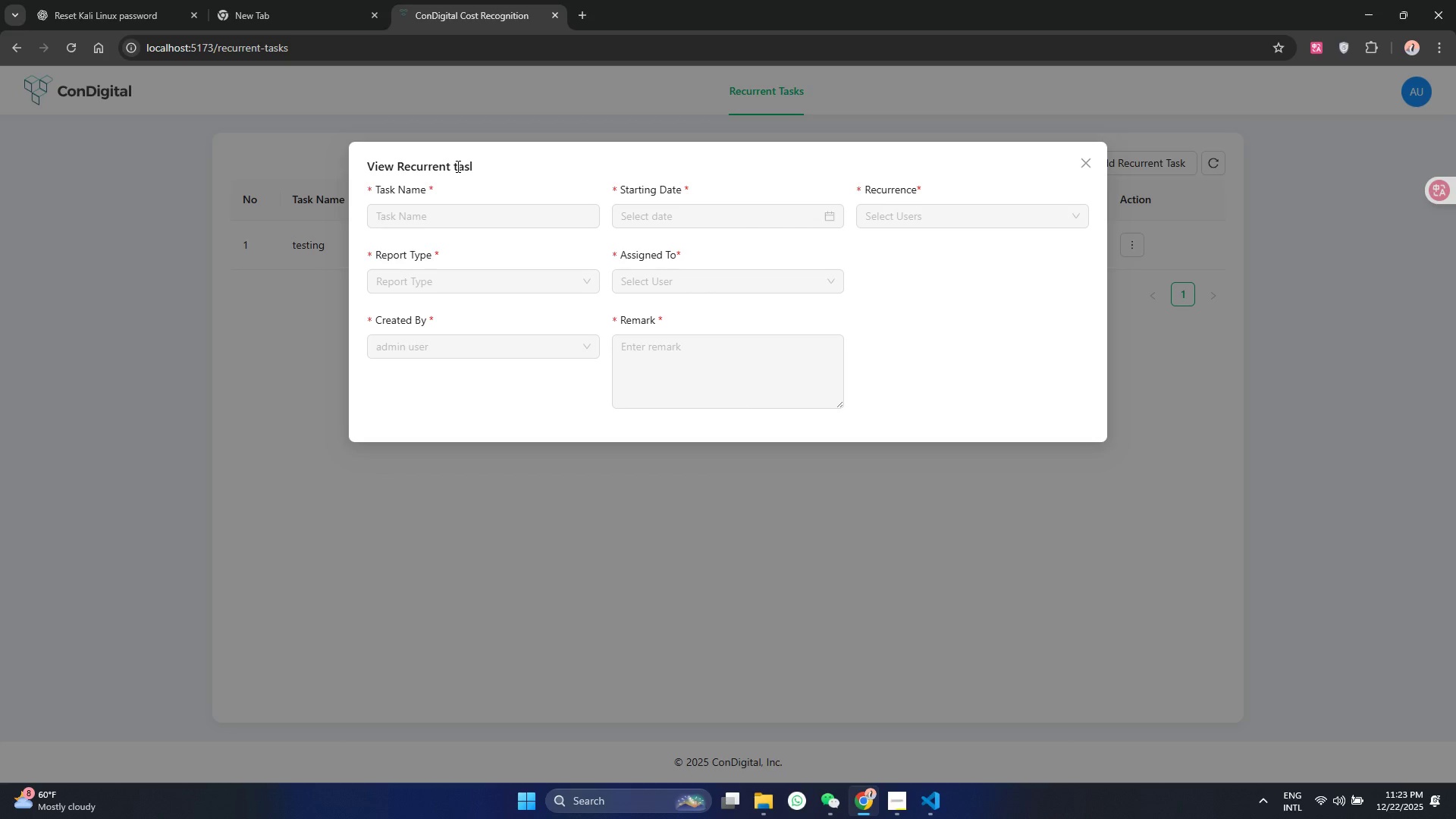 
double_click([457, 166])
 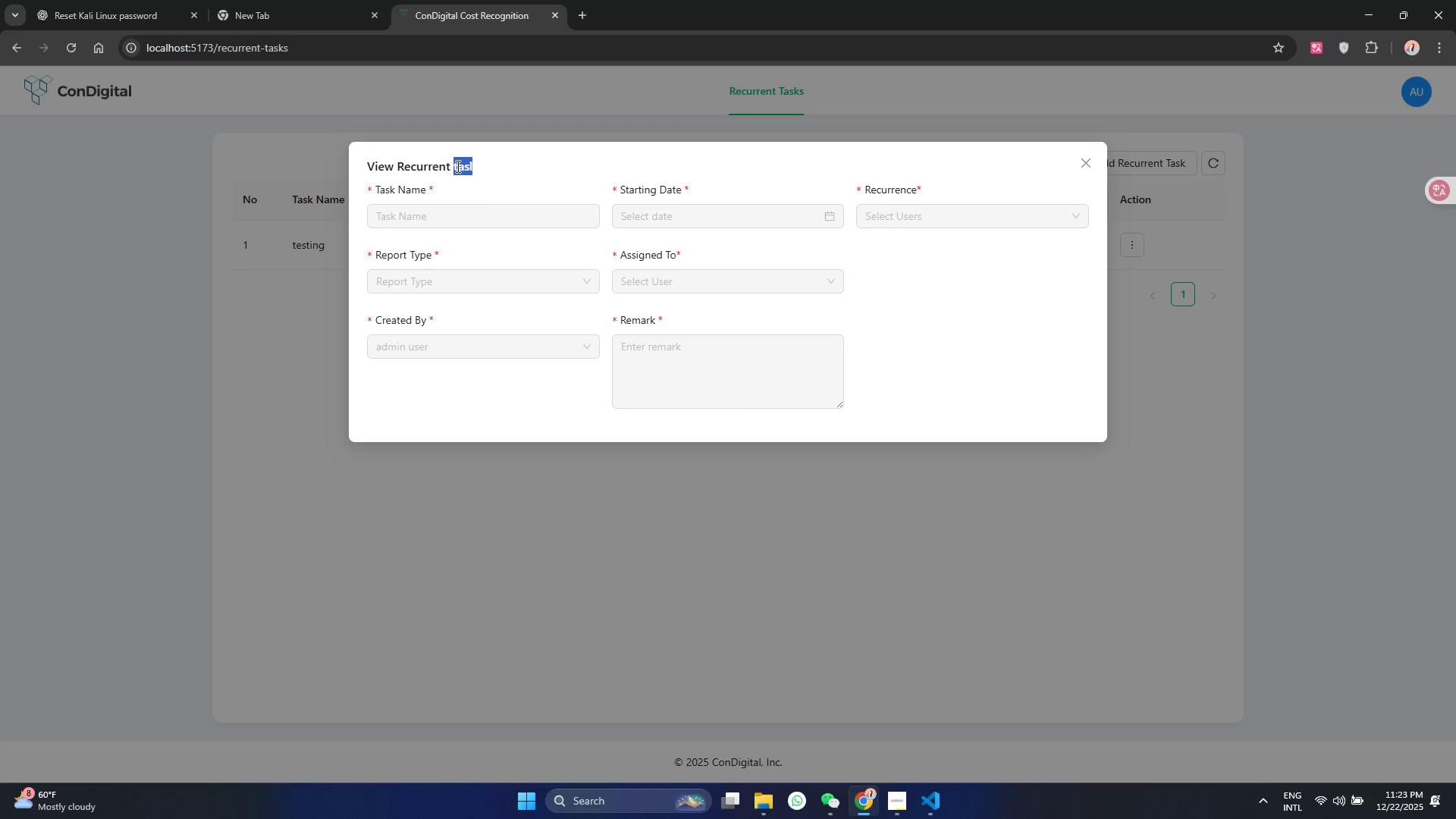 
key(Control+ControlLeft)
 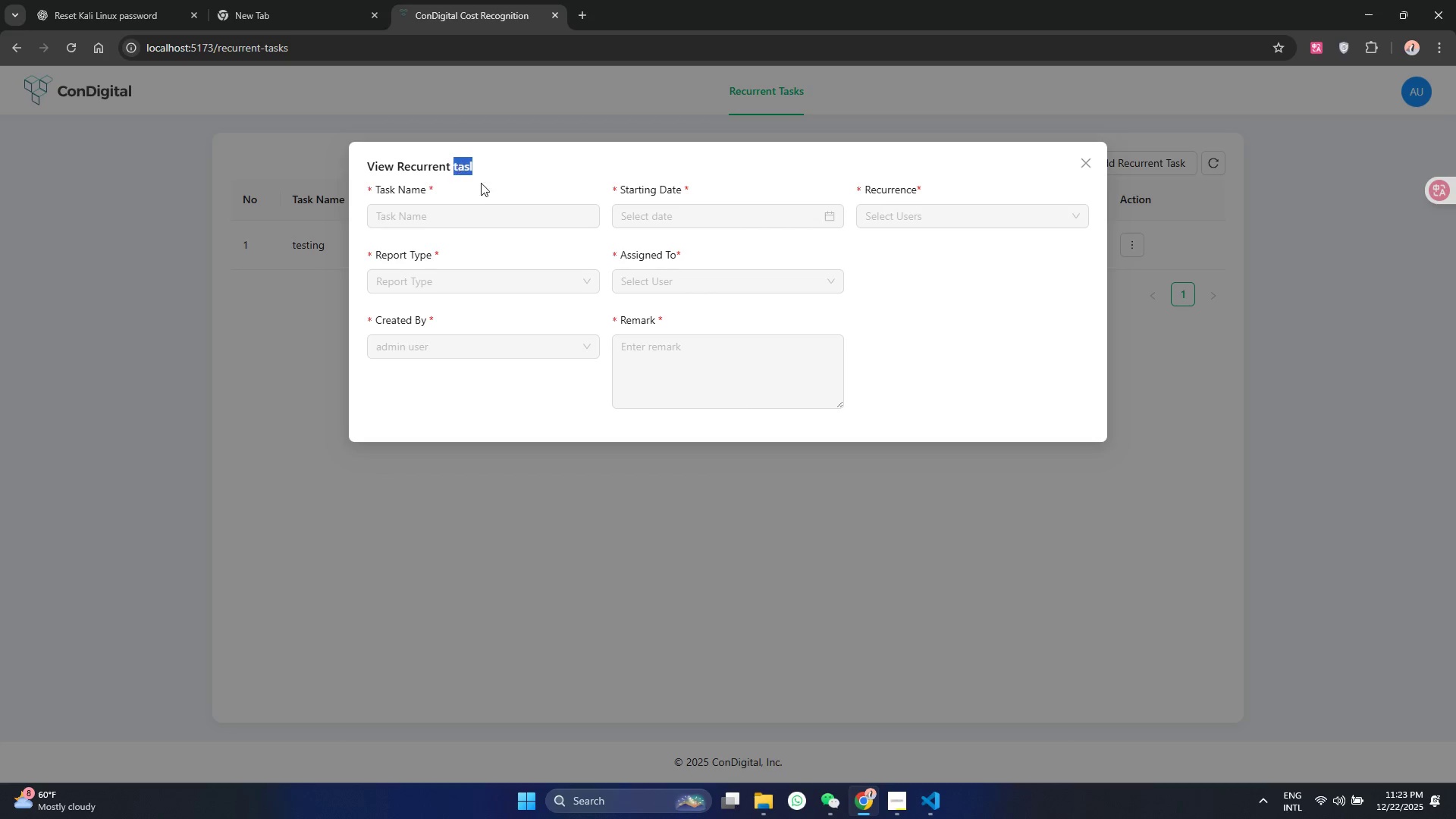 
key(Control+C)
 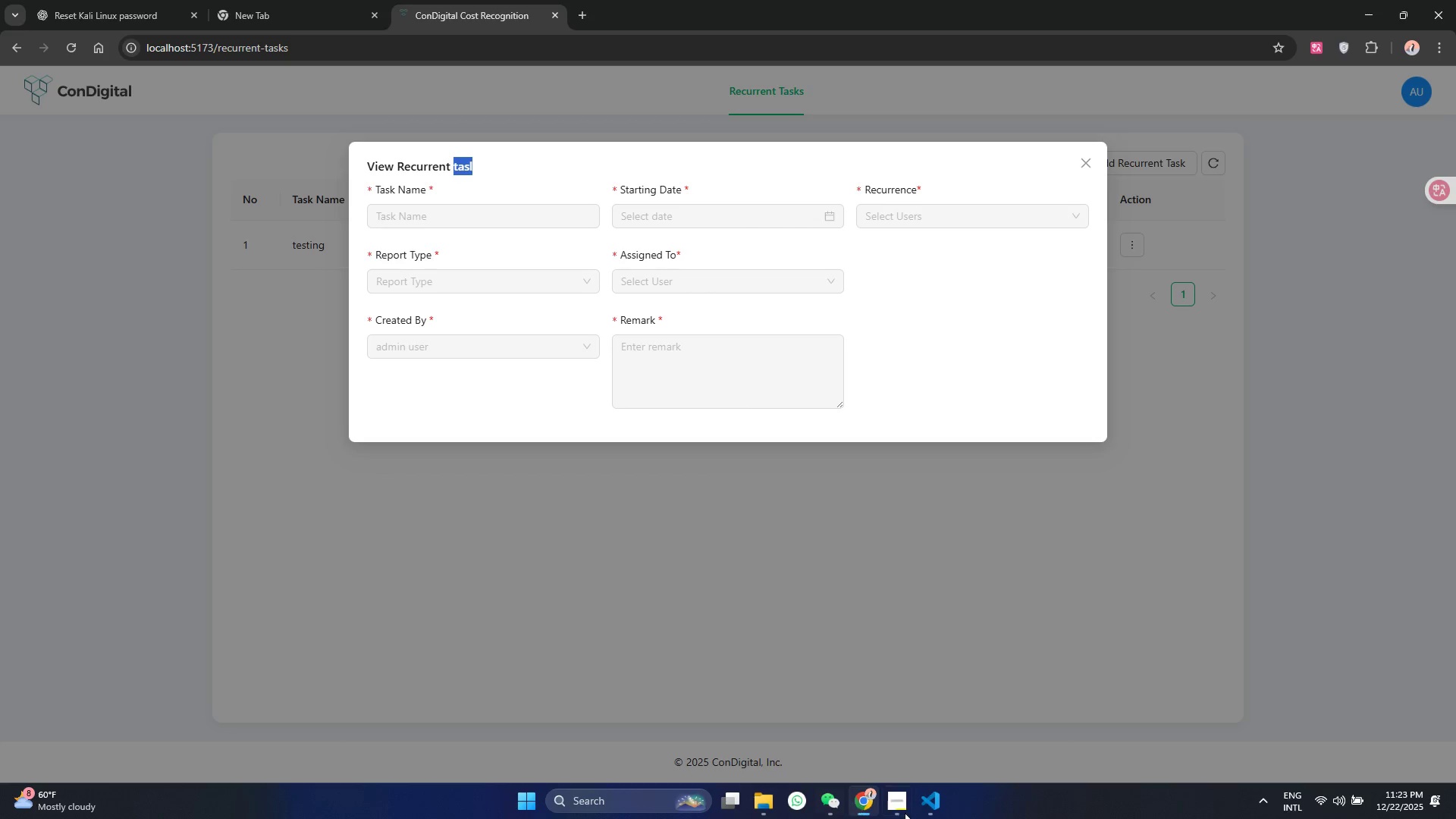 
left_click([934, 818])
 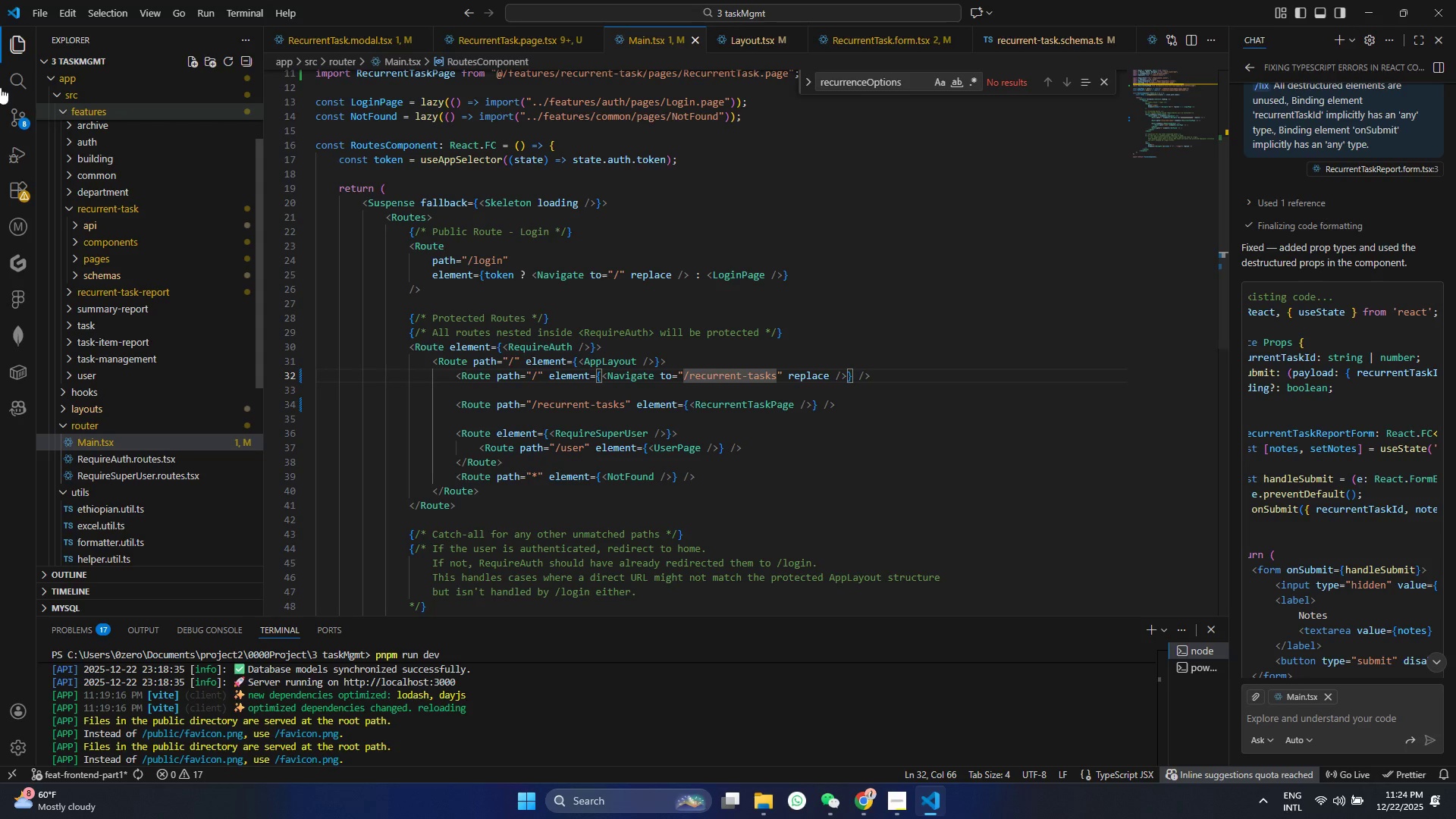 
left_click([14, 87])
 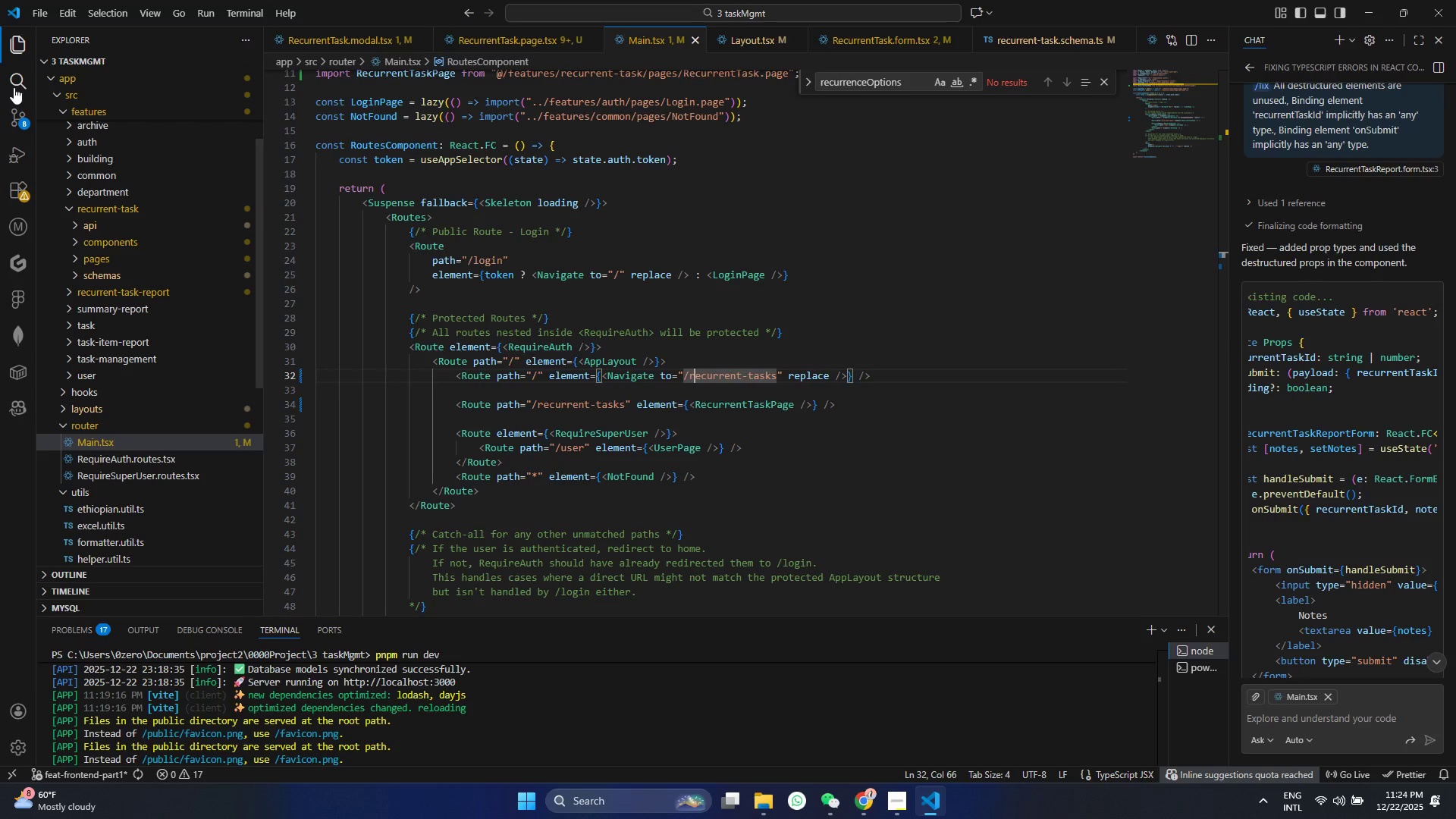 
key(Control+ControlLeft)
 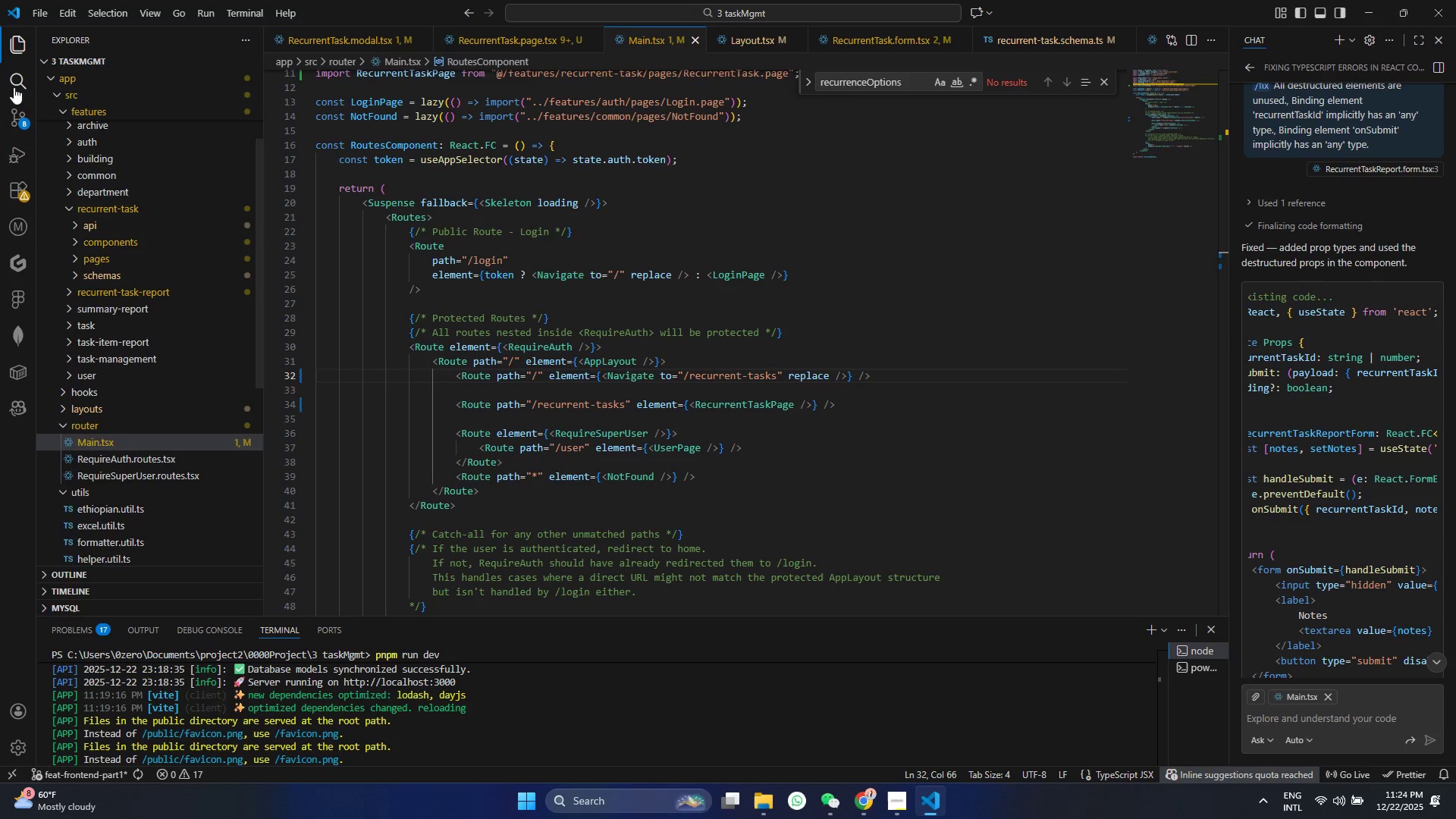 
key(Control+V)
 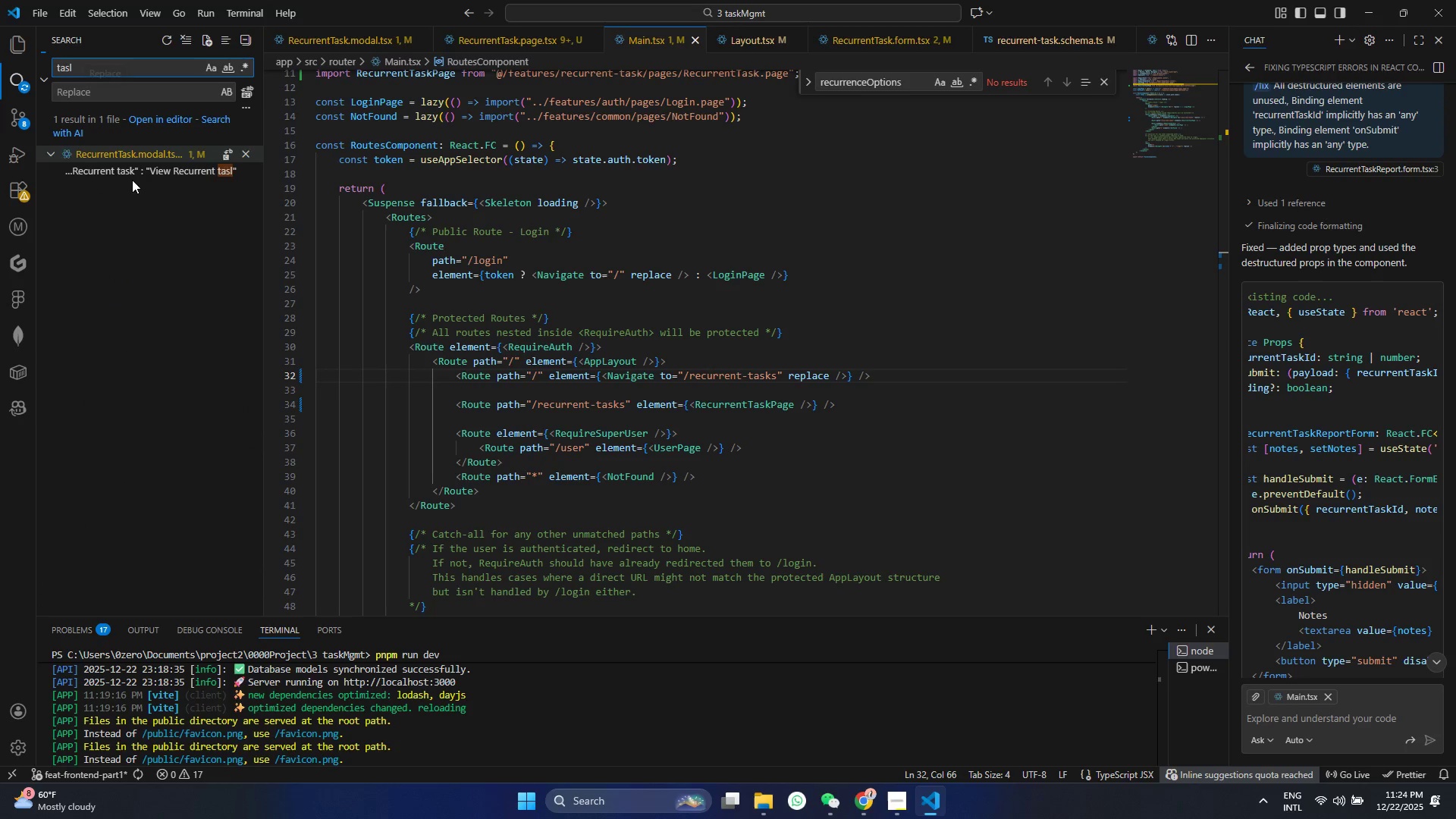 
left_click([136, 155])
 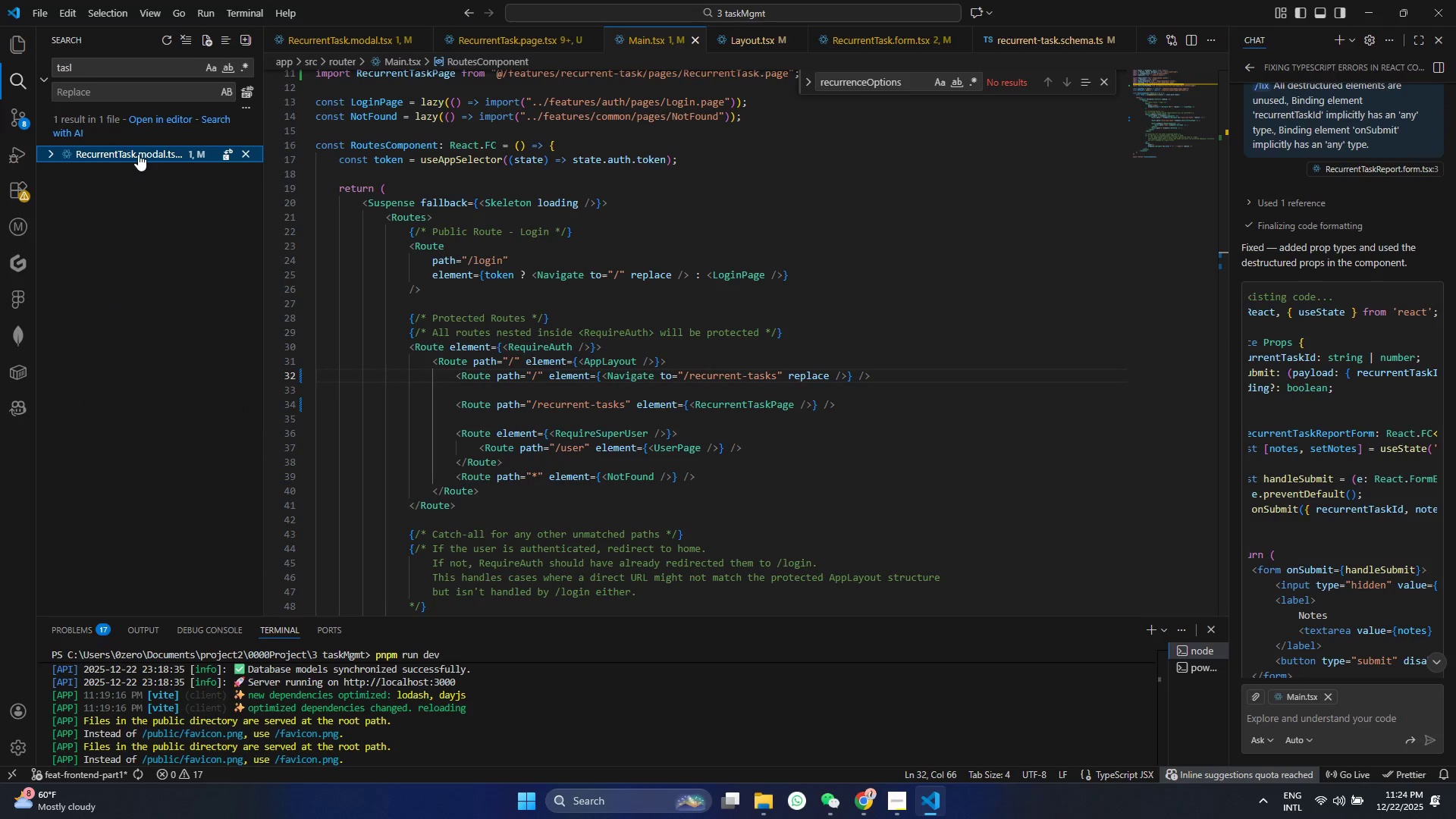 
double_click([139, 173])
 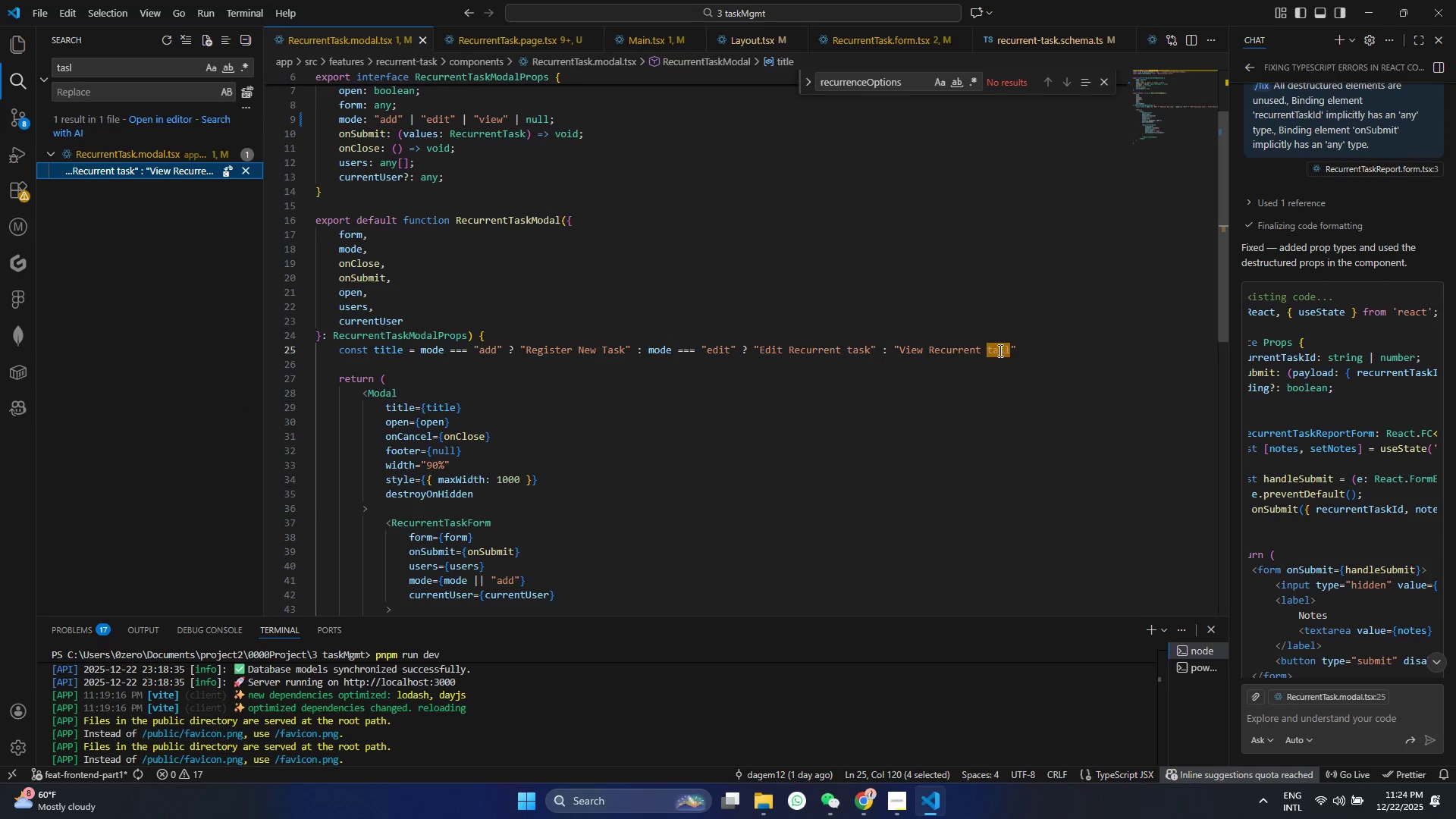 
left_click([1010, 350])
 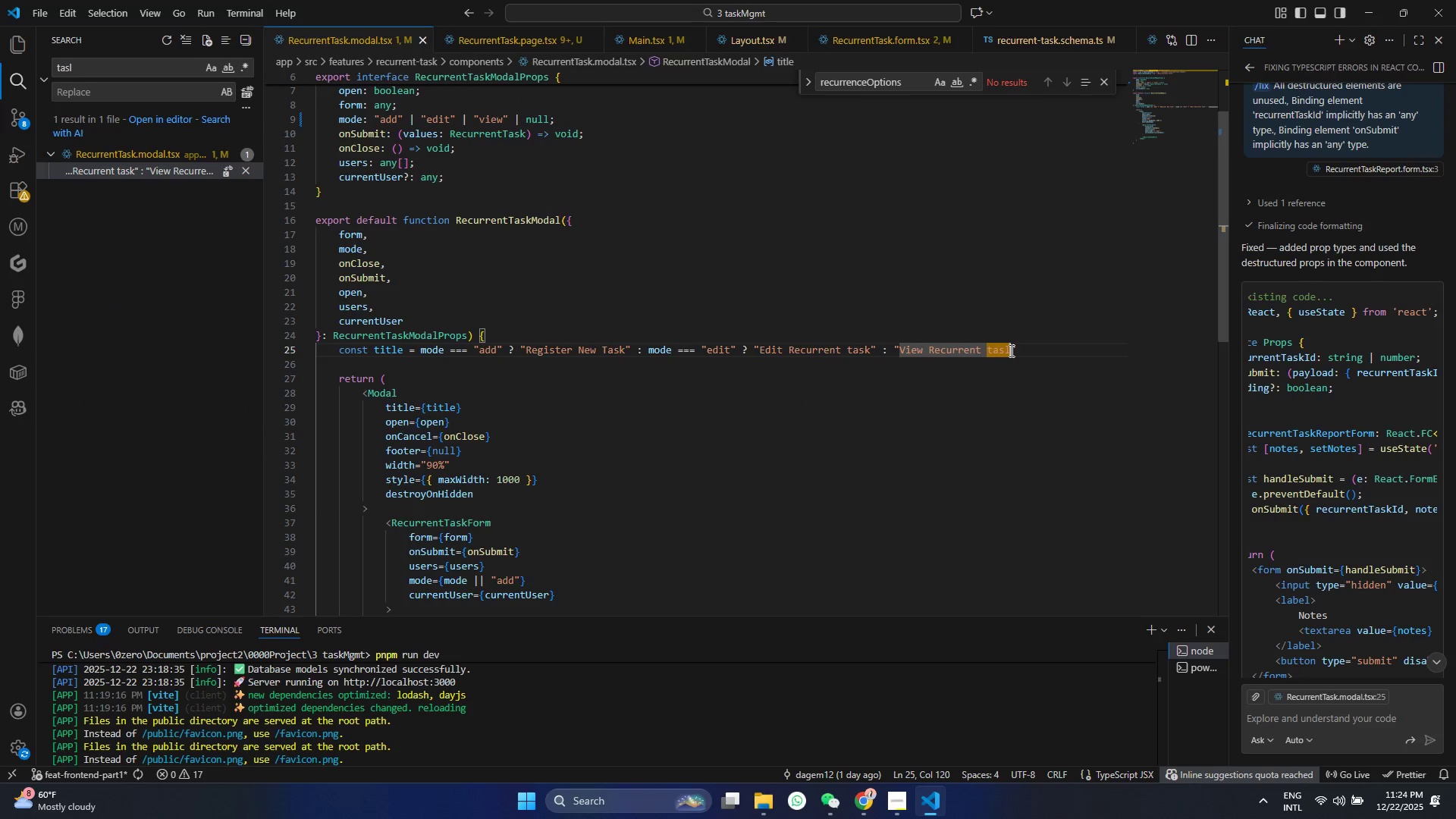 
key(Backspace)
 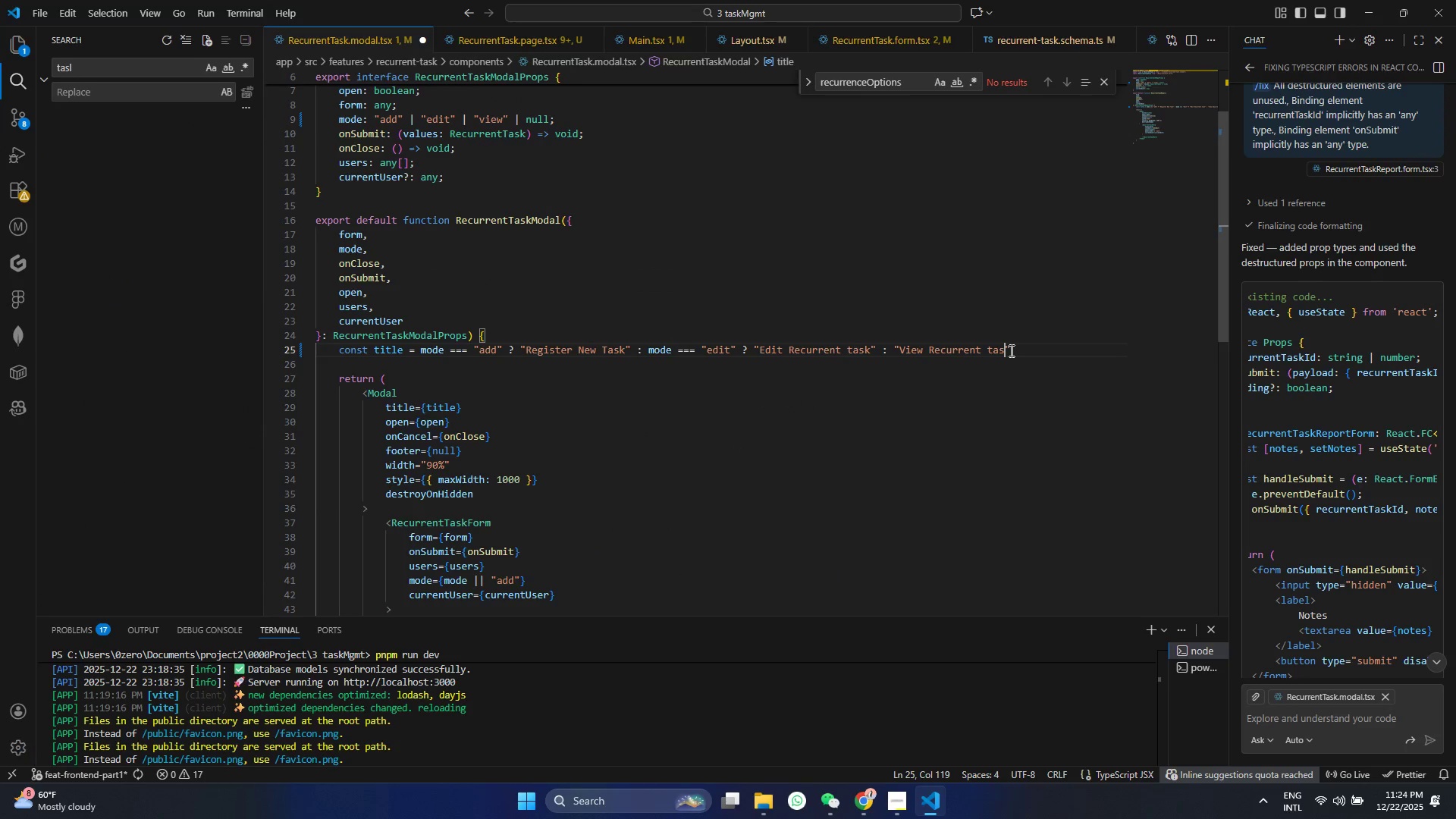 
key(K)
 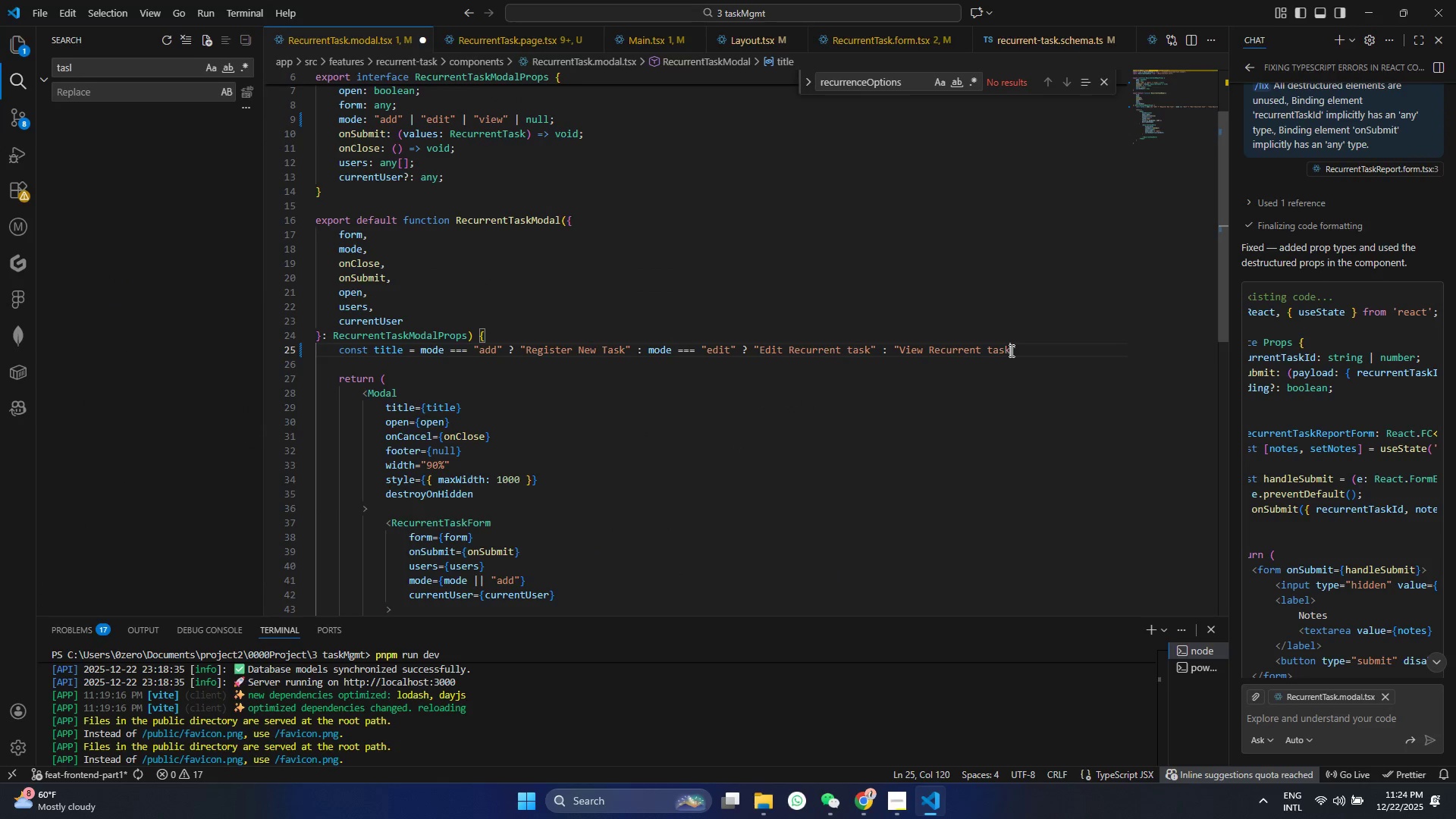 
key(Control+ControlLeft)
 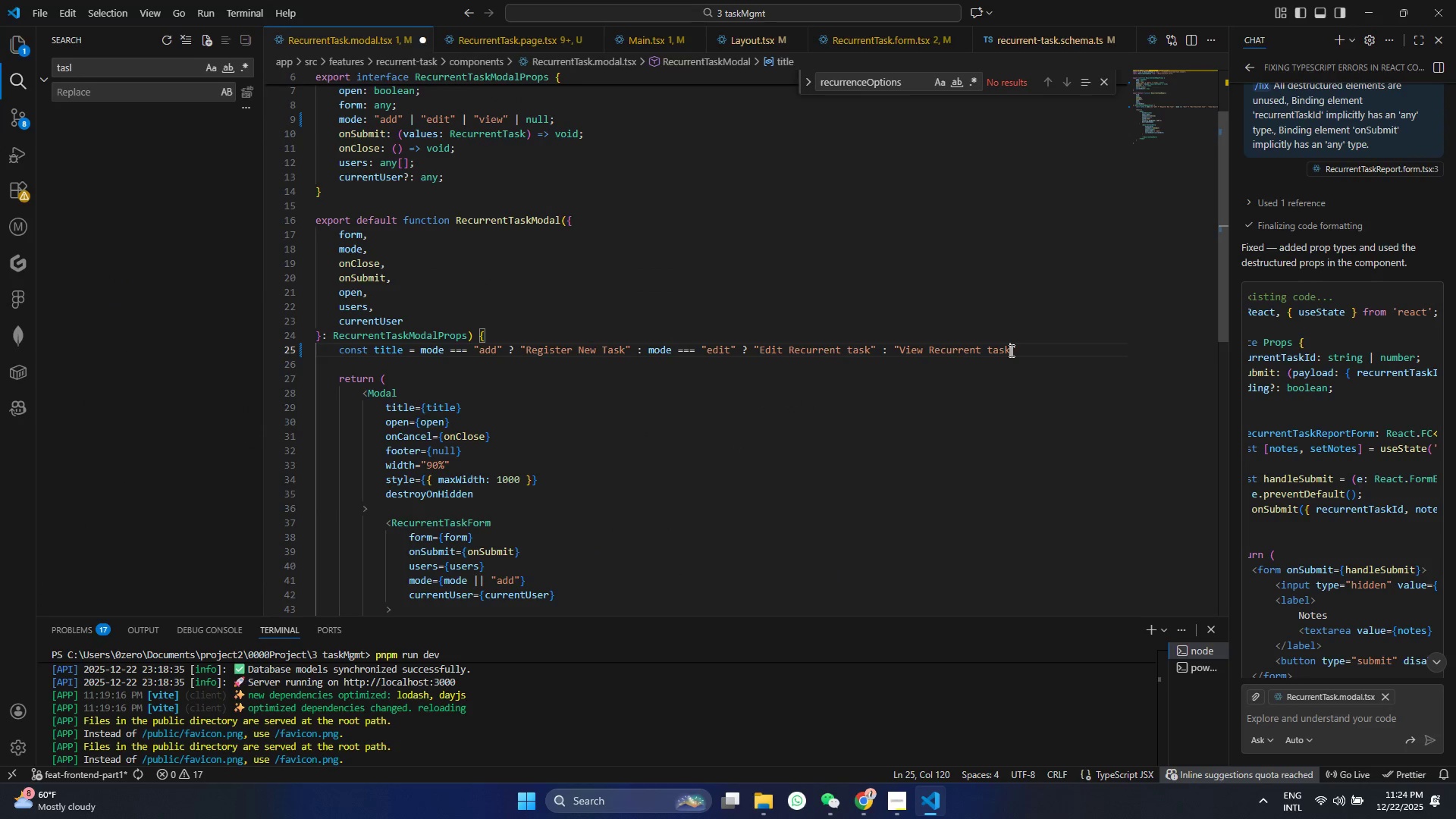 
key(S)
 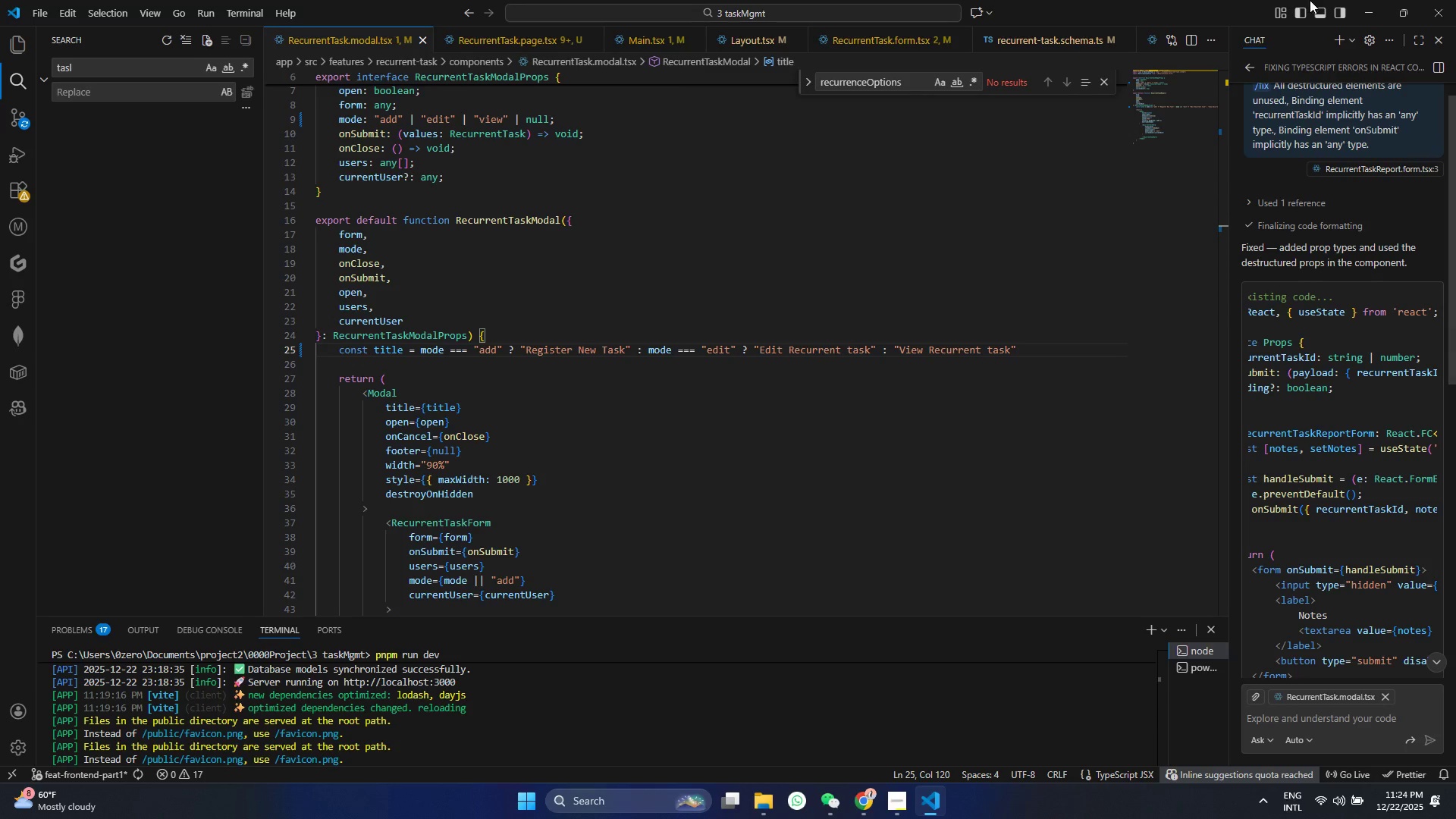 
left_click([1382, 15])
 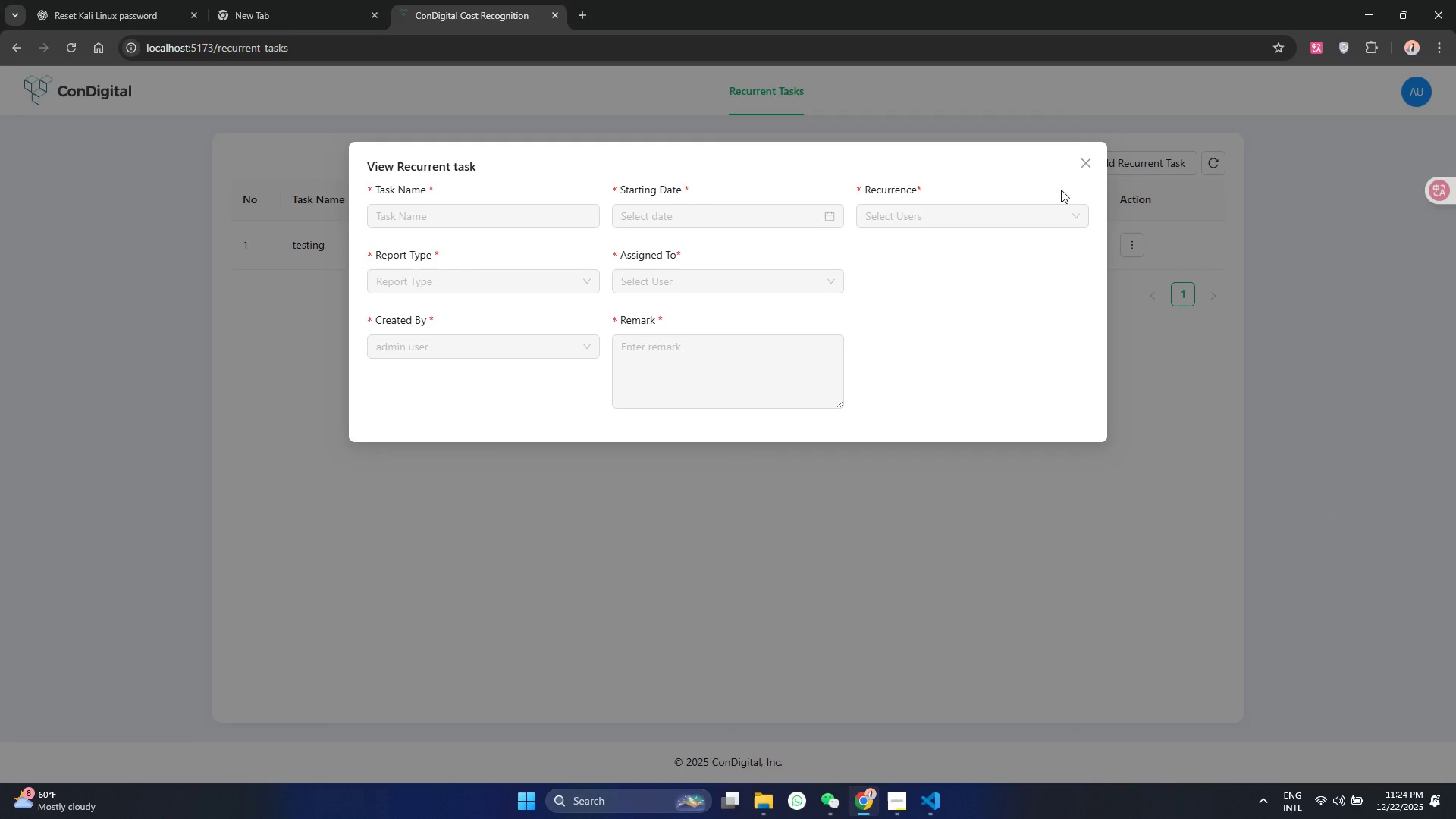 
left_click([1084, 169])
 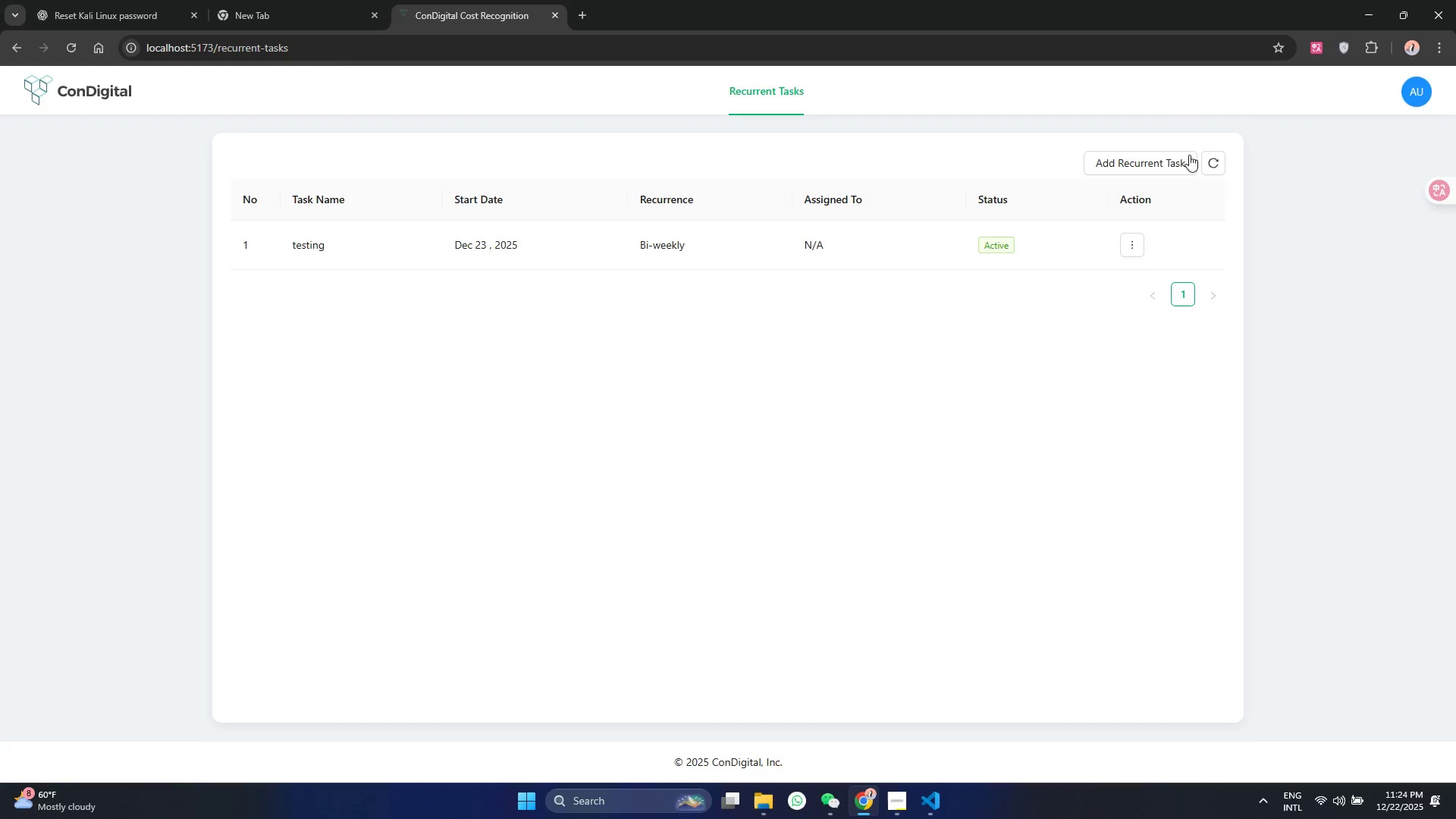 
left_click([1178, 165])
 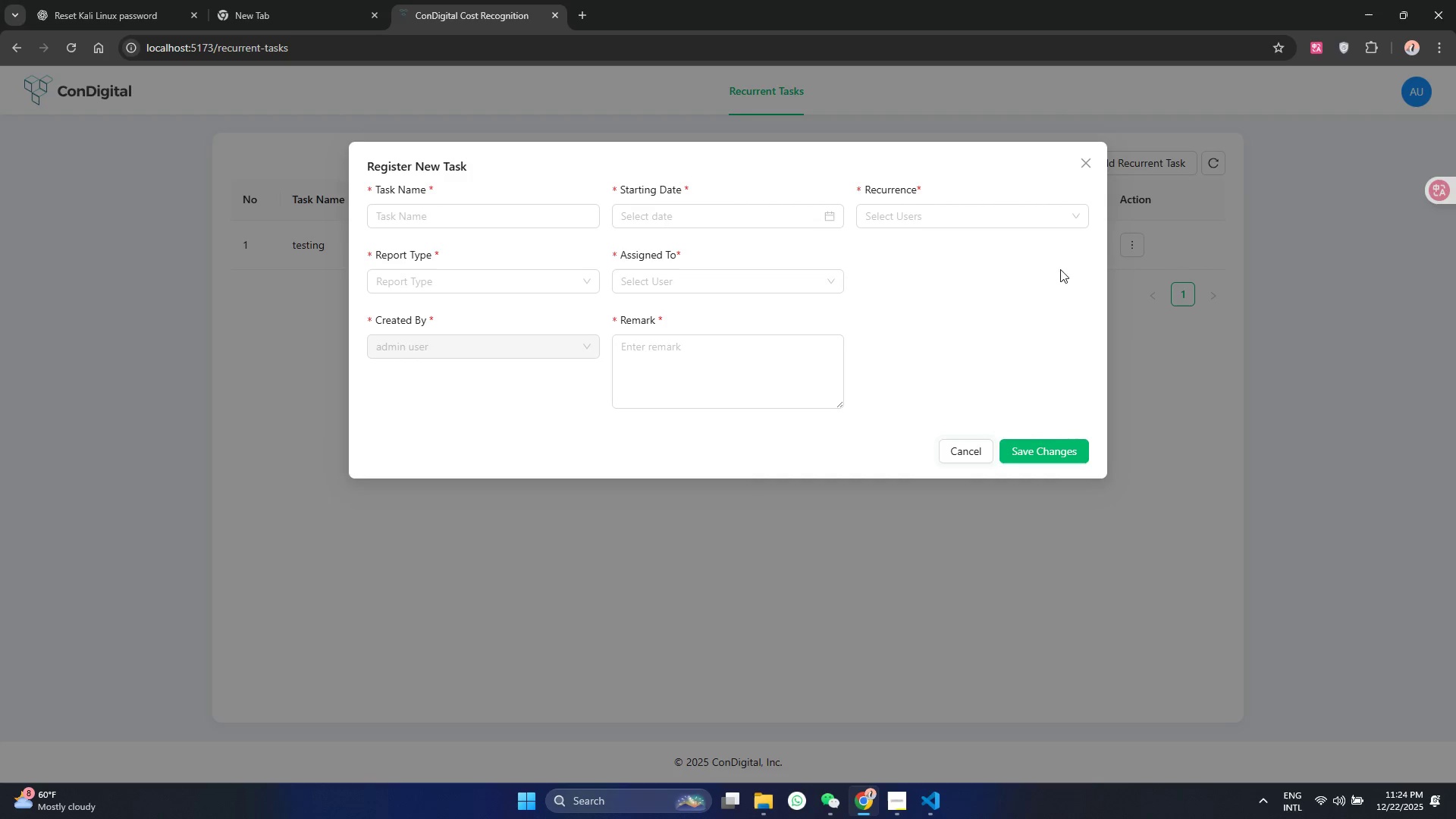 
left_click([950, 463])
 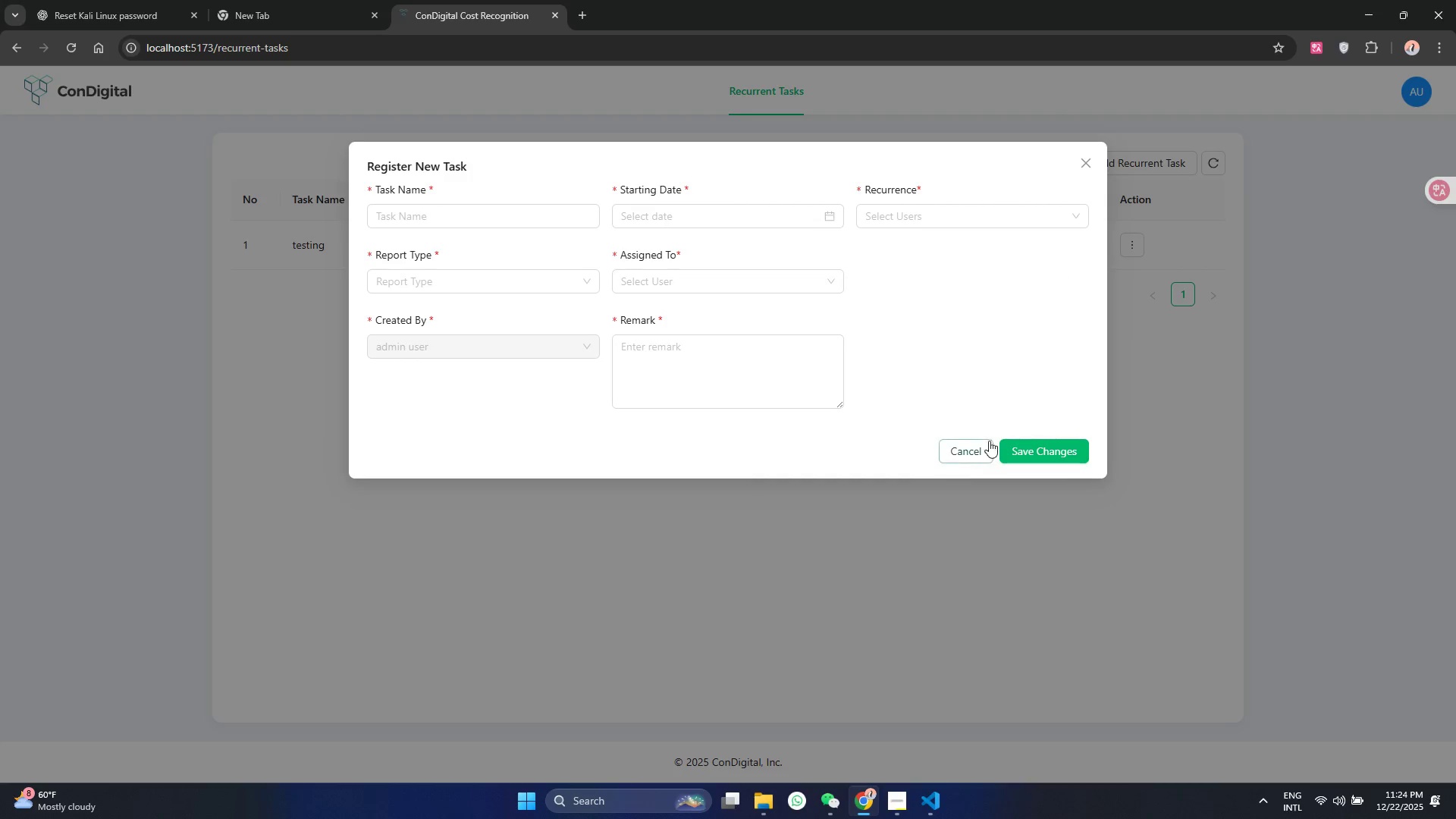 
left_click([965, 461])
 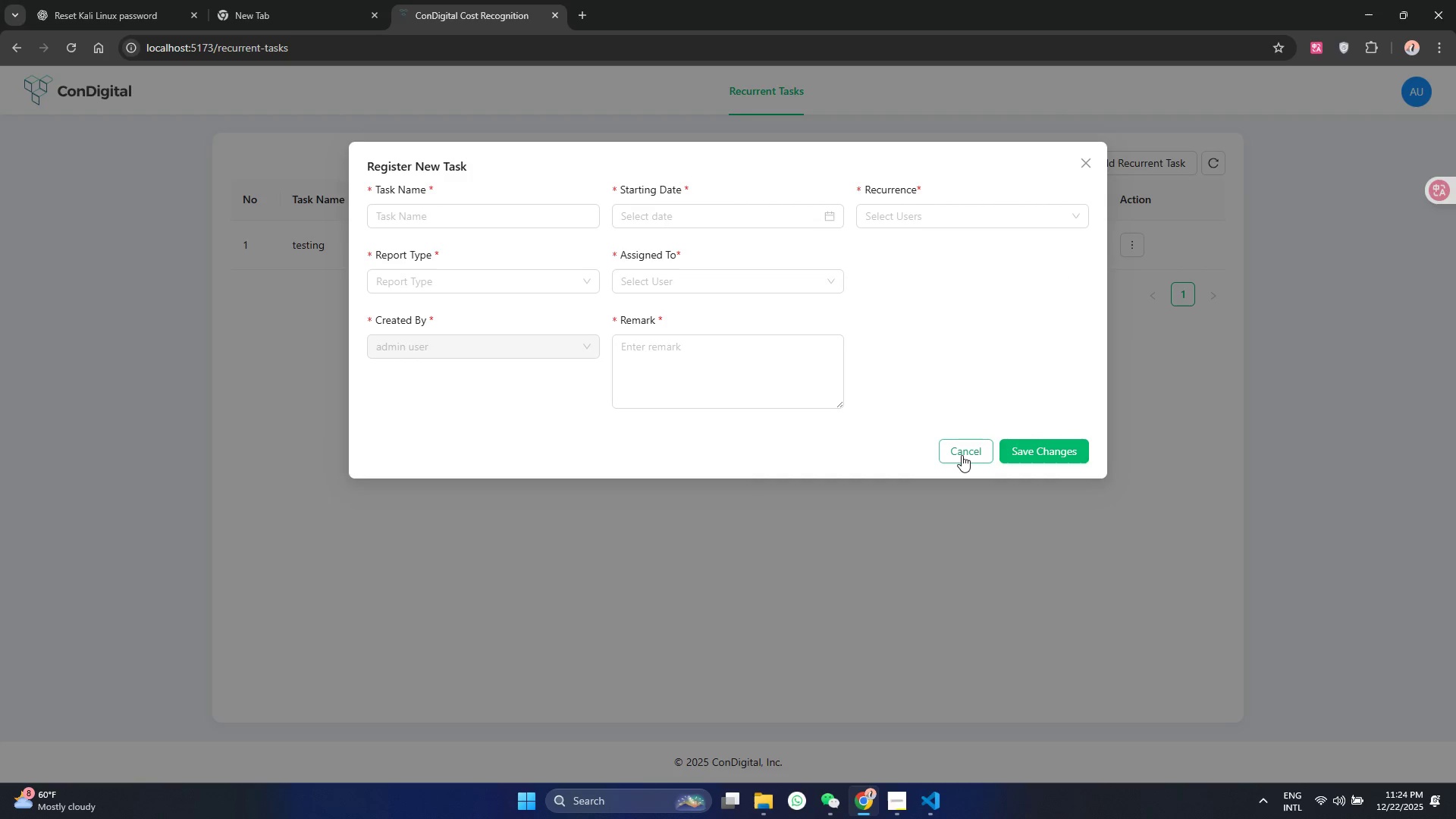 
double_click([962, 455])
 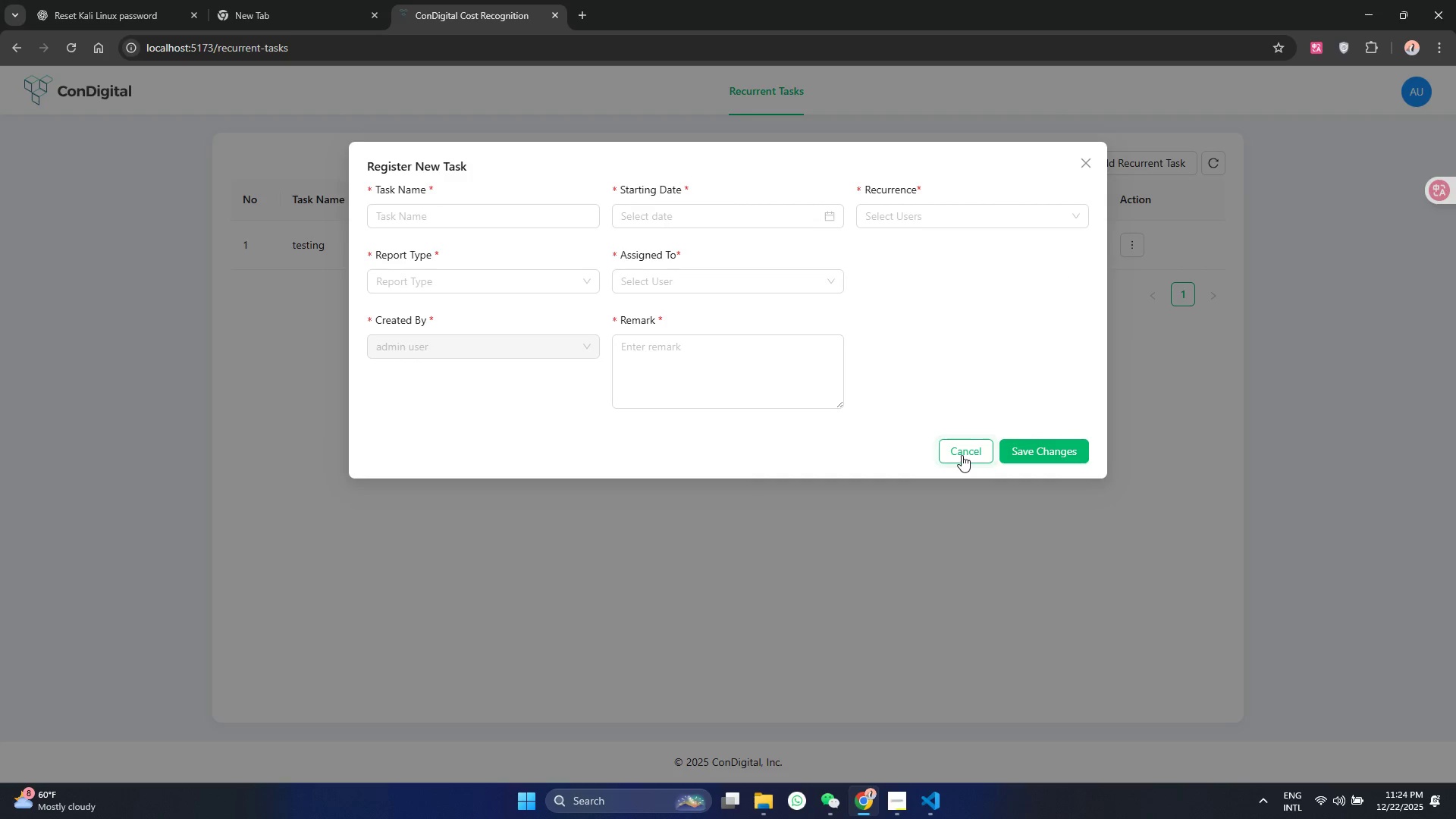 
triple_click([962, 455])
 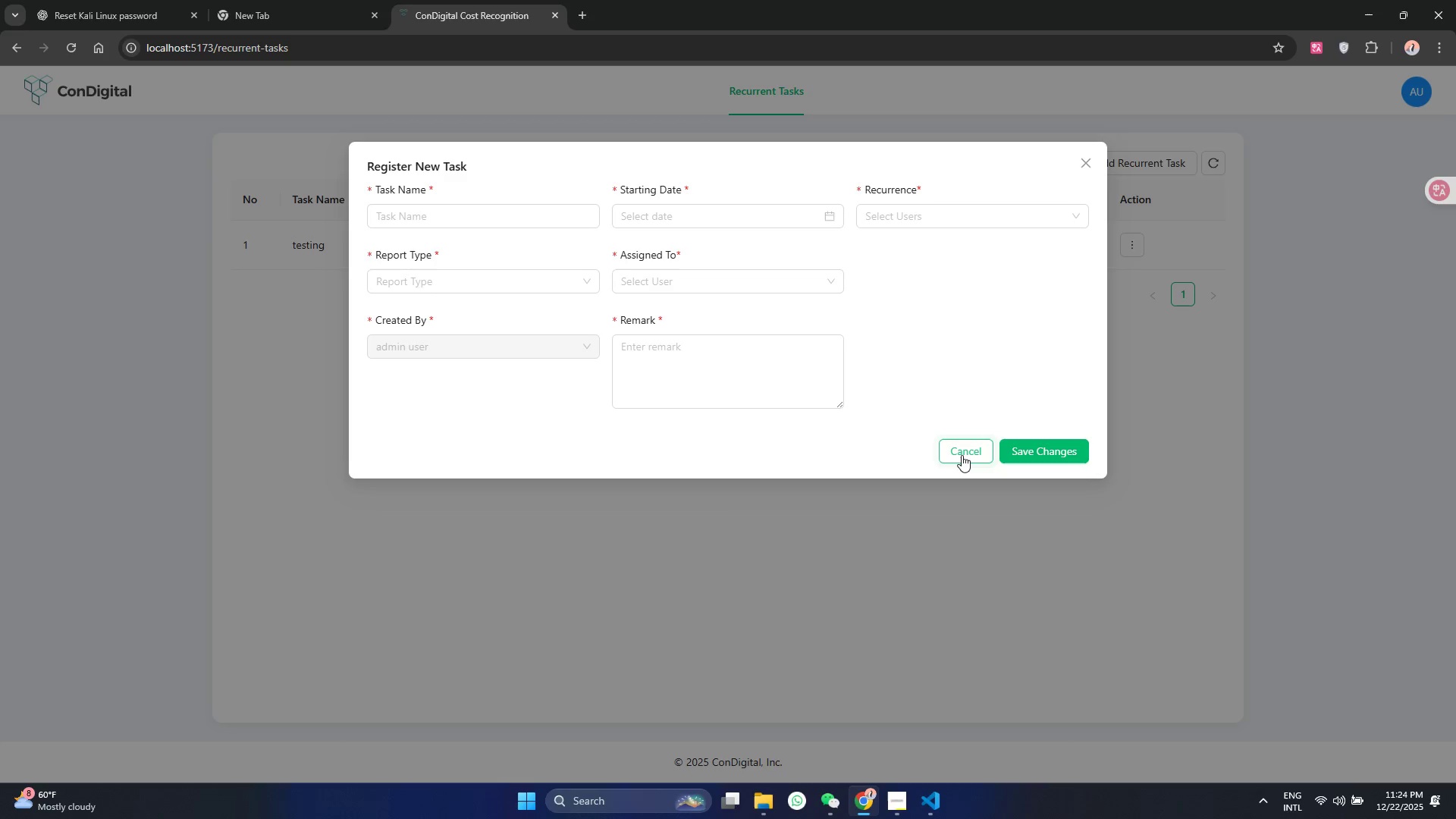 
right_click([962, 455])
 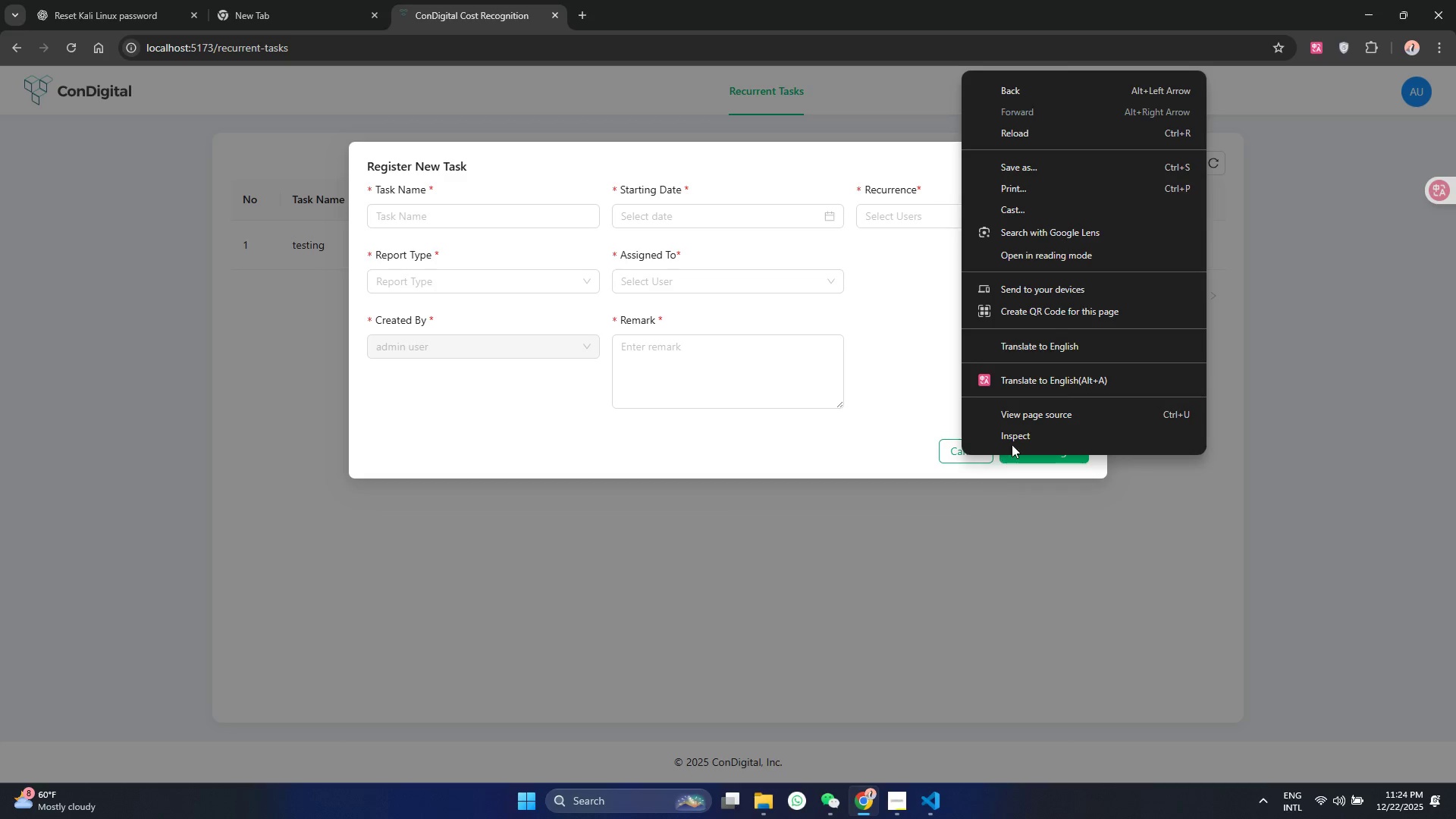 
left_click([1019, 429])
 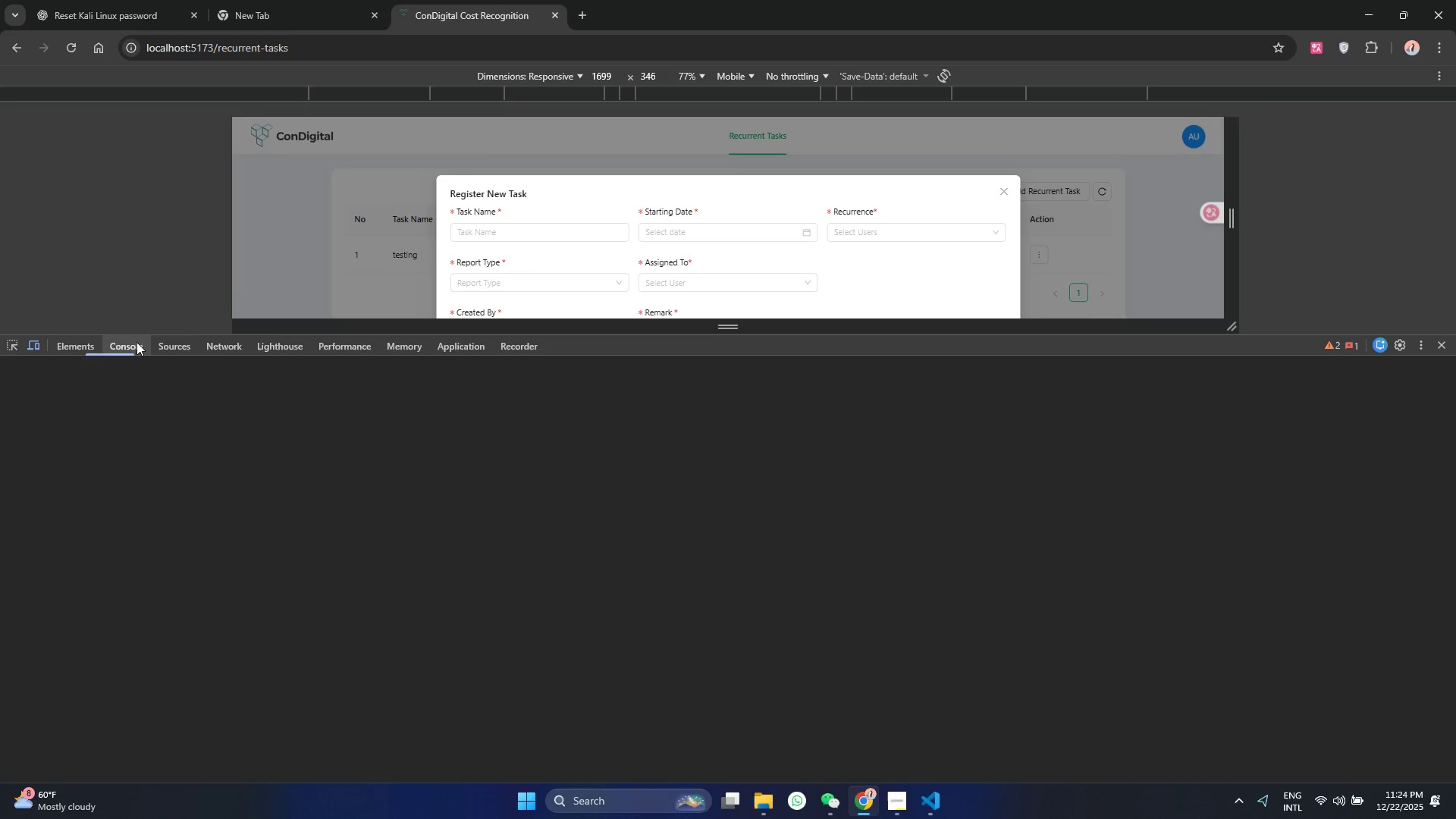 
scroll: coordinate [815, 298], scroll_direction: down, amount: 7.0
 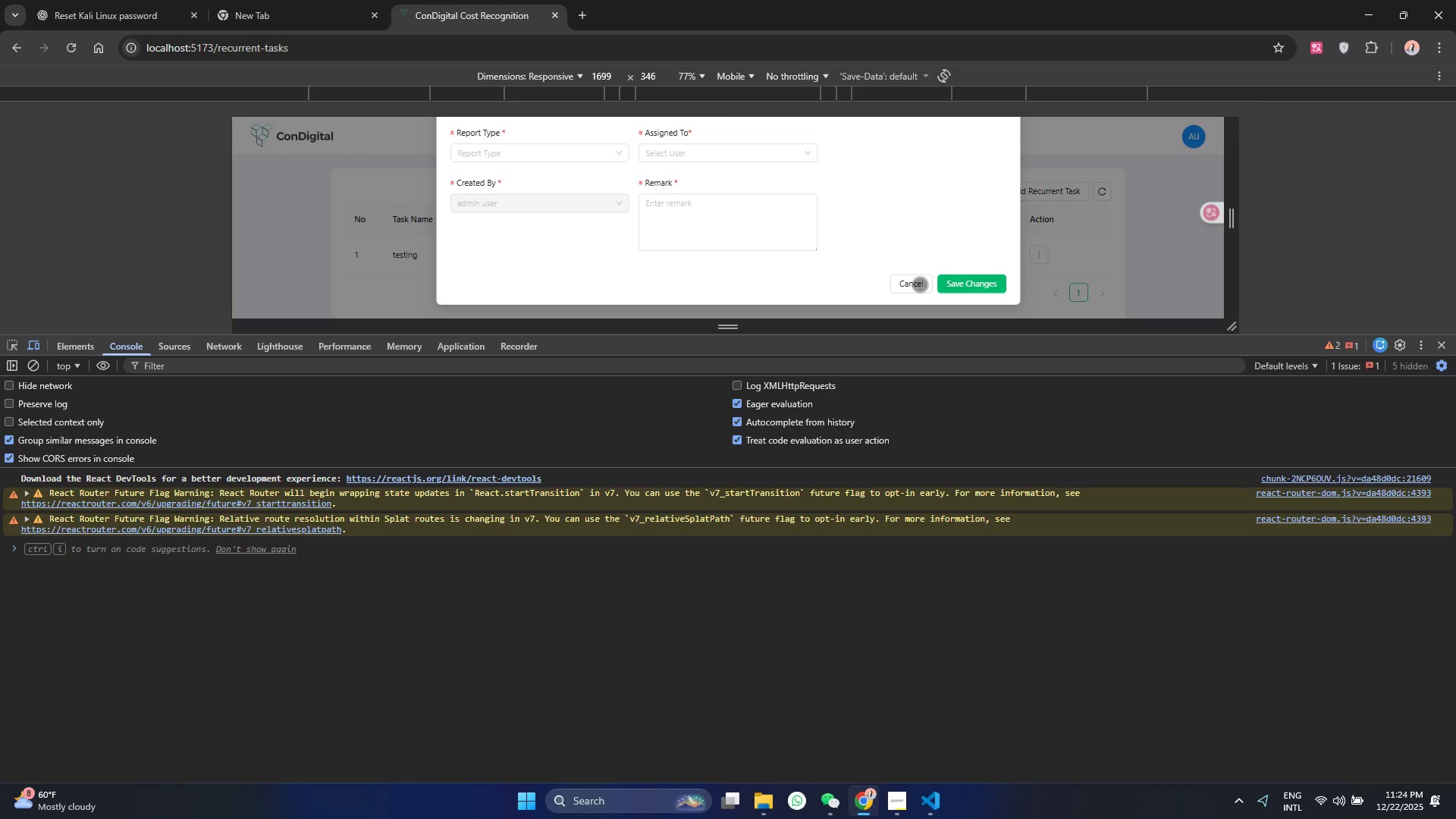 
double_click([919, 284])
 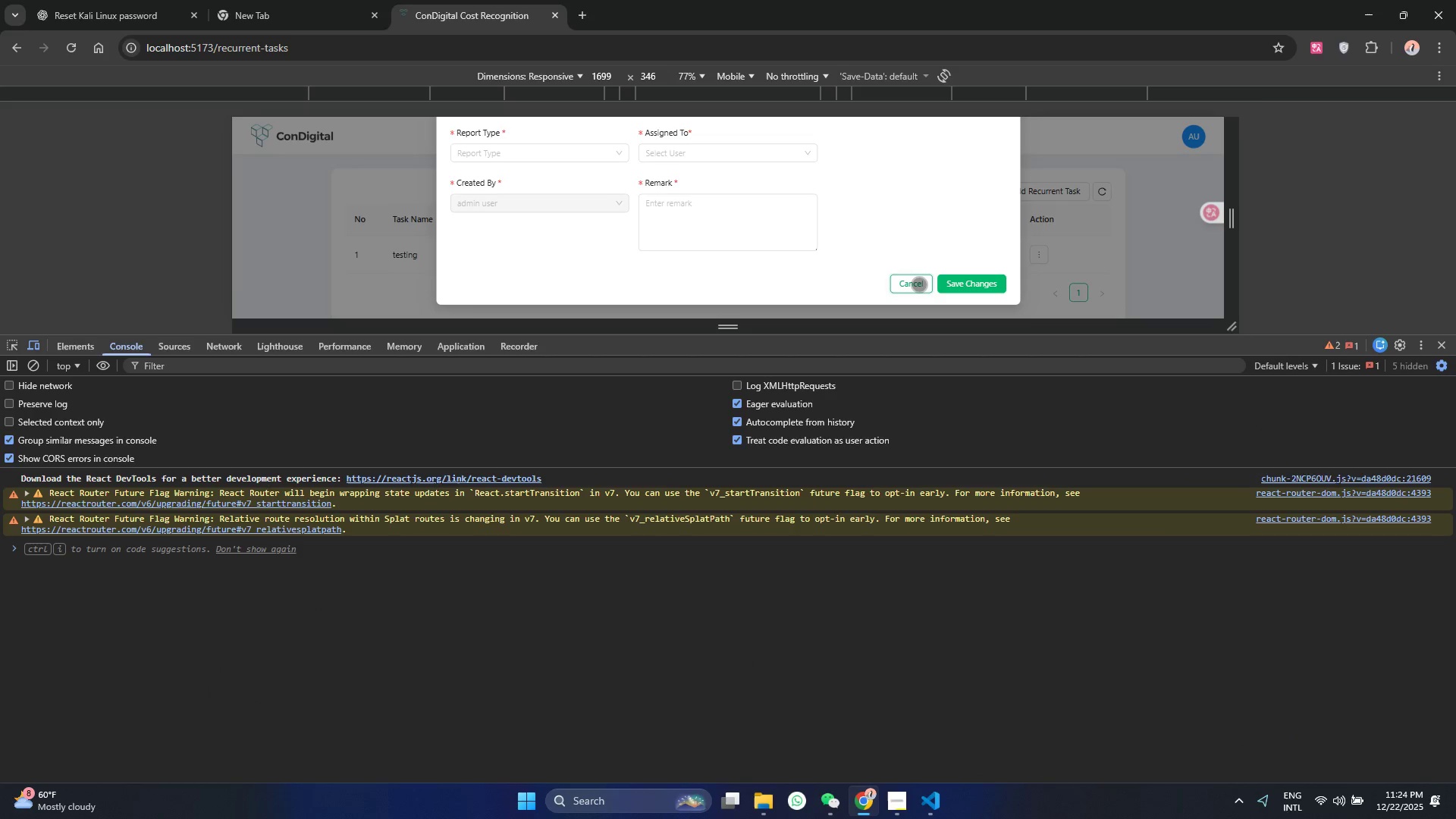 
triple_click([919, 284])
 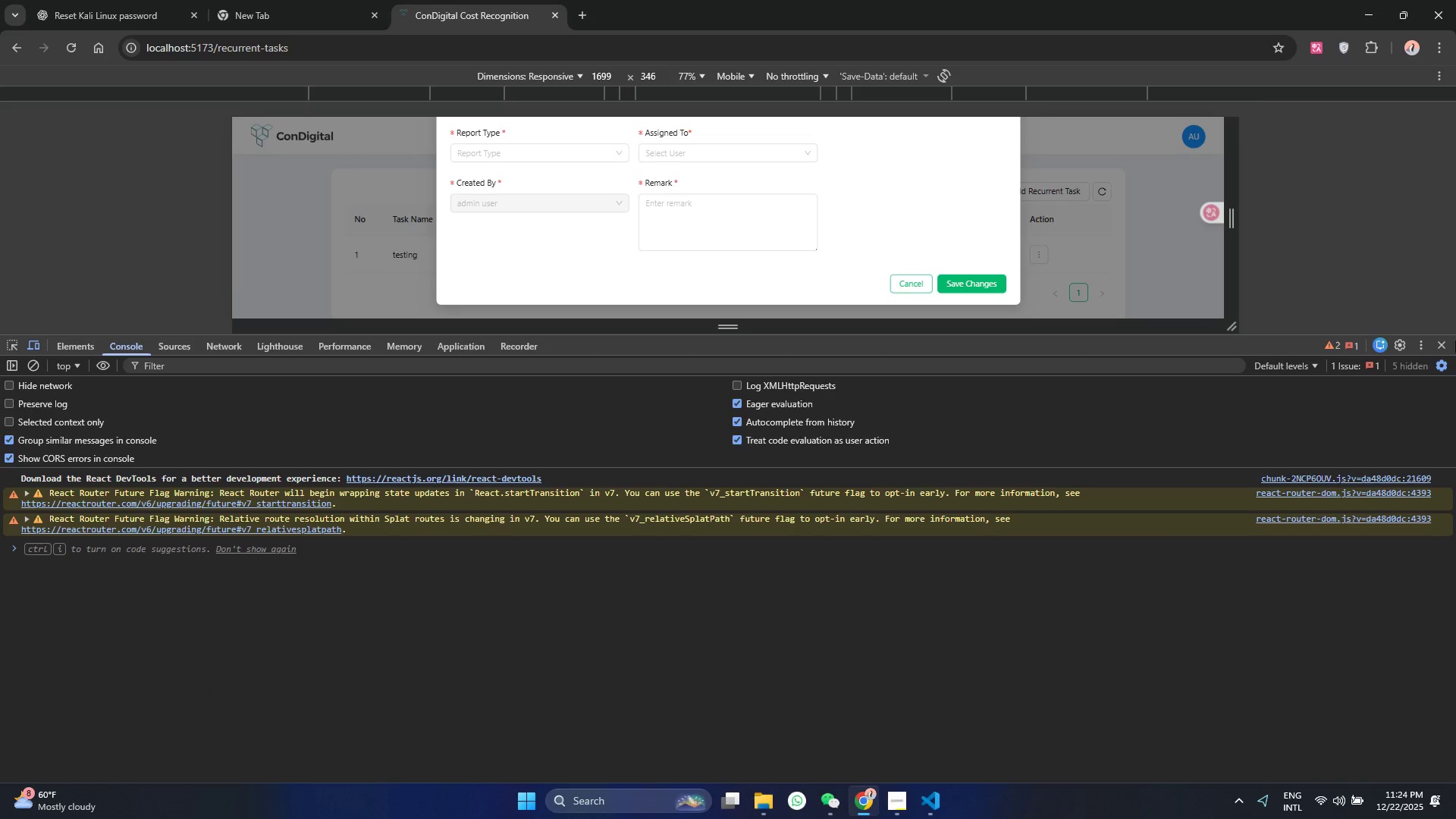 
left_click([1447, 344])
 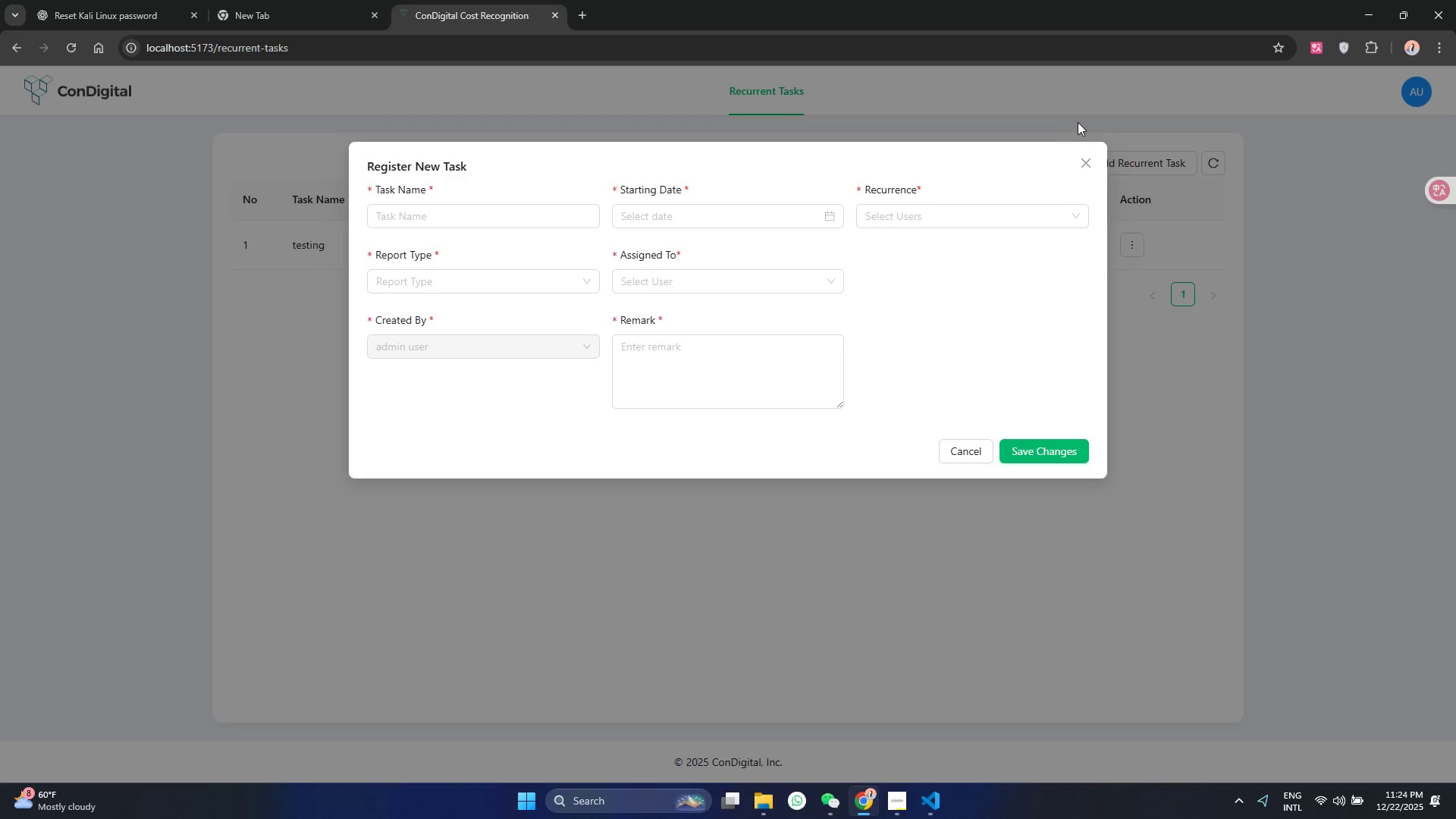 
left_click([1092, 168])
 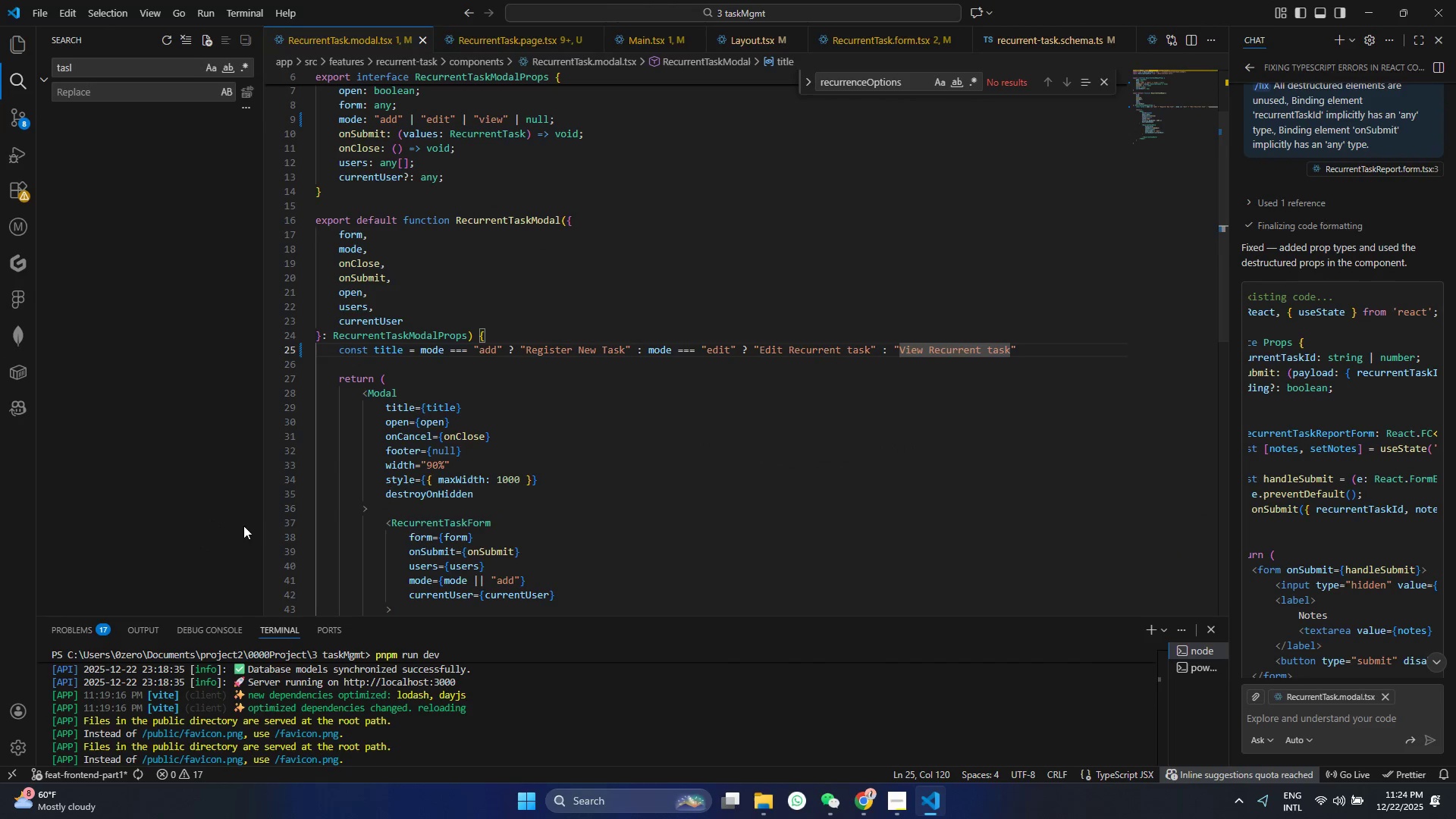 
left_click([20, 33])
 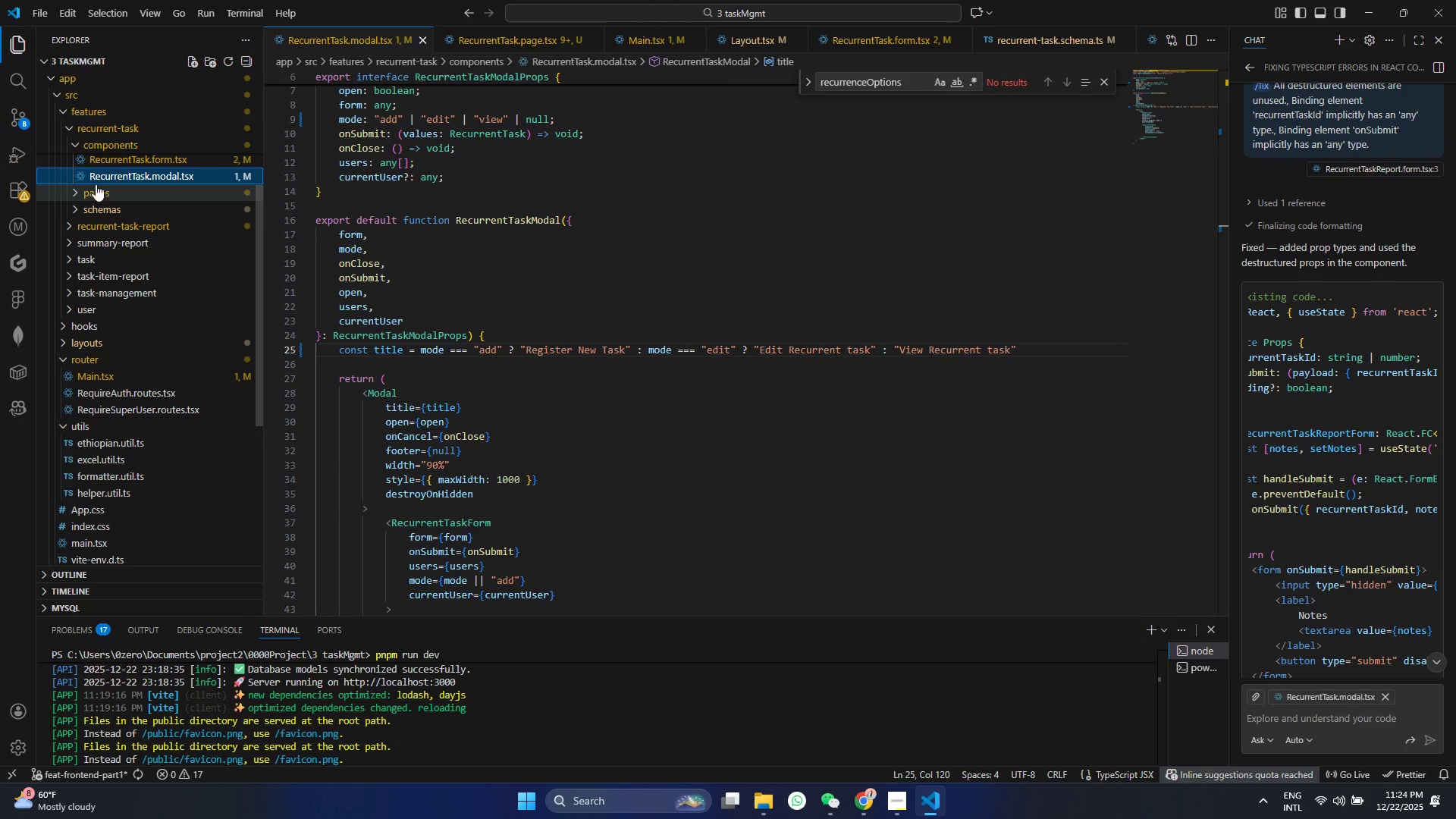 
left_click([121, 176])
 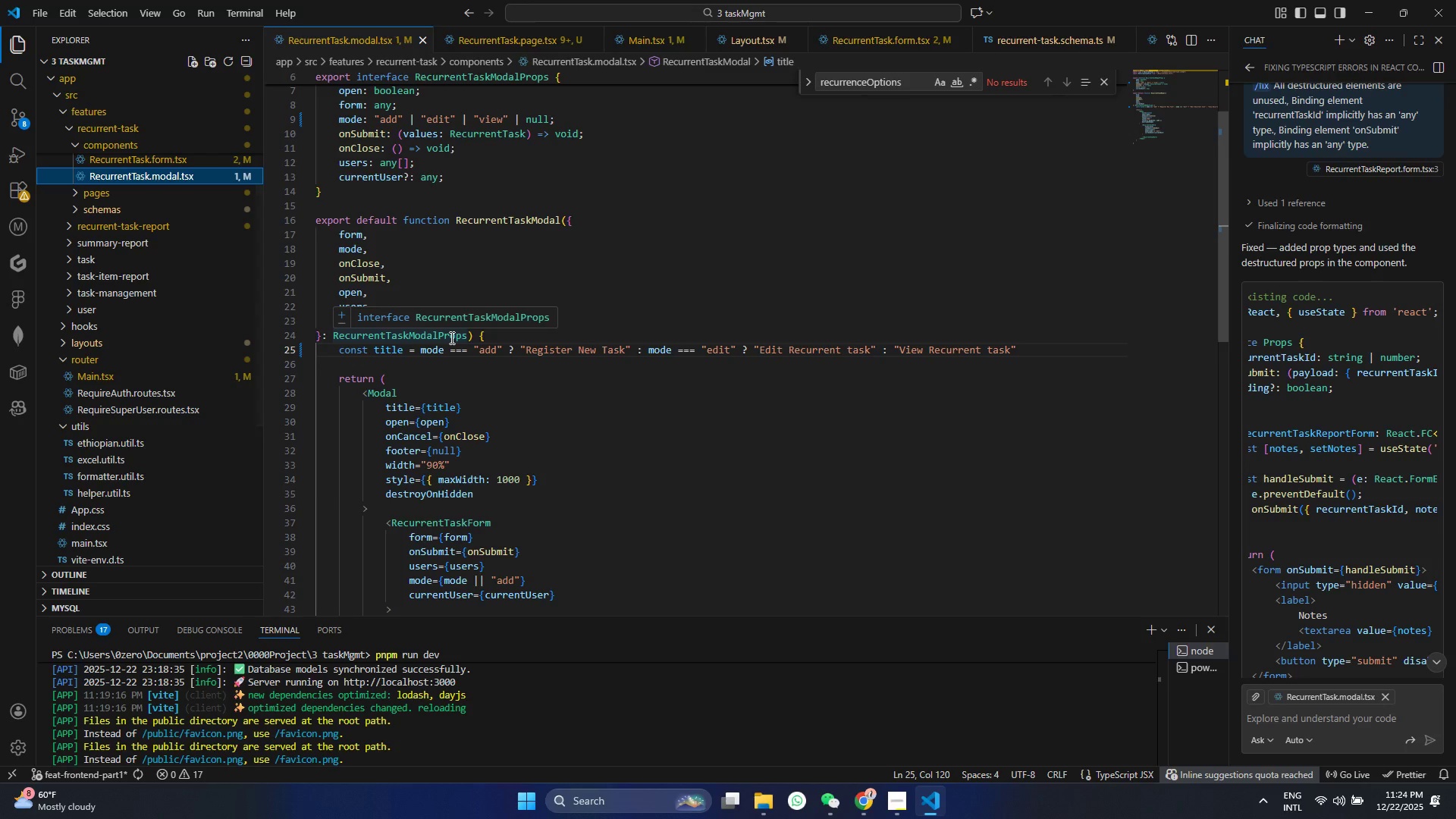 
scroll: coordinate [723, 353], scroll_direction: down, amount: 2.0
 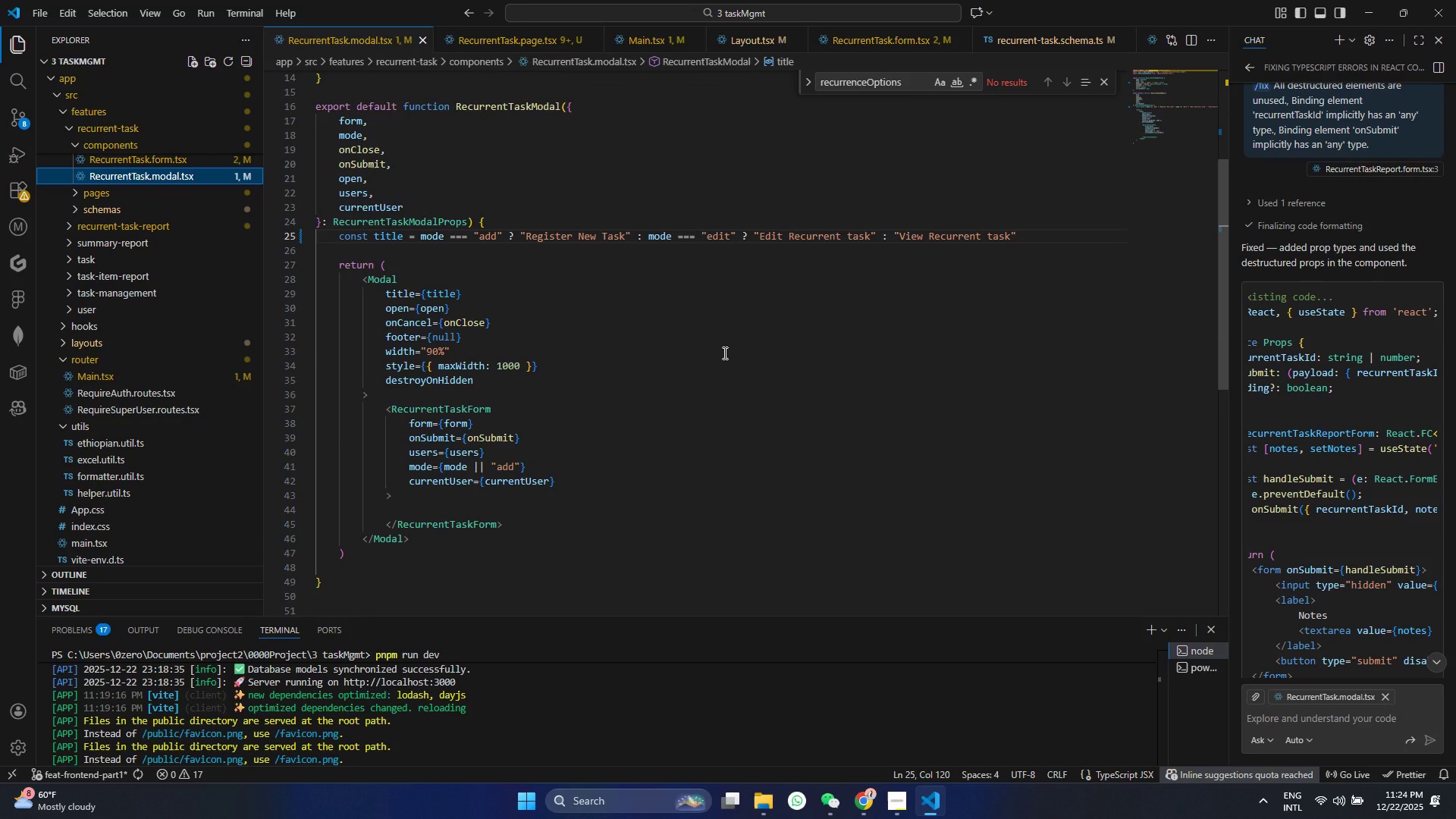 
scroll: coordinate [512, 399], scroll_direction: up, amount: 3.0
 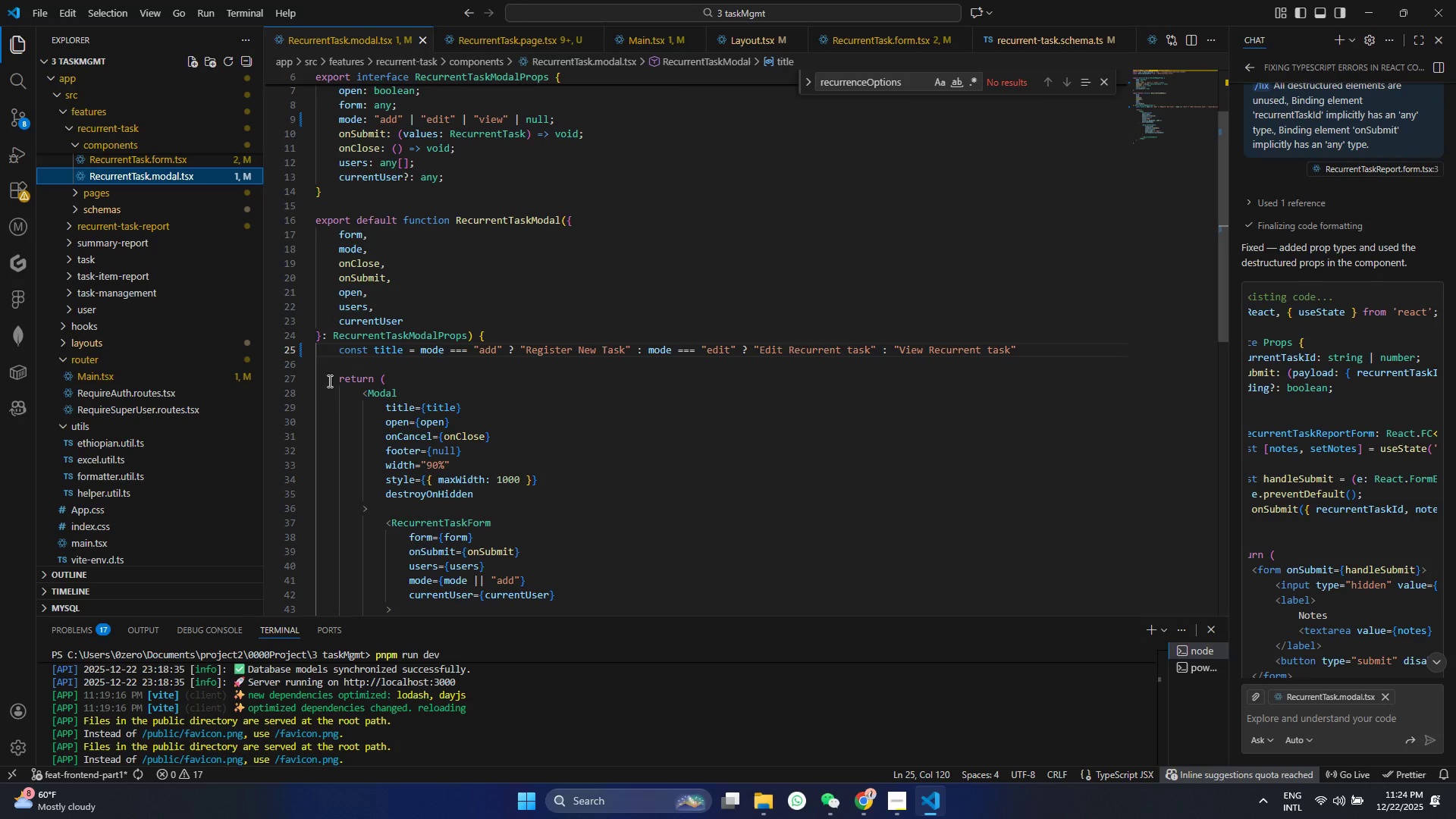 
scroll: coordinate [413, 359], scroll_direction: down, amount: 2.0
 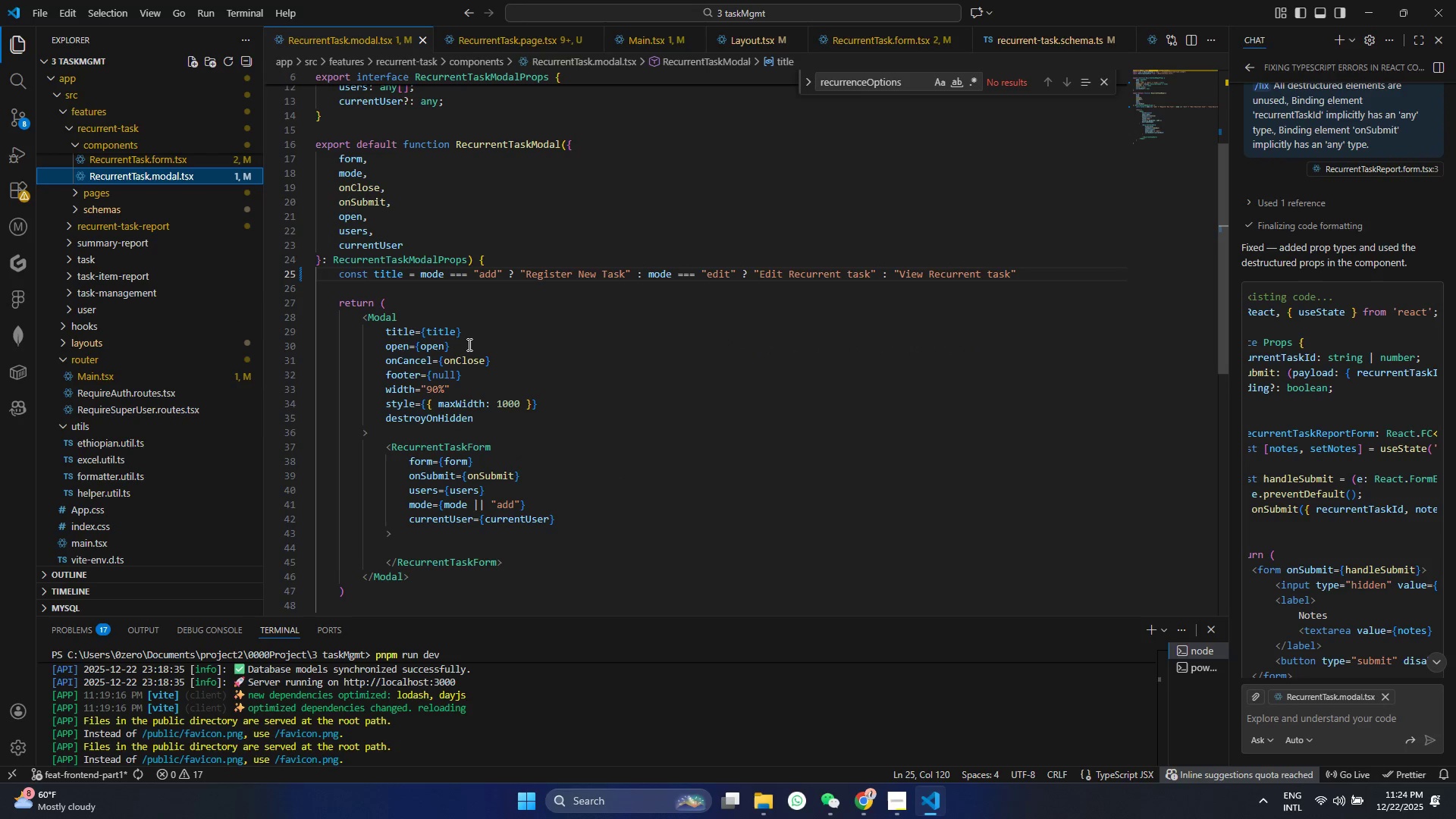 
double_click([472, 356])
 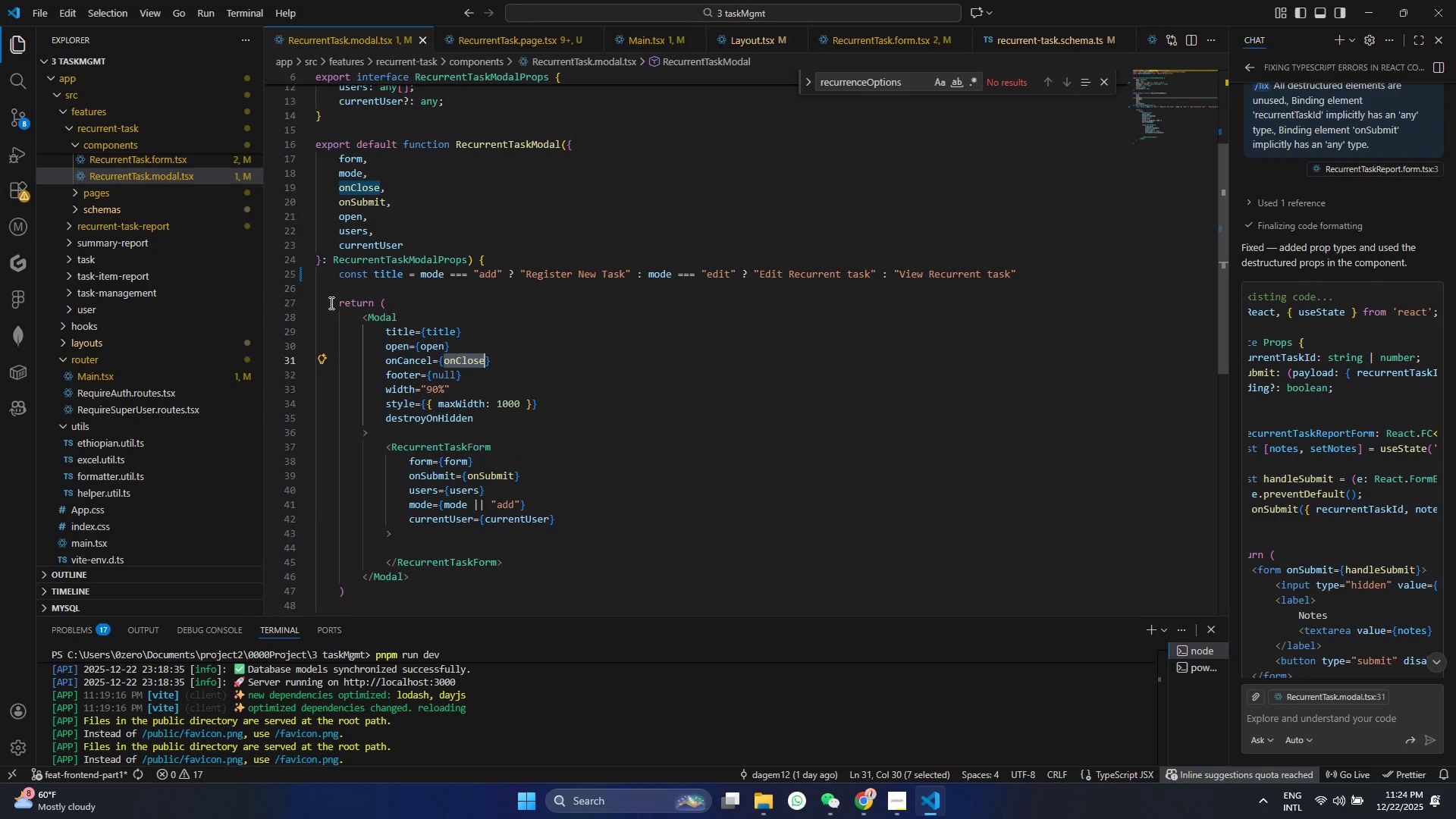 
key(Control+C)
 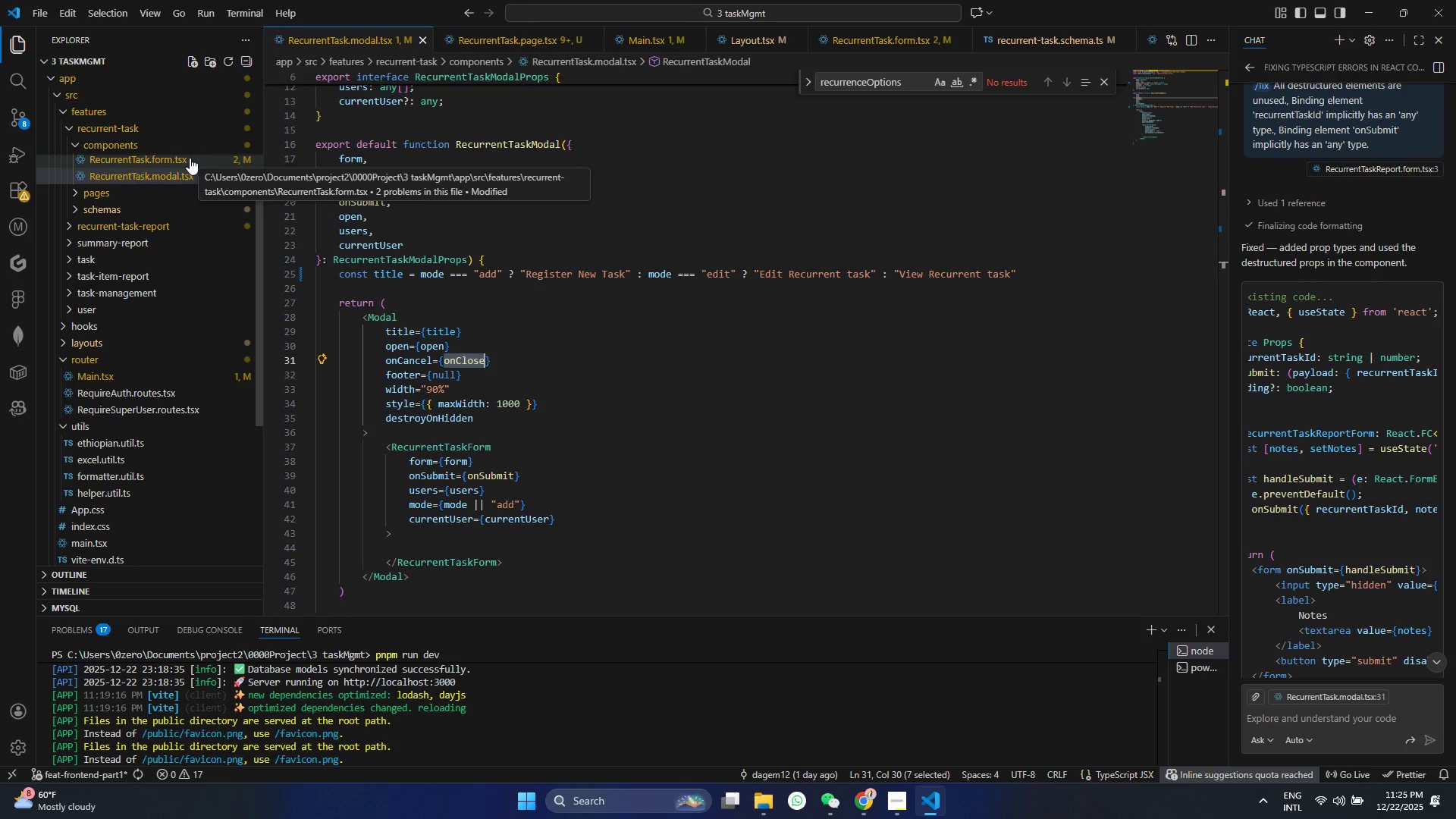 
left_click([132, 227])
 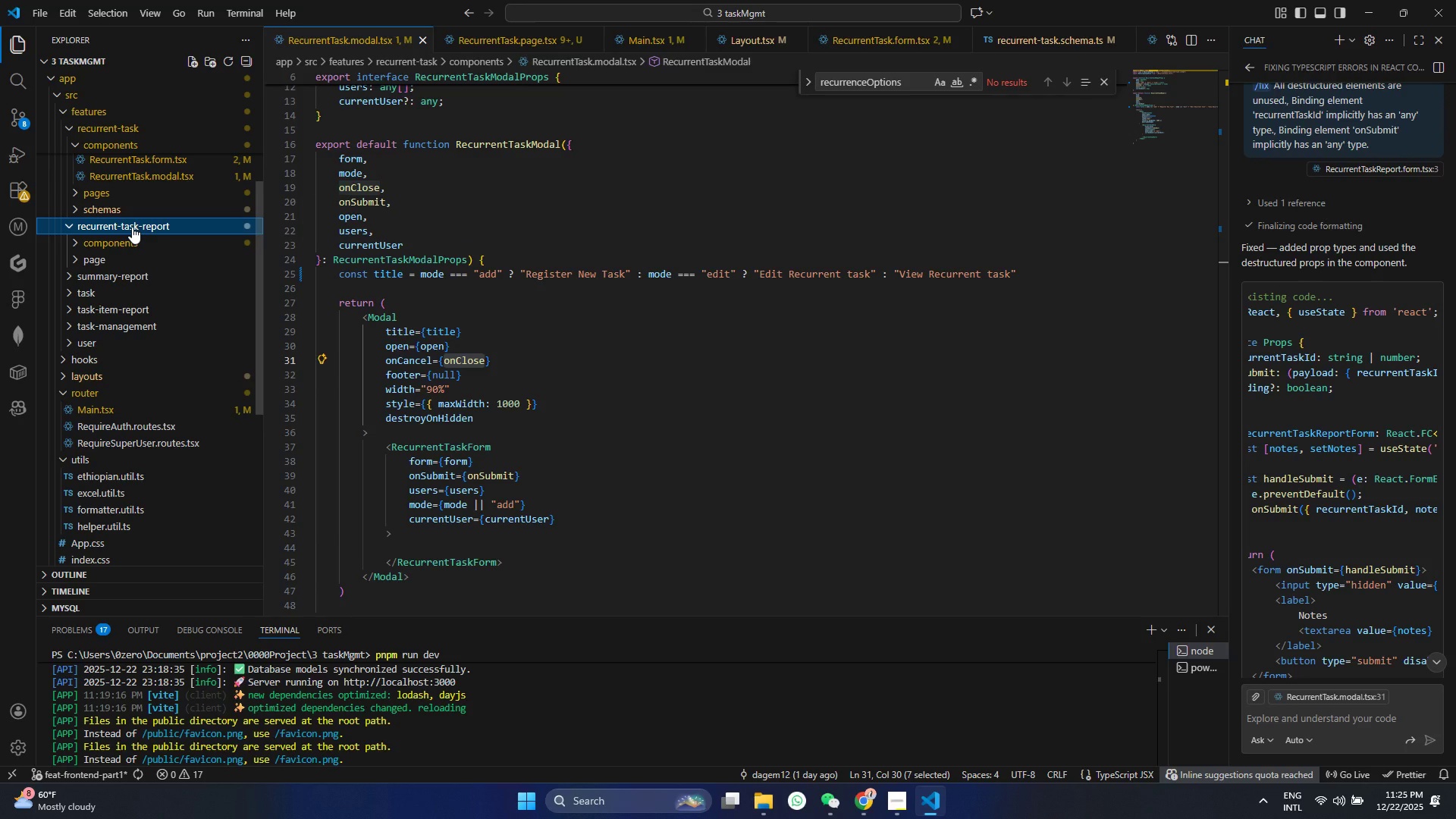 
left_click([132, 227])
 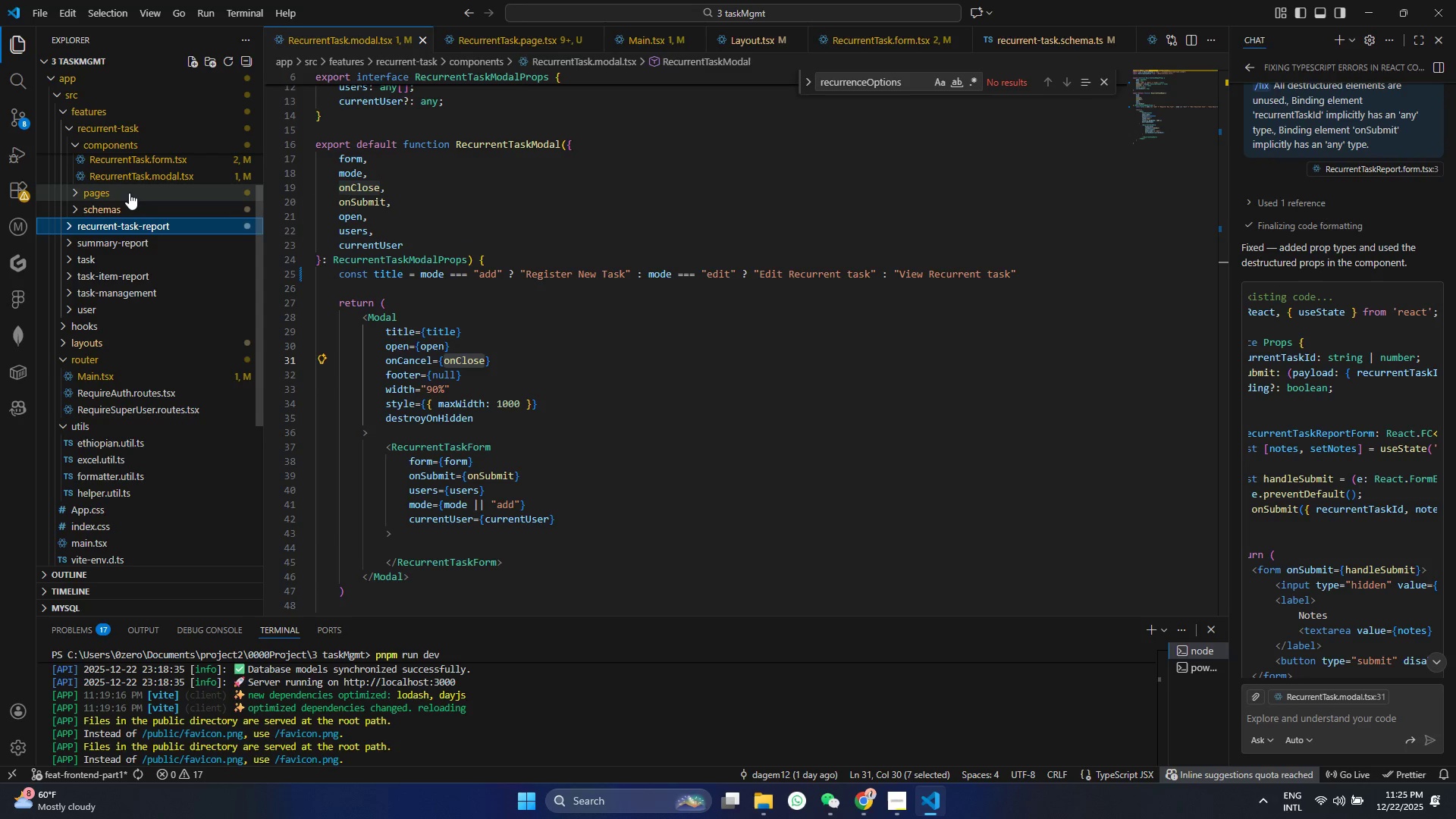 
left_click([129, 193])
 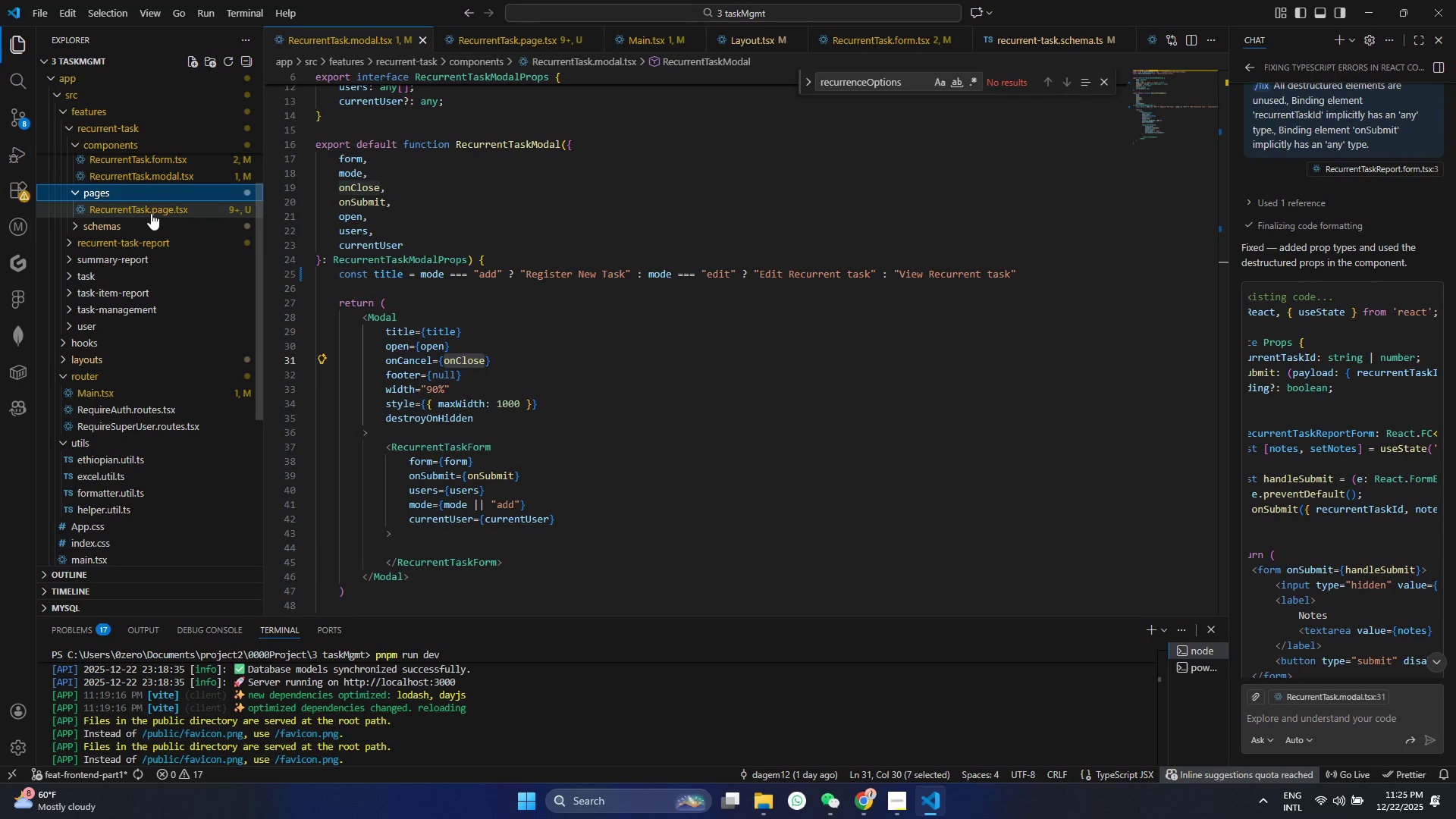 
left_click([151, 213])
 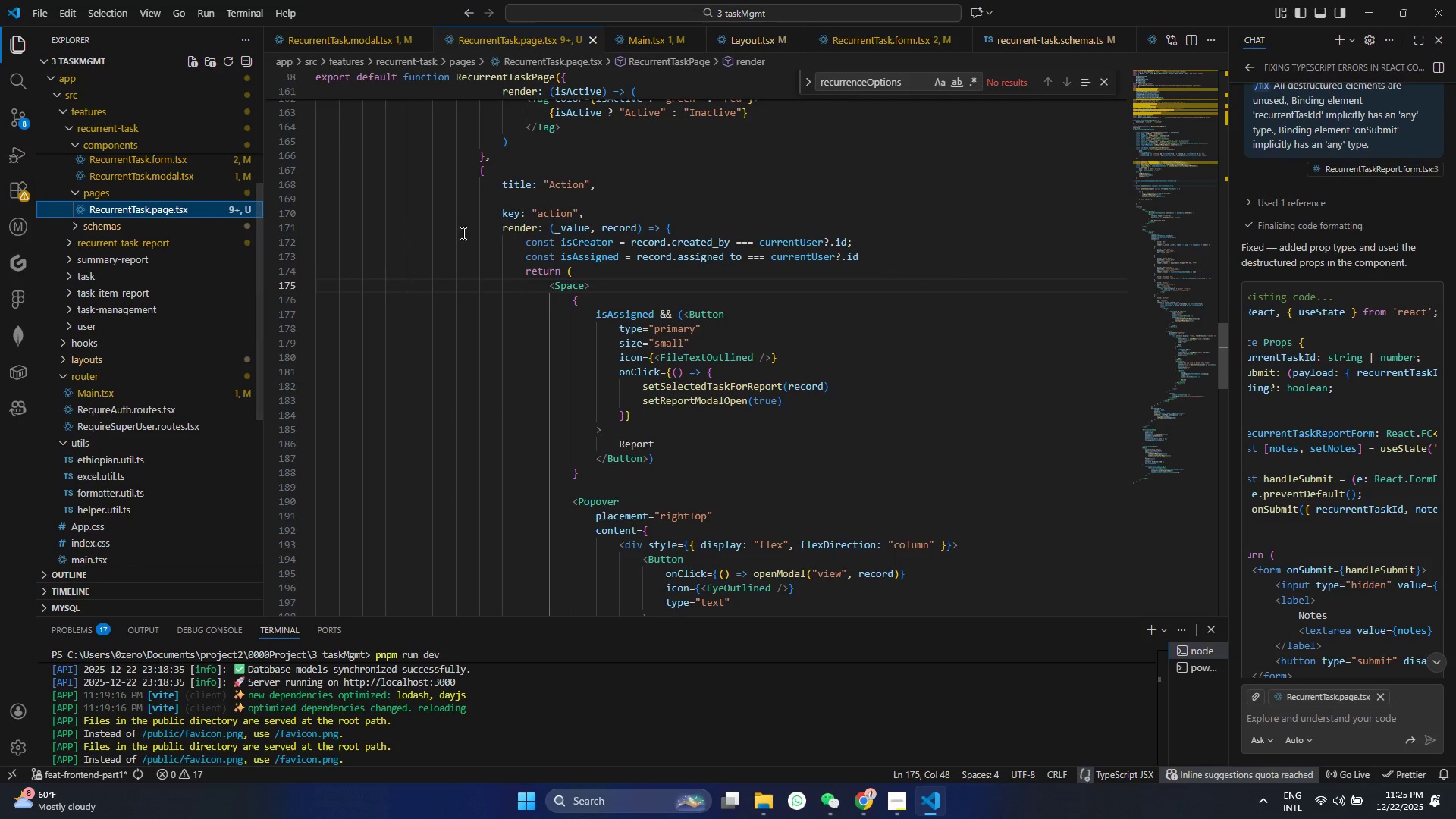 
left_click([498, 235])
 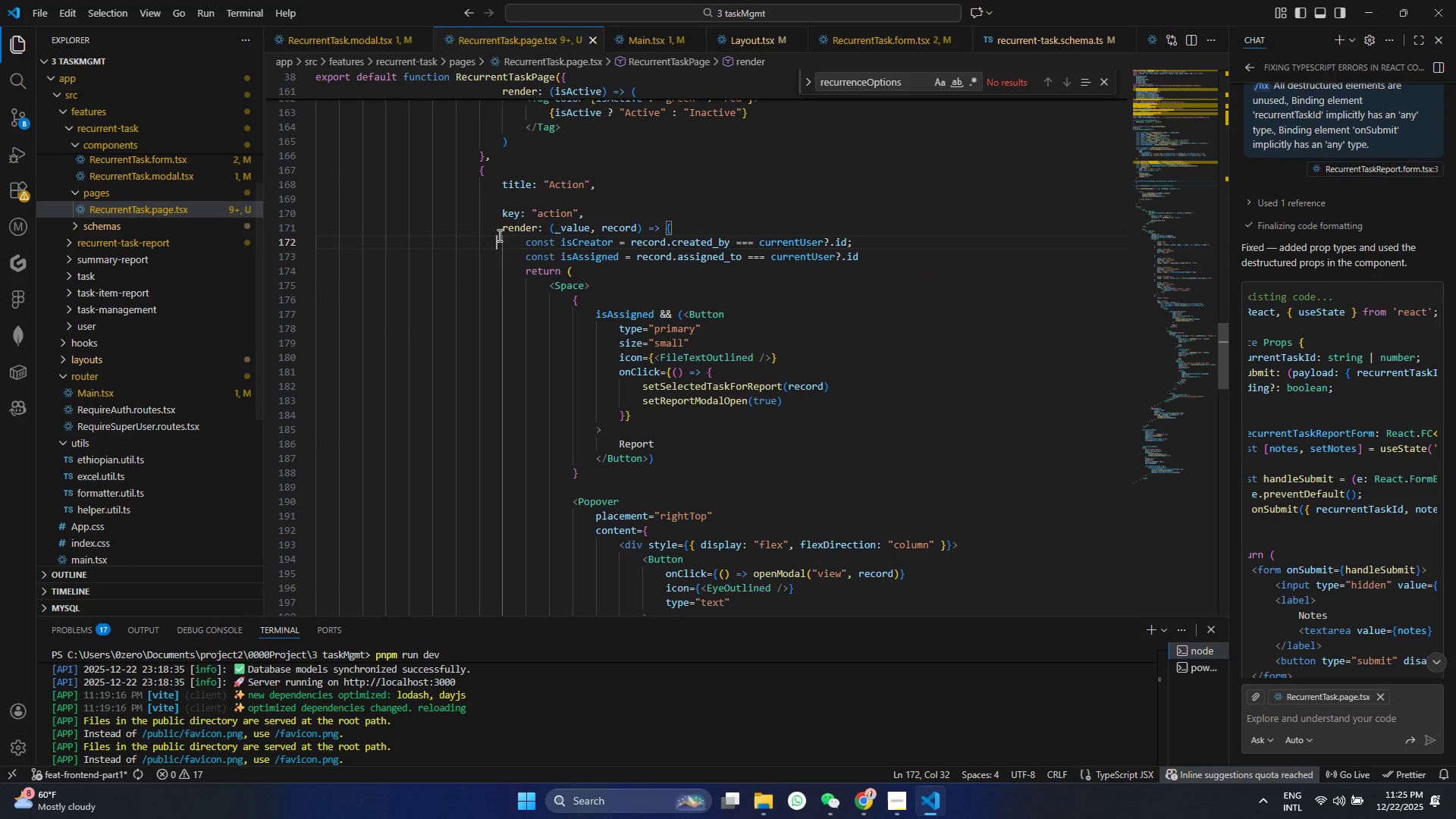 
key(Control+F)
 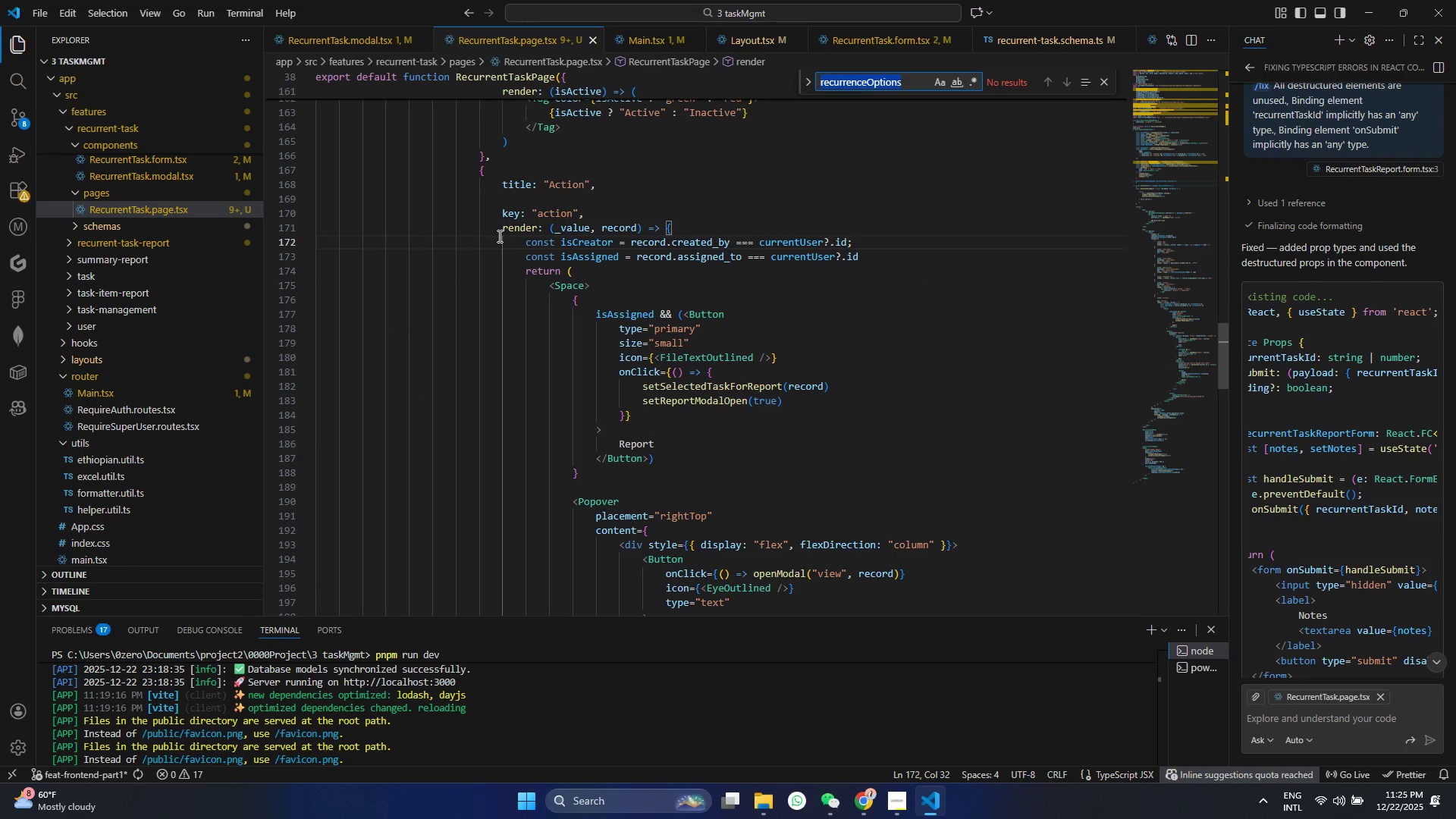 
key(Control+V)
 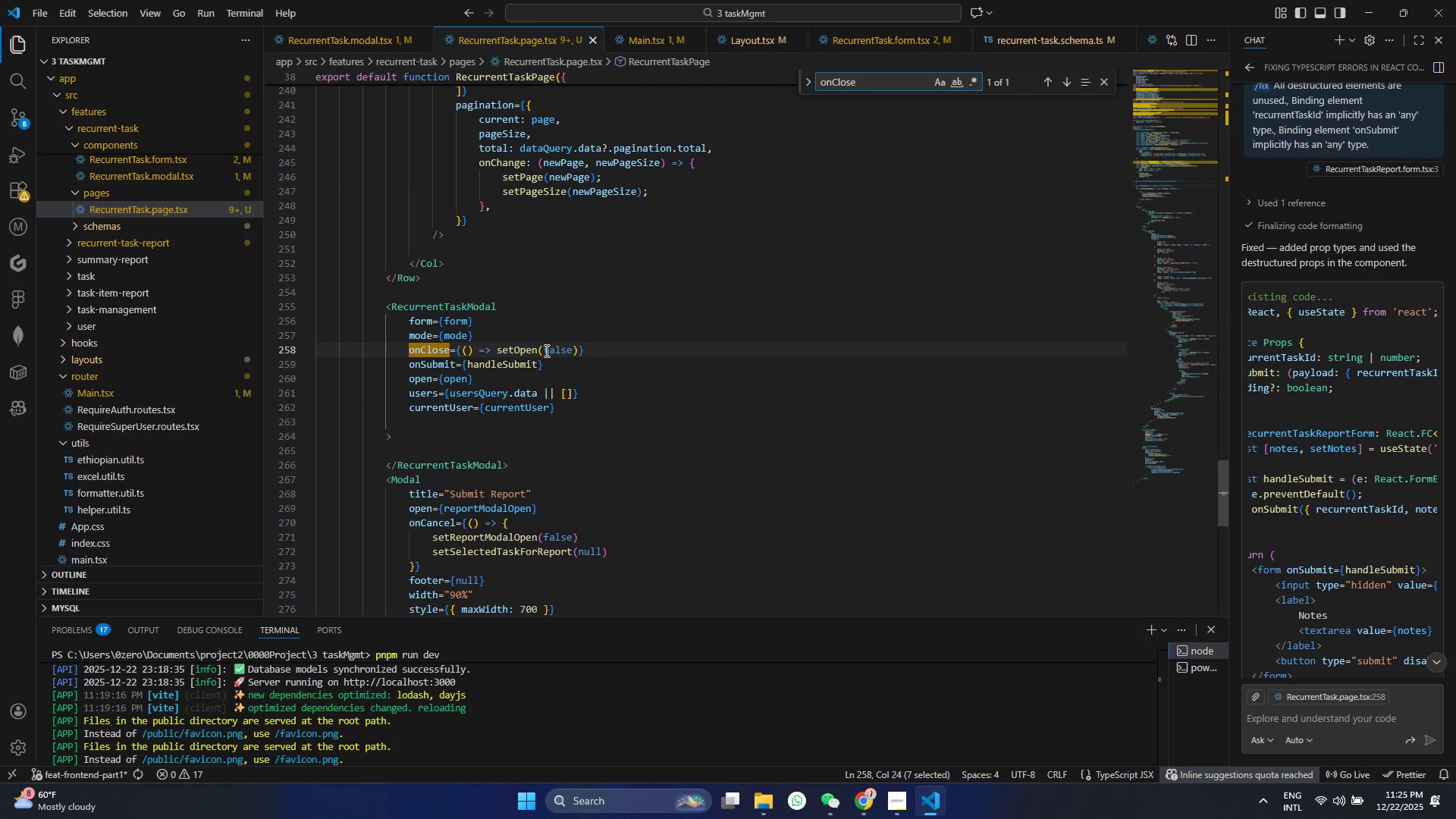 
double_click([529, 350])
 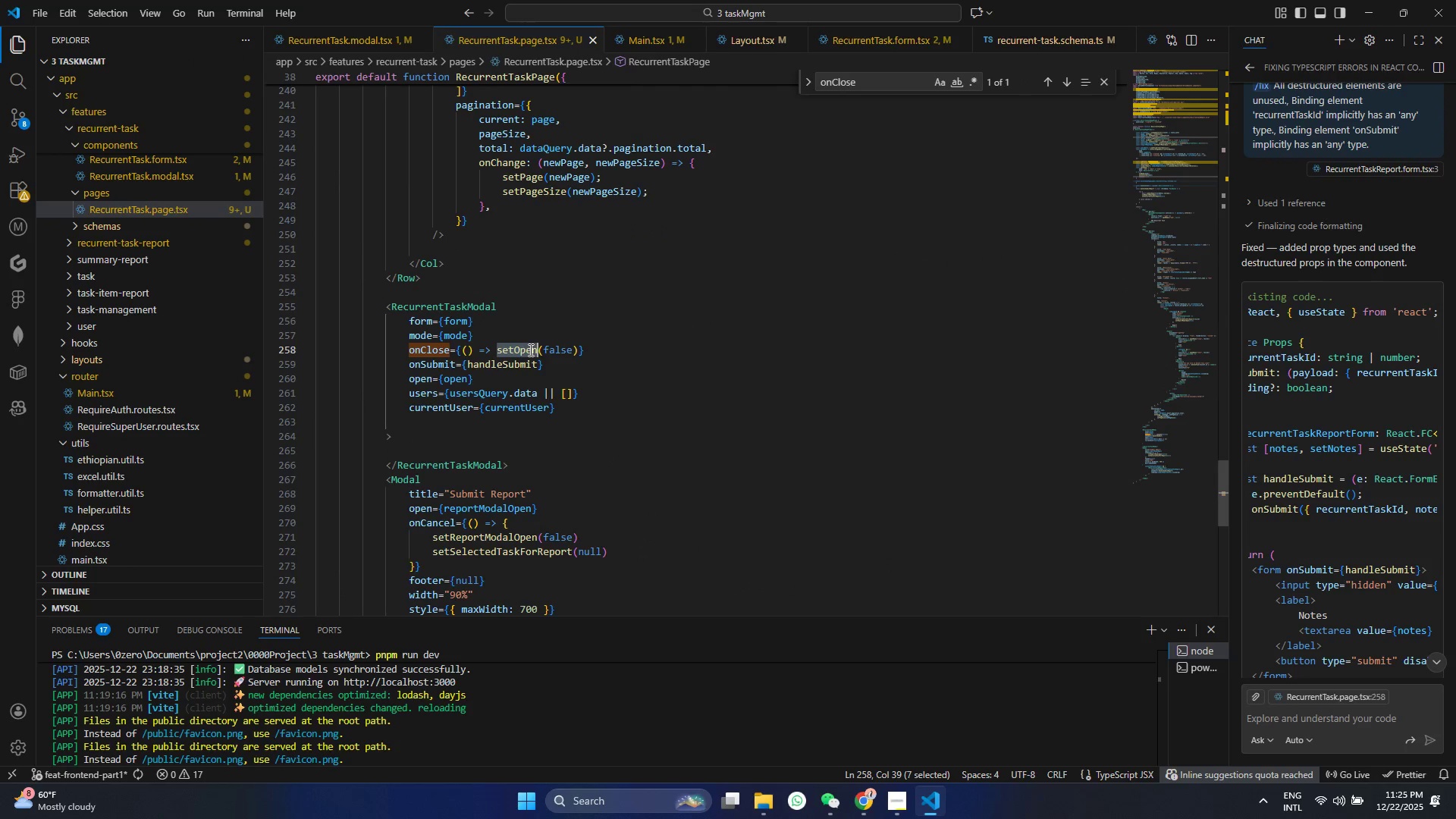 
key(Control+F)
 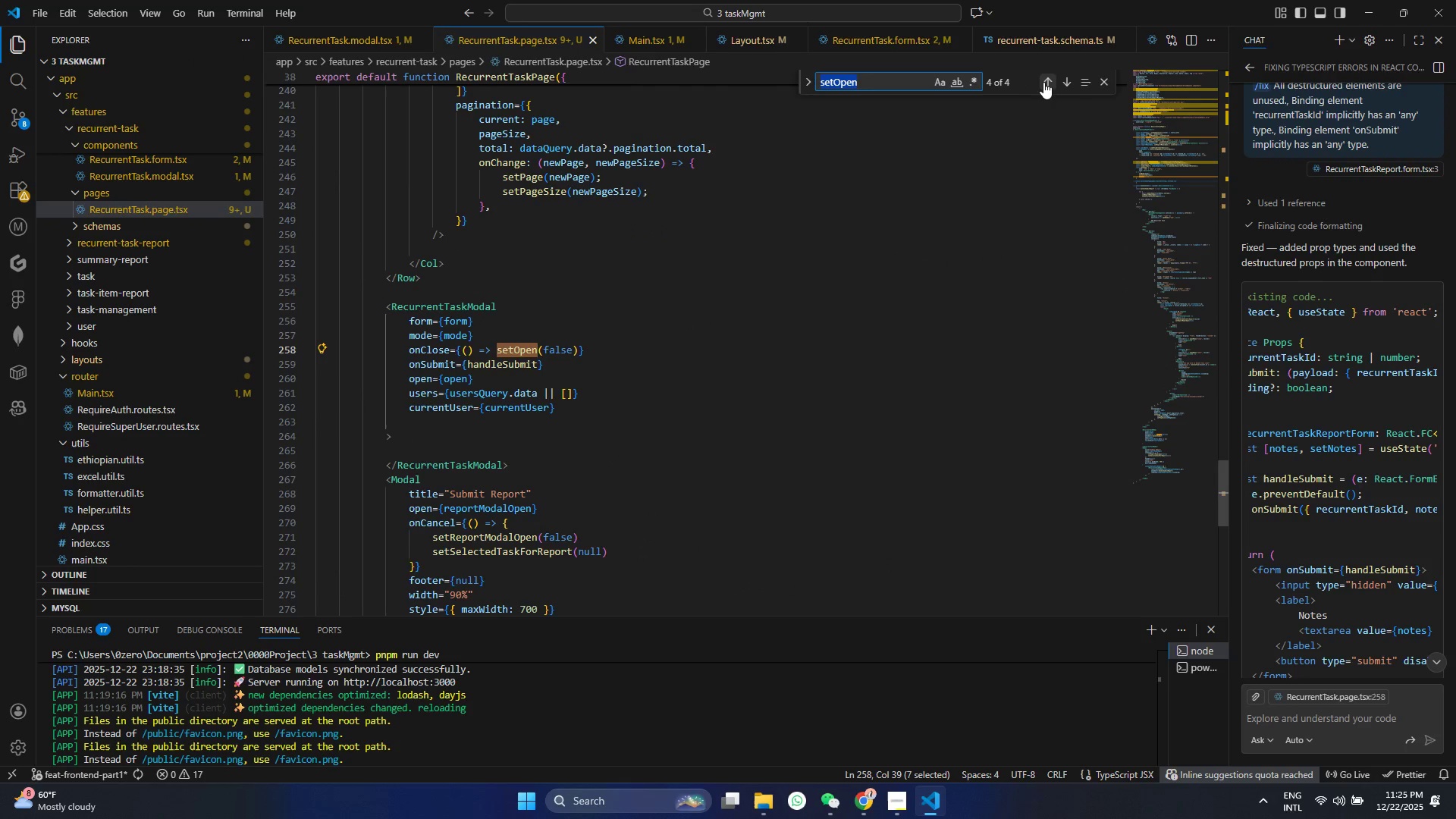 
left_click([1046, 81])
 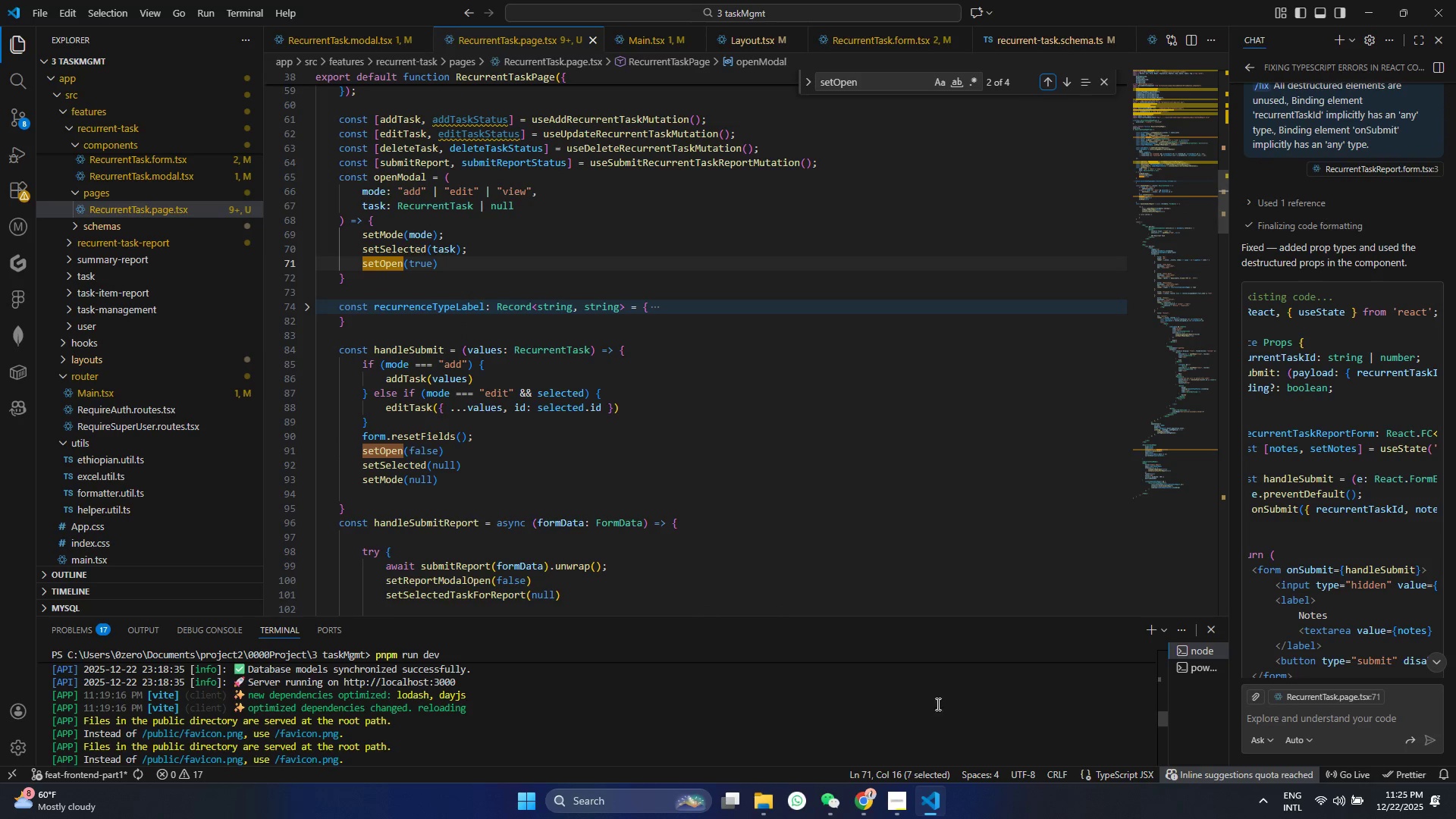 
wait(5.64)
 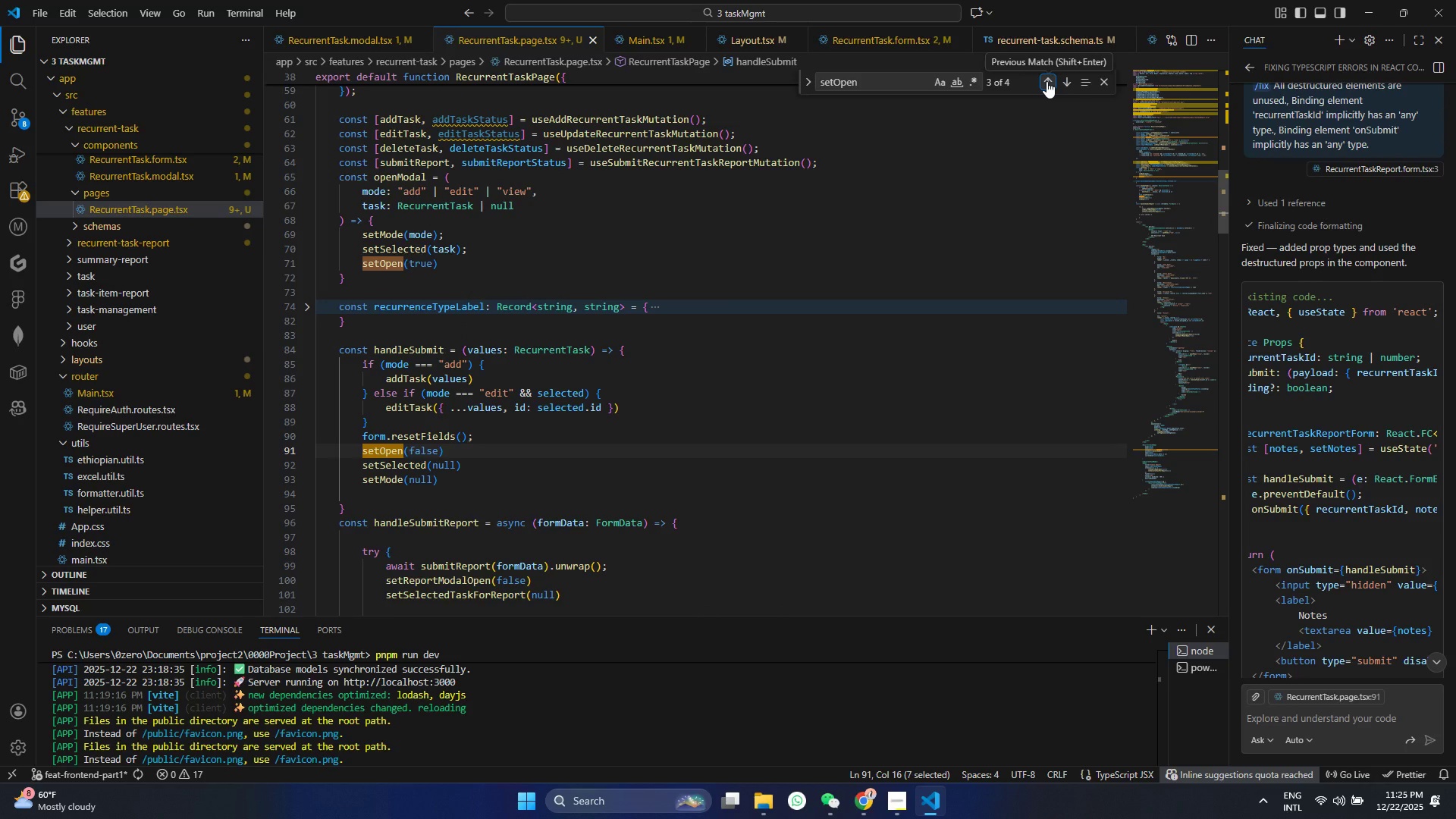 
left_click([874, 796])
 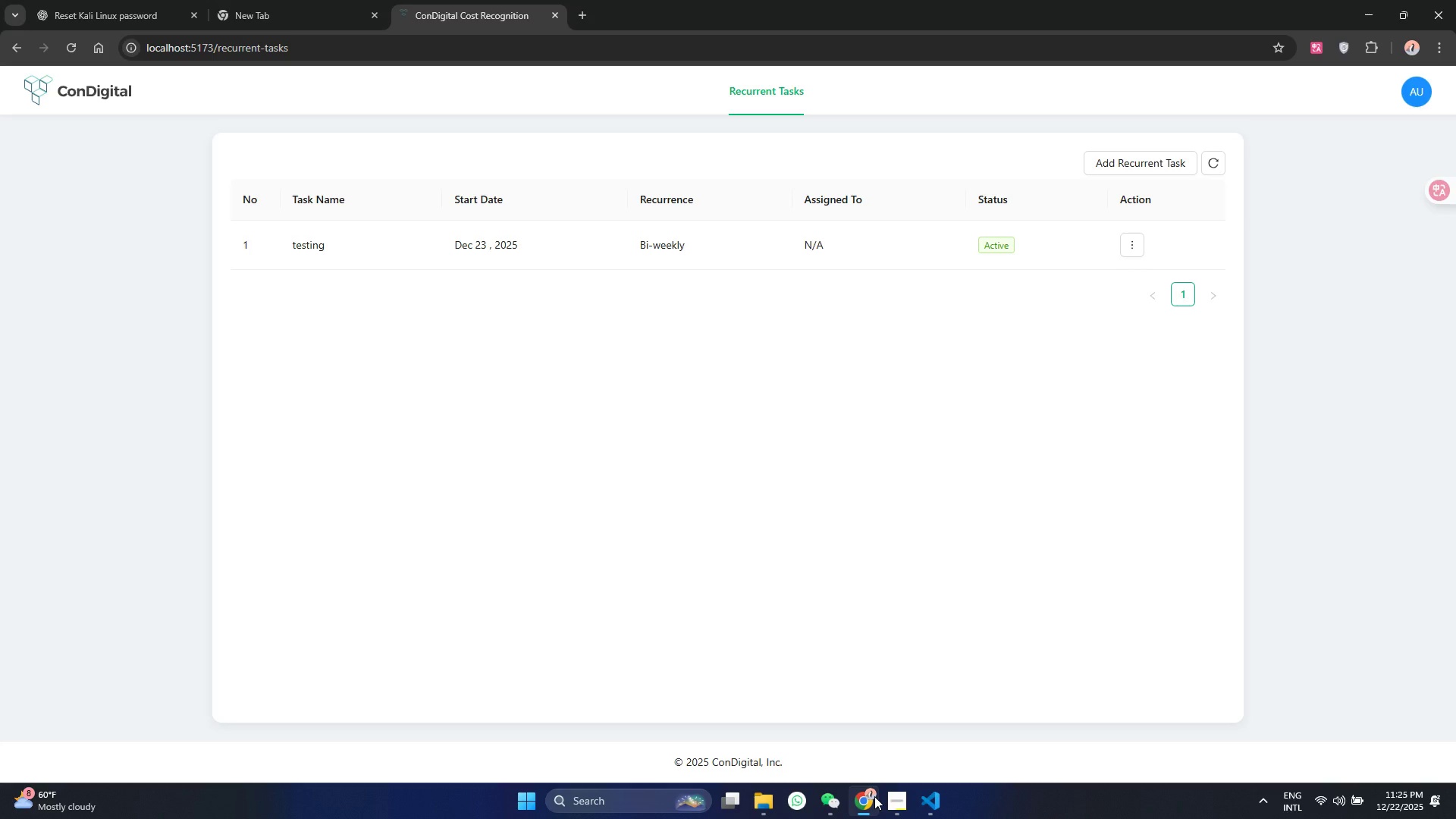 
left_click([874, 796])
 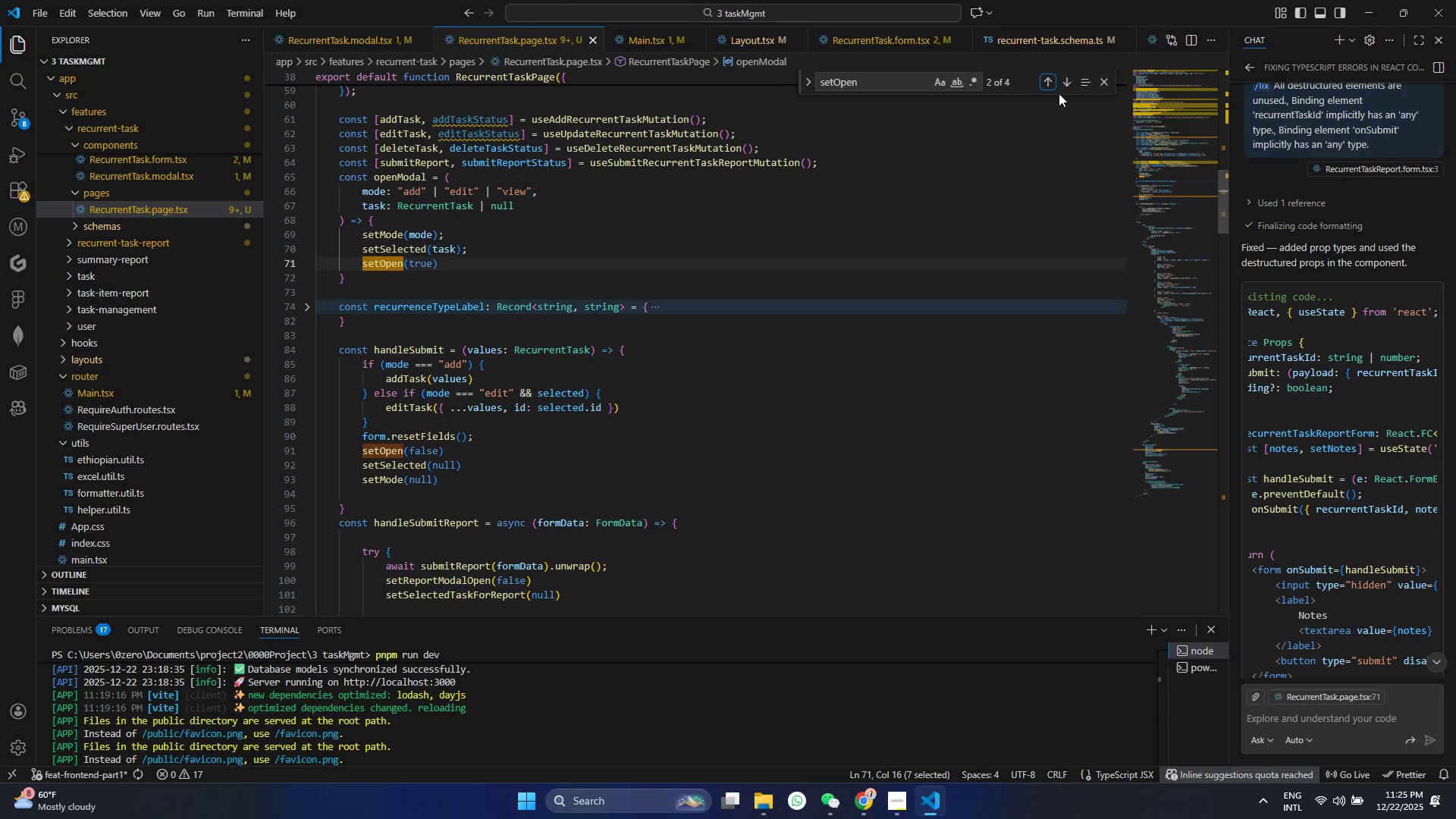 
left_click([1067, 85])
 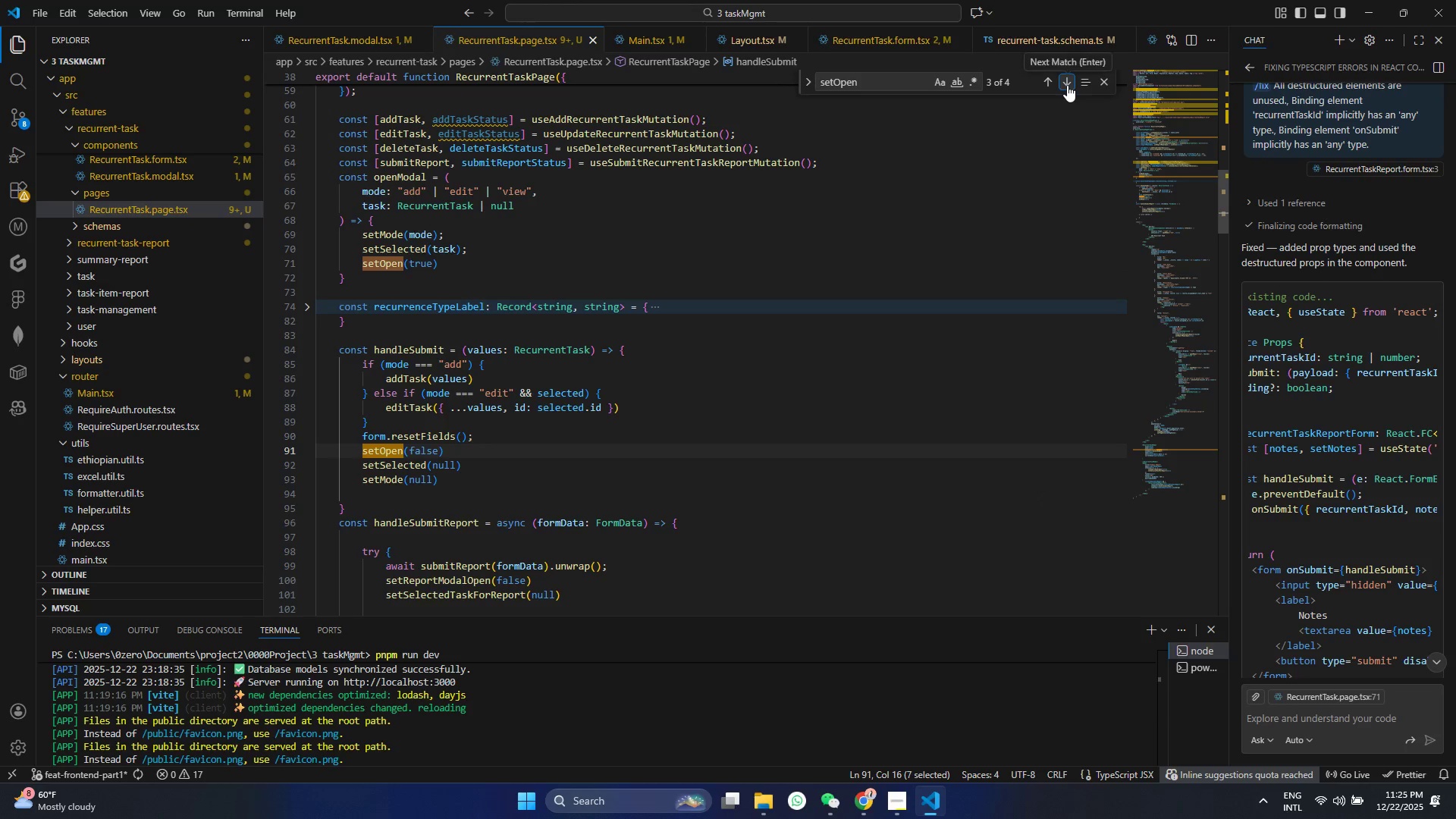 
left_click([1067, 85])
 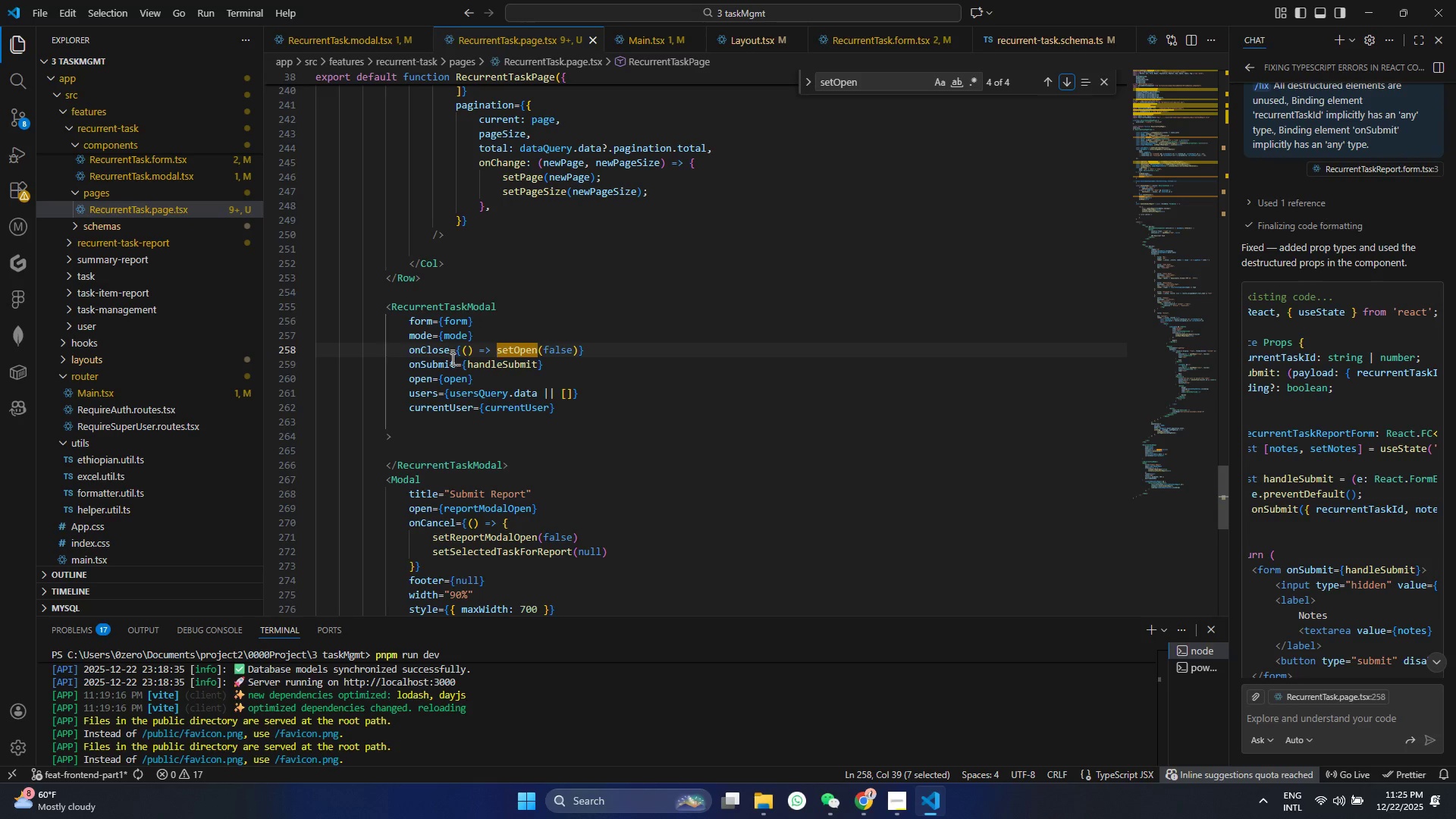 
double_click([439, 354])
 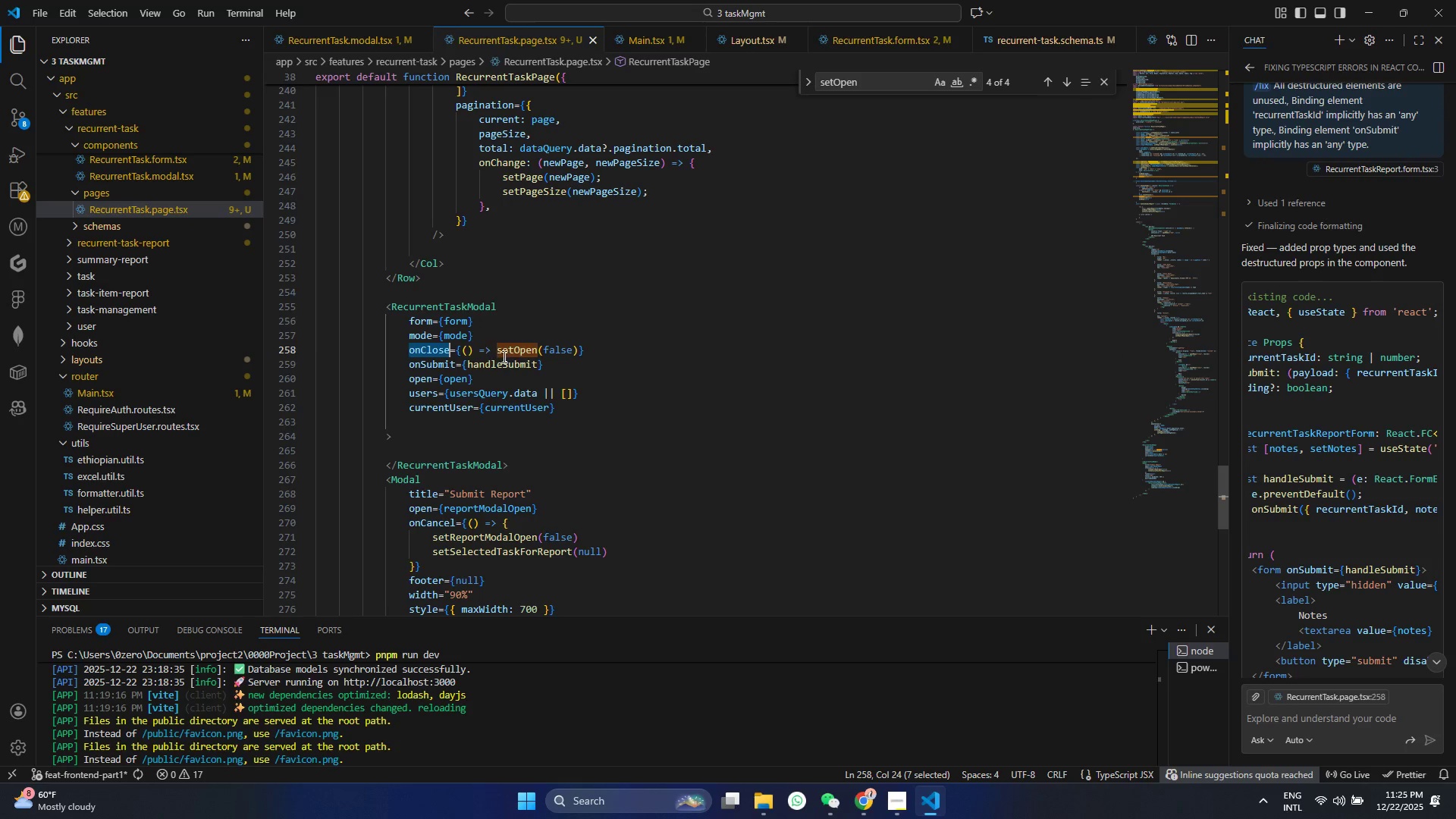 
key(Control+ControlLeft)
 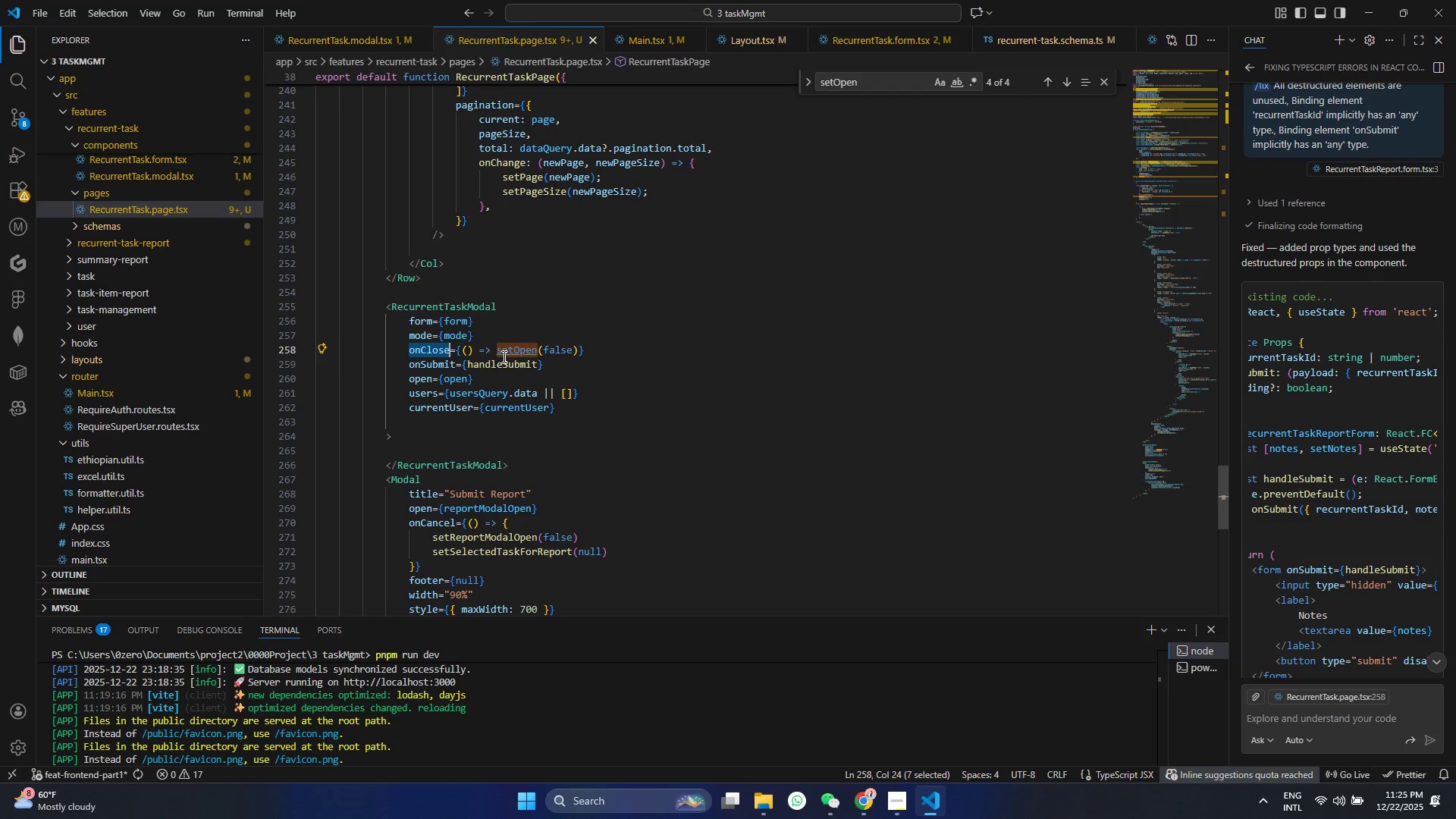 
key(Control+F)
 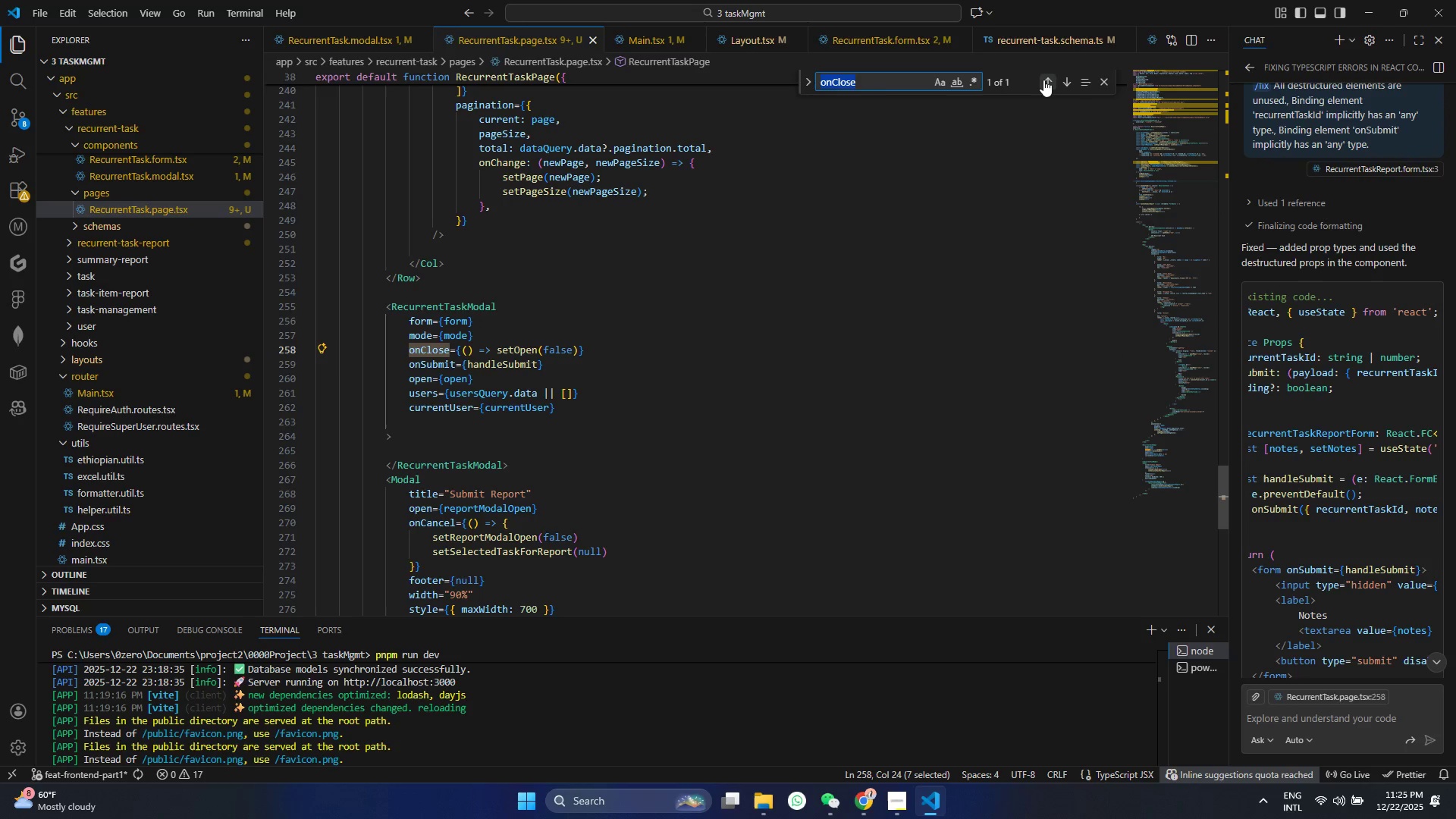 
double_click([1043, 80])
 